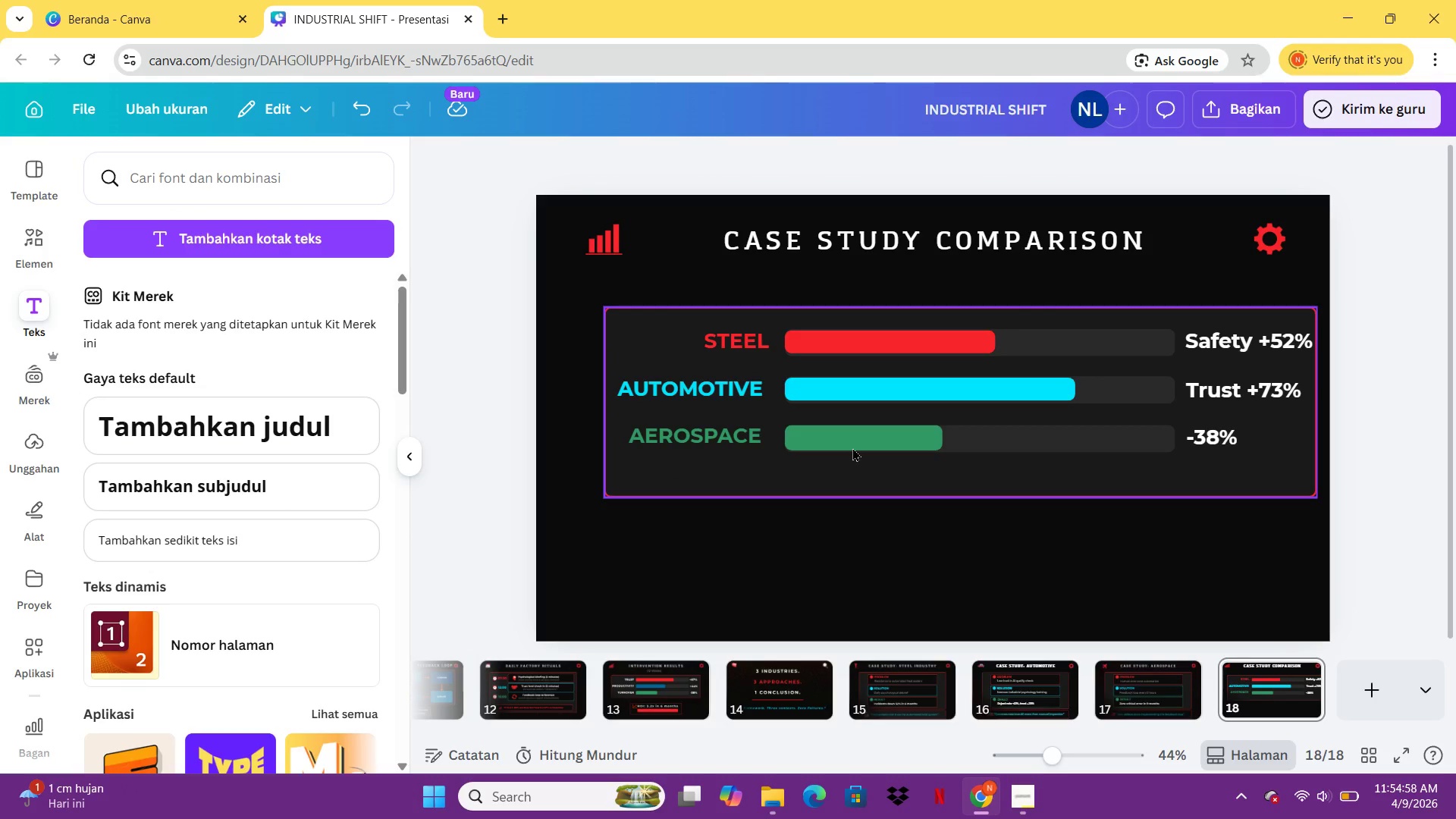 
left_click([725, 431])
 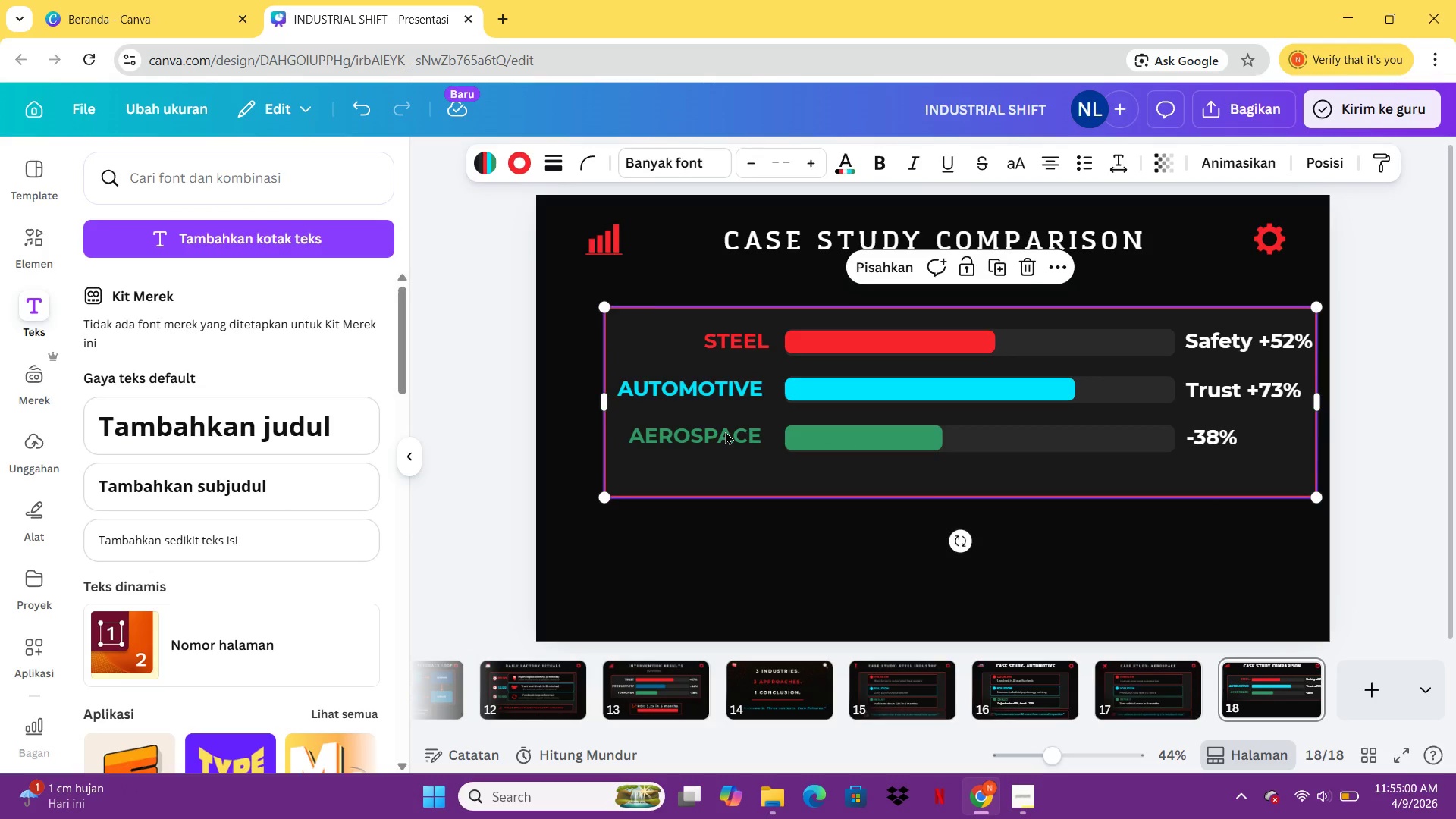 
double_click([725, 431])
 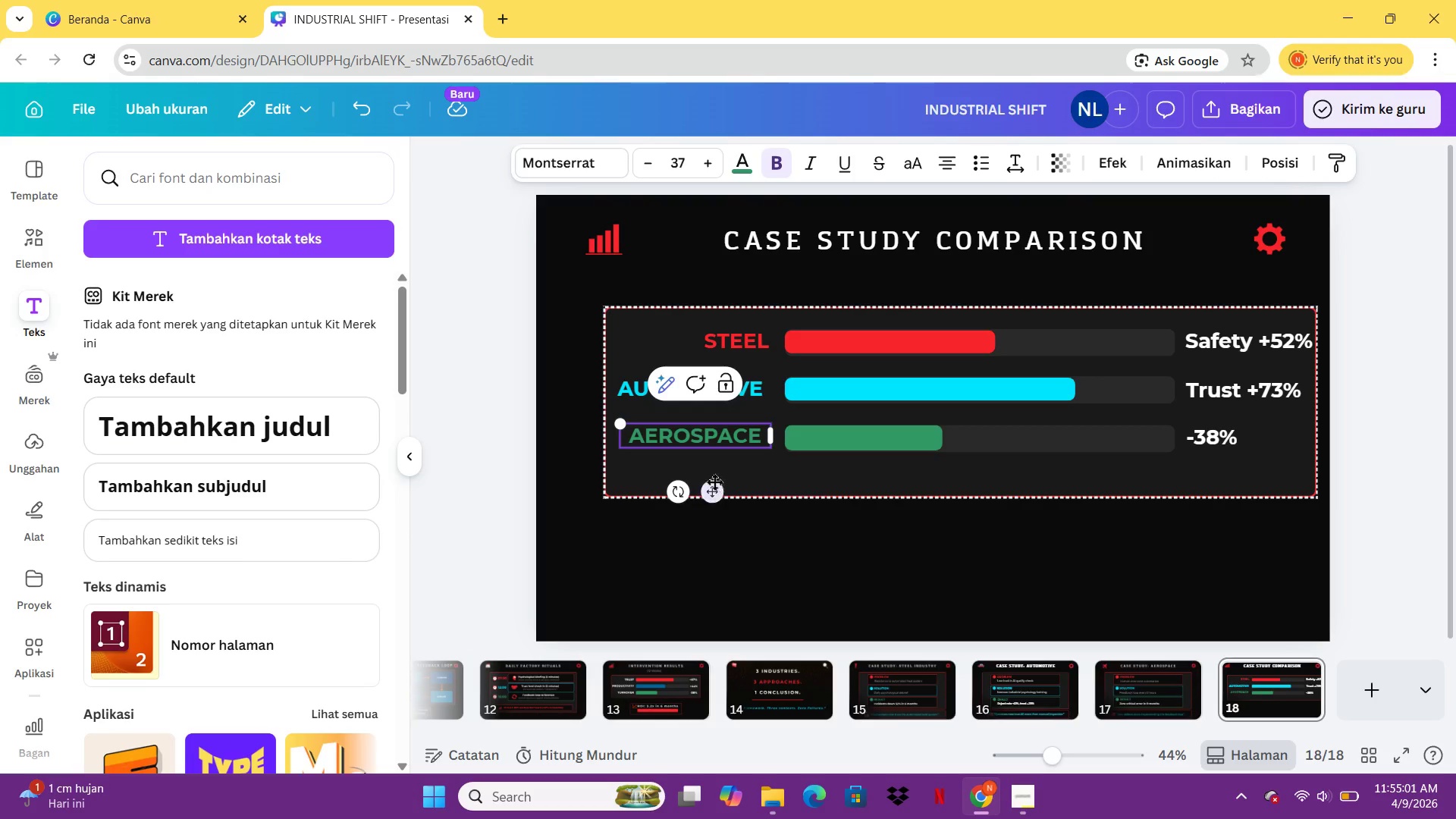 
left_click([714, 484])
 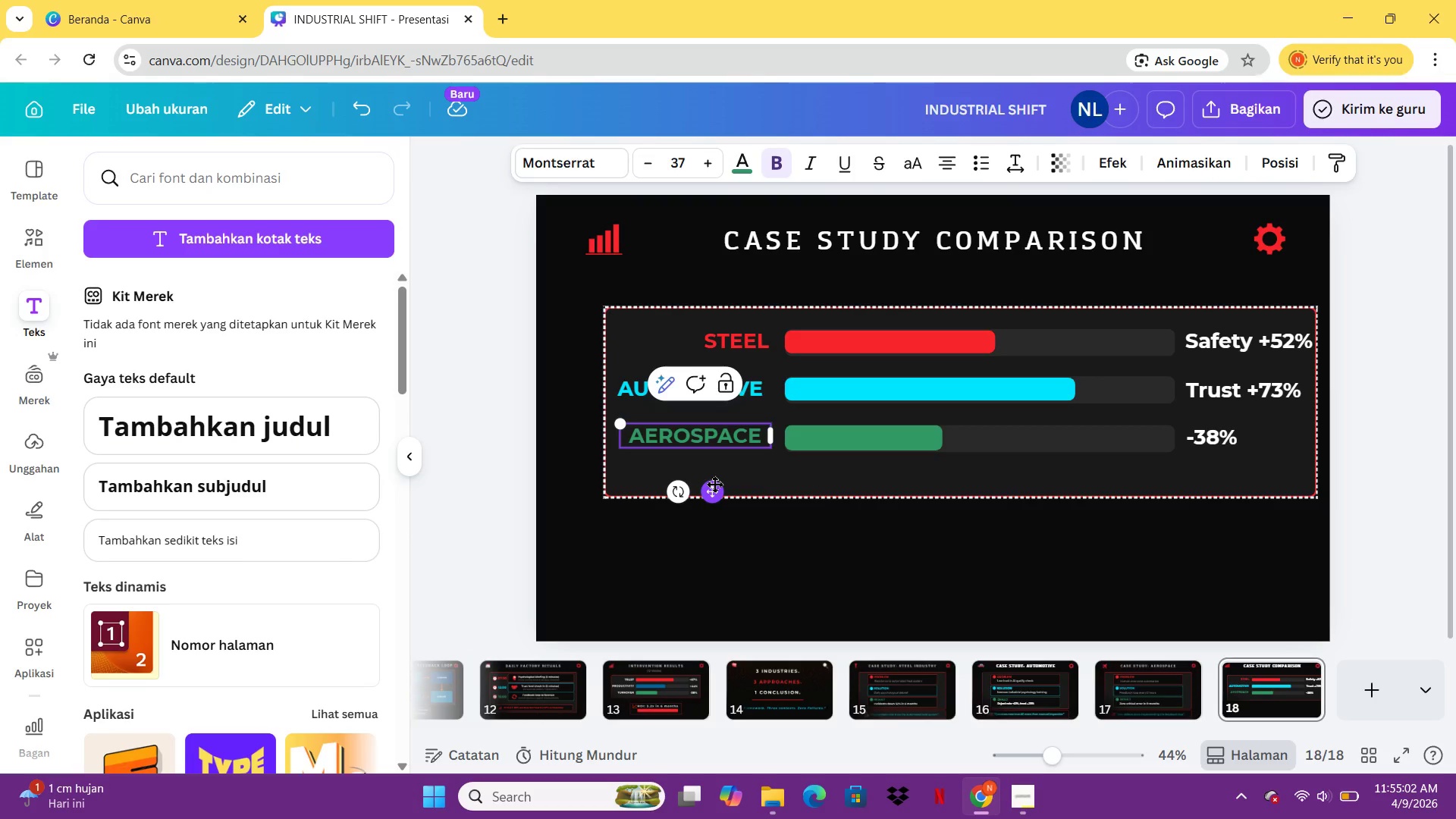 
key(ArrowDown)
 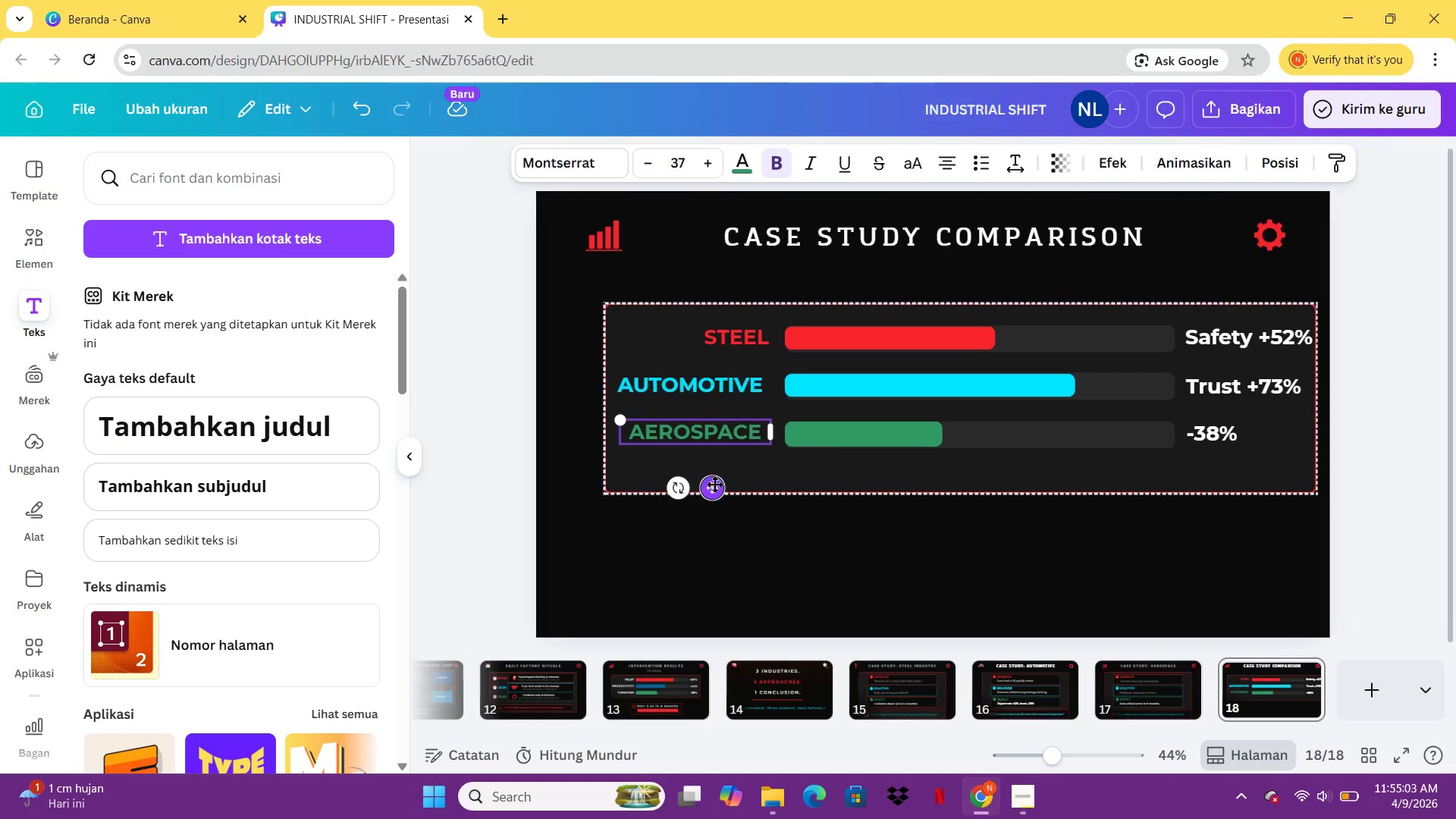 
key(ArrowDown)
 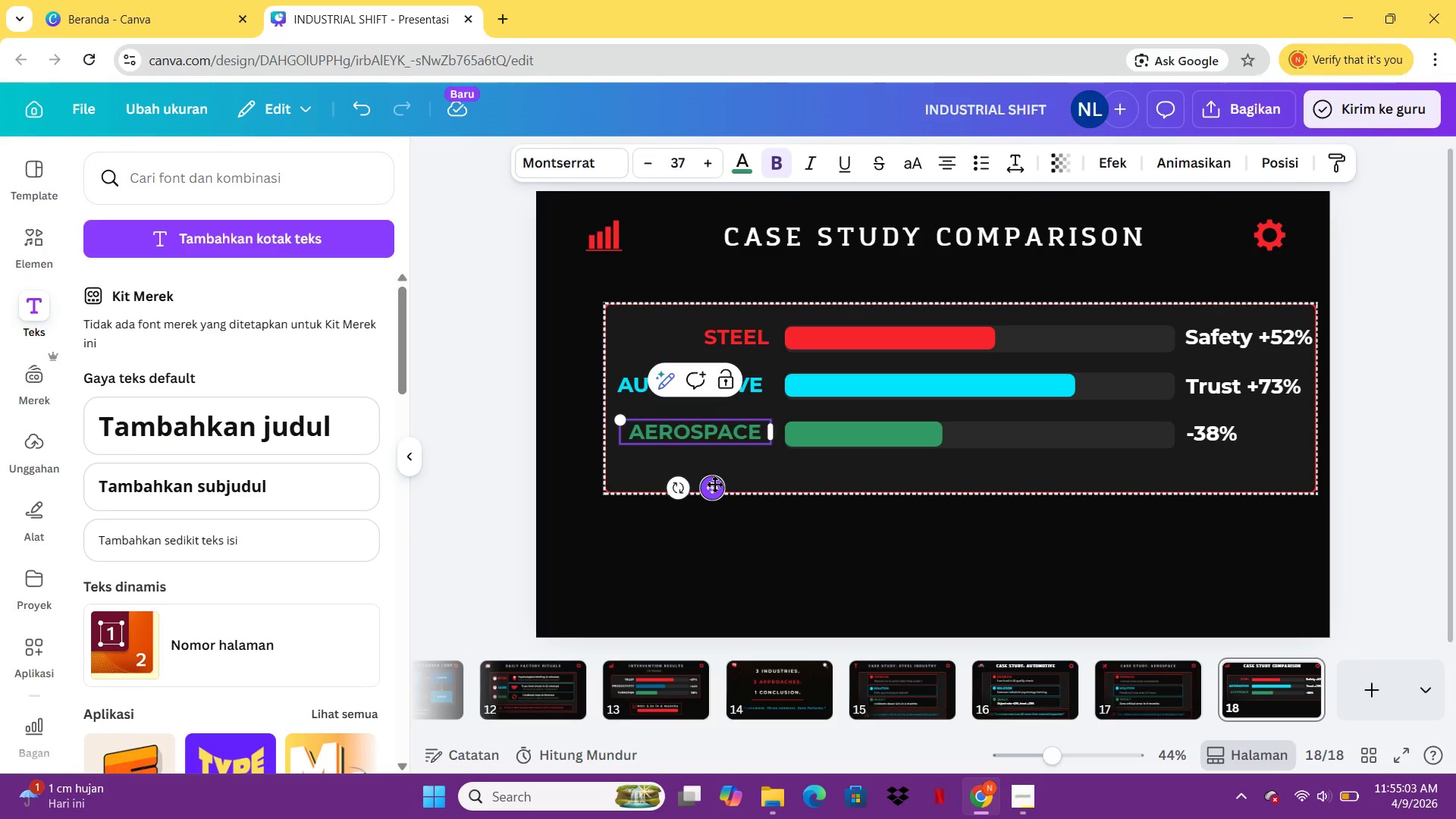 
key(ArrowDown)
 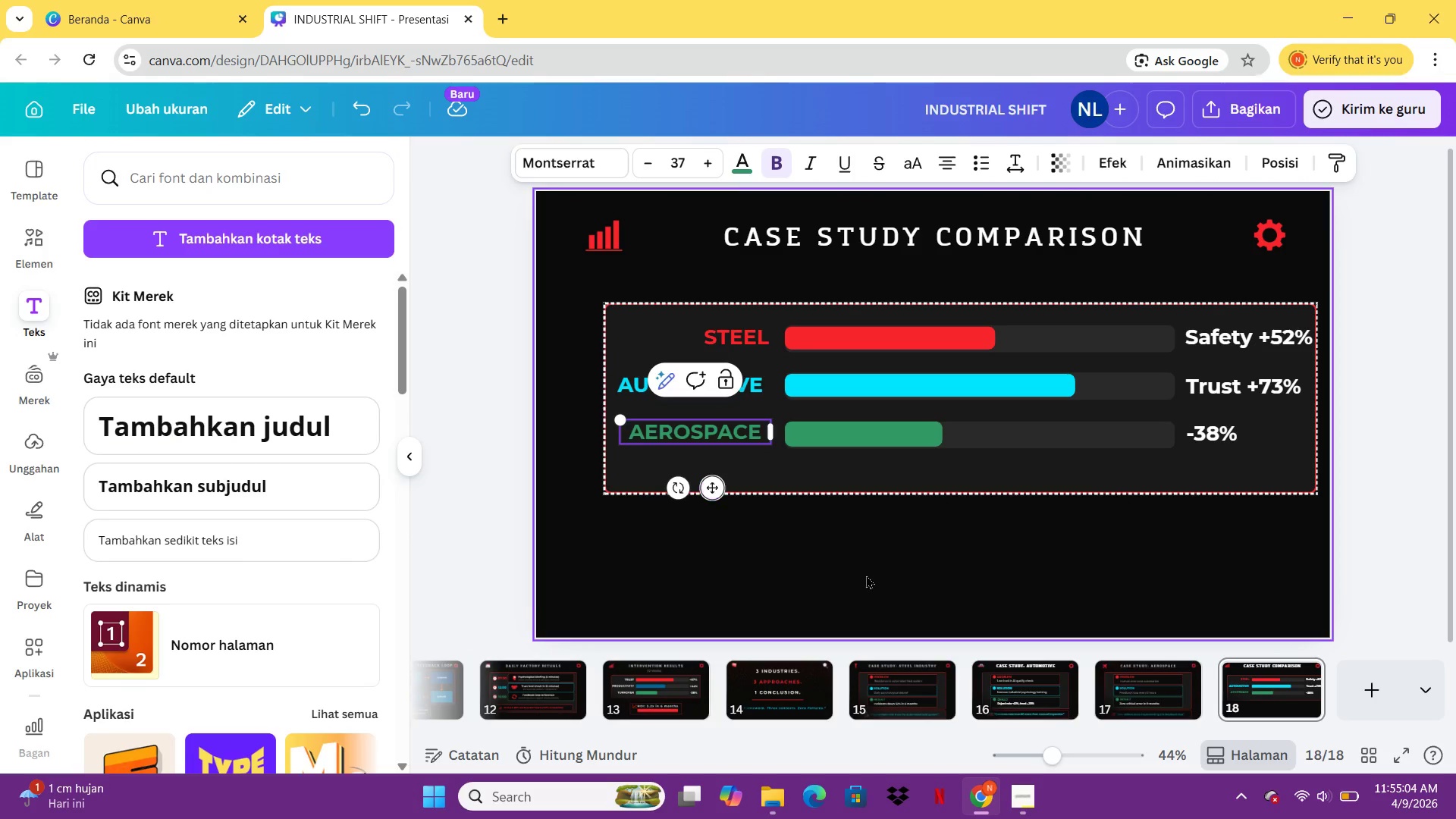 
left_click([868, 575])
 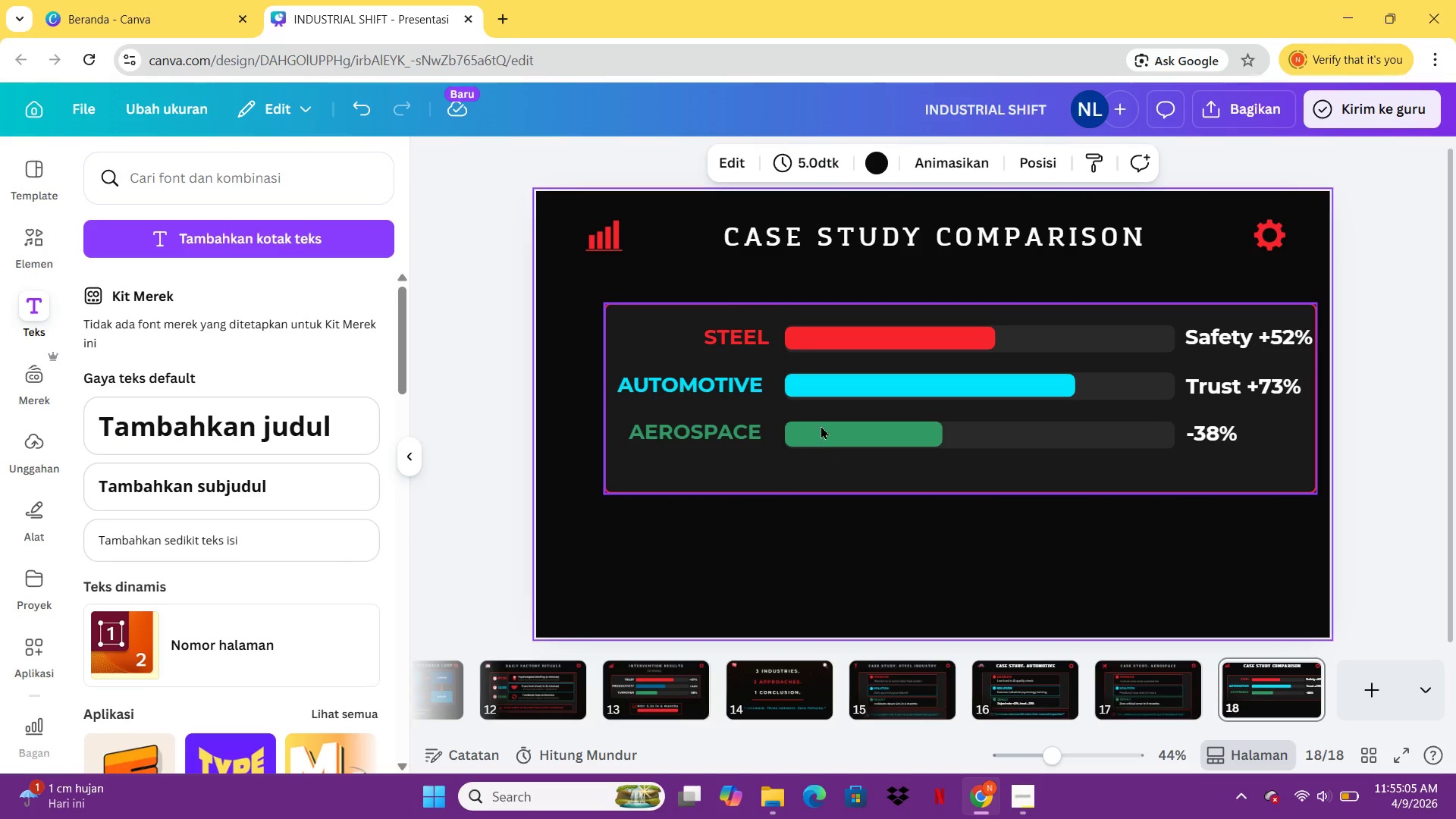 
left_click([821, 425])
 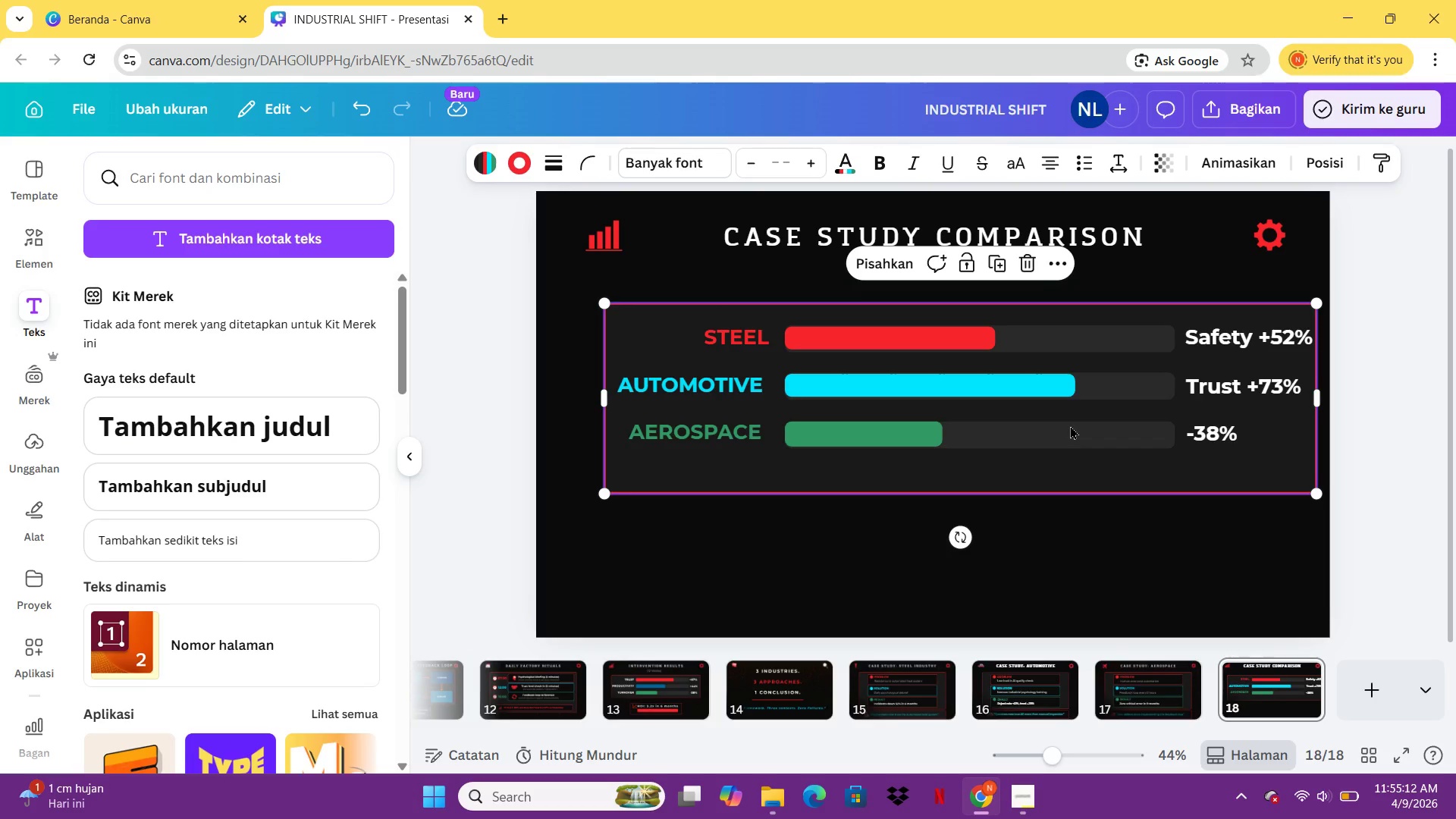 
wait(11.44)
 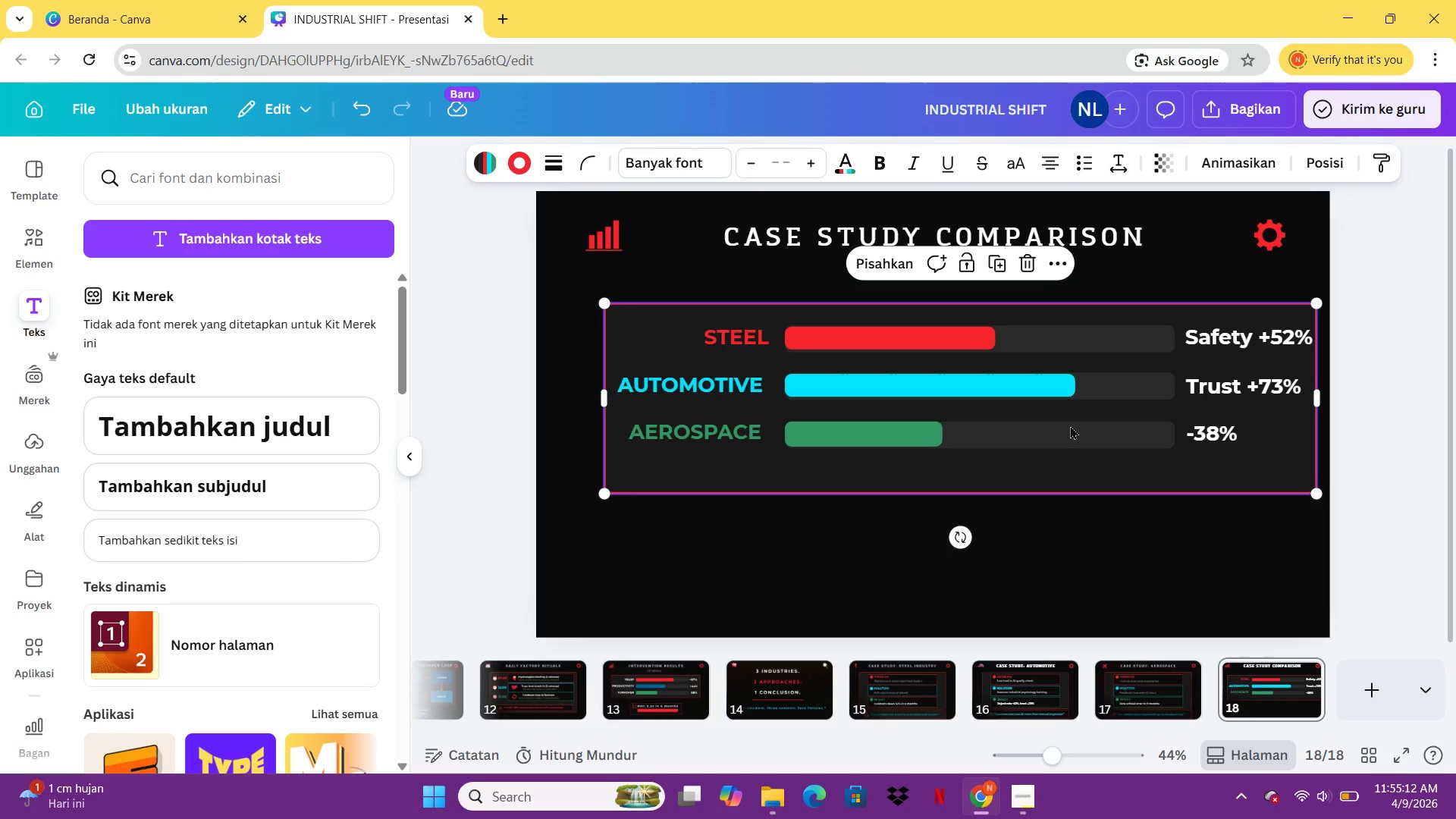 
double_click([1227, 431])
 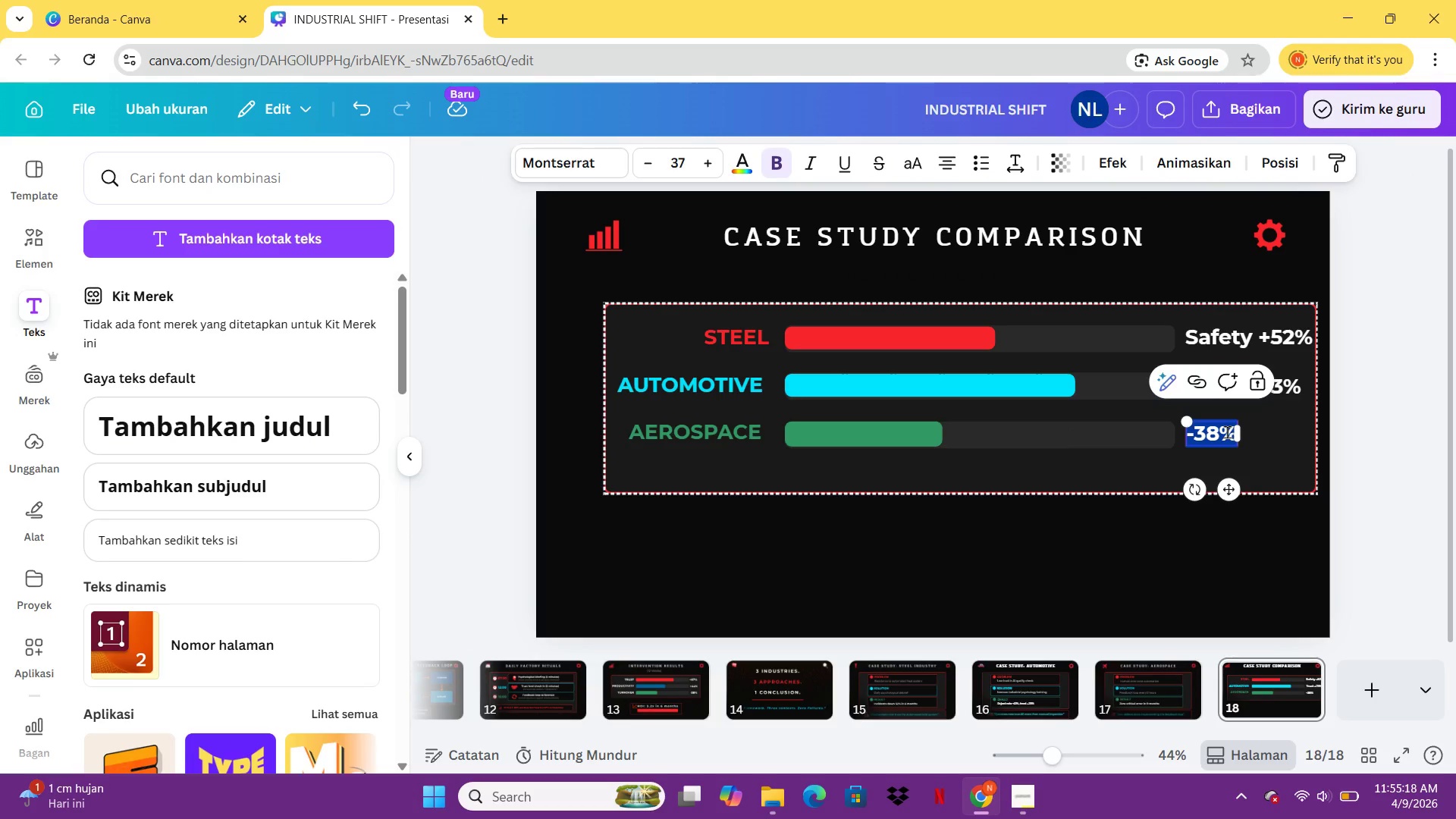 
type(Error 100%)
 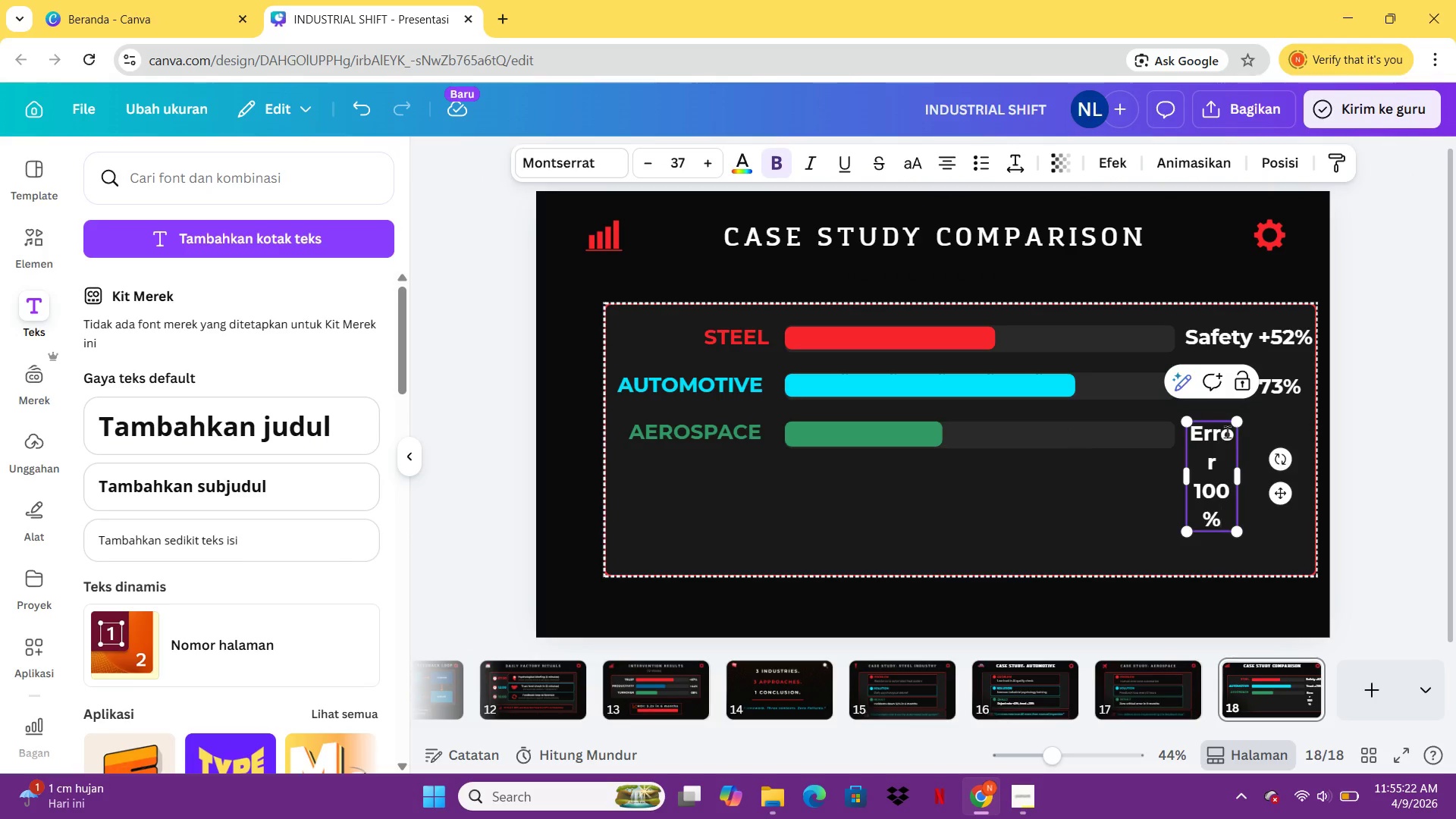 
key(Backspace)
key(Backspace)
key(Backspace)
key(Backspace)
type(0%)
 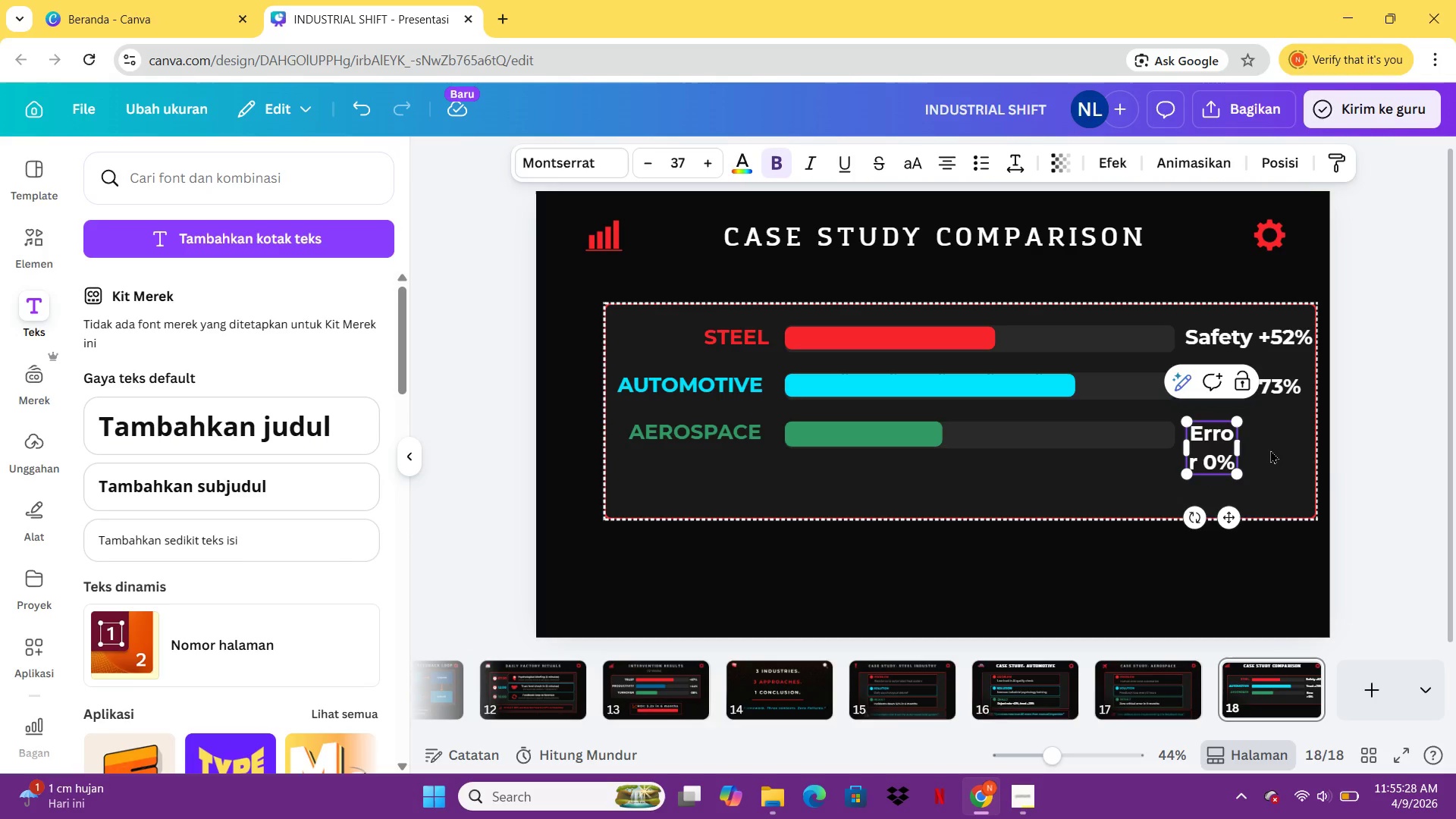 
left_click_drag(start_coordinate=[1239, 447], to_coordinate=[1292, 449])
 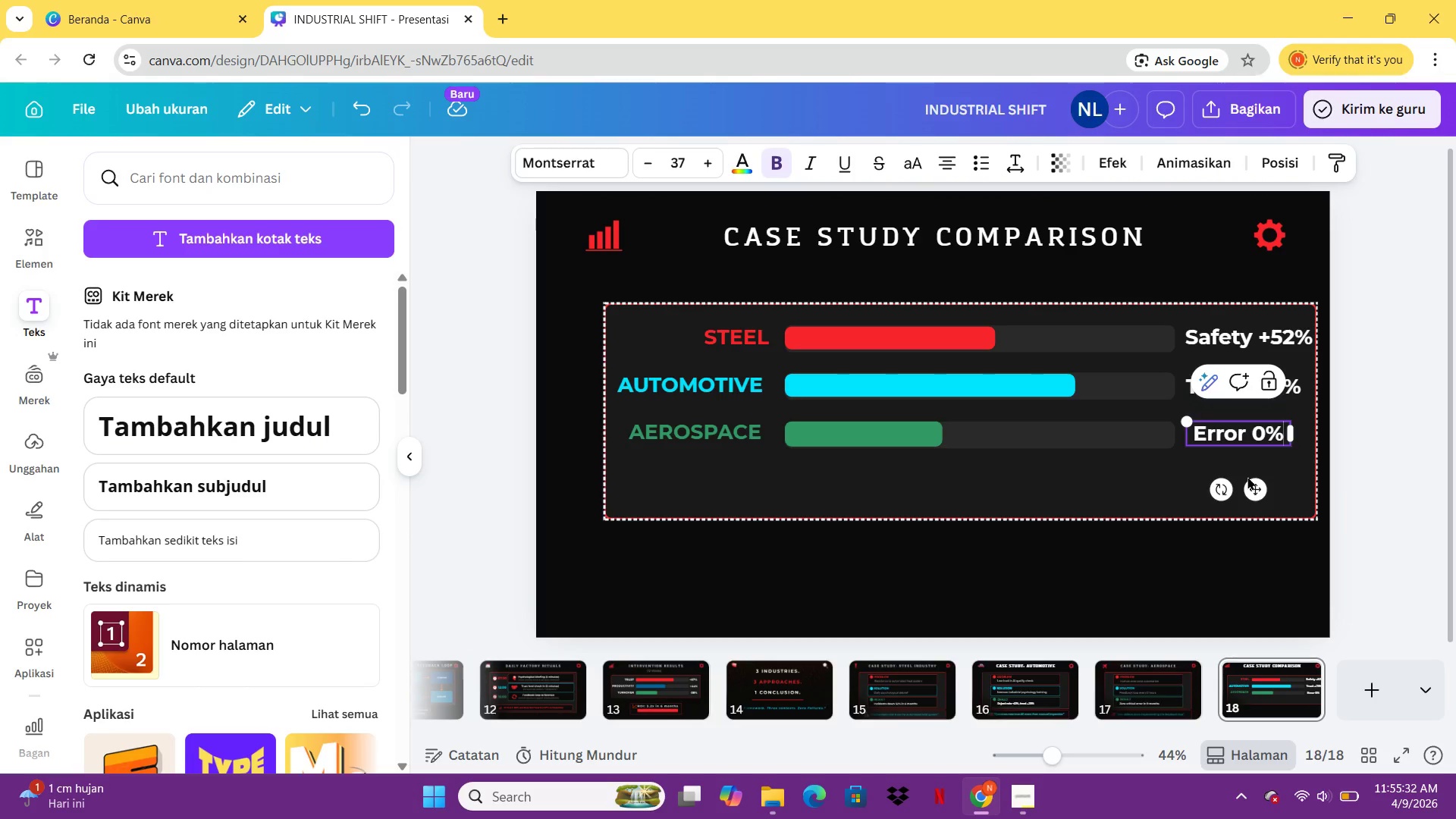 
left_click([1247, 476])
 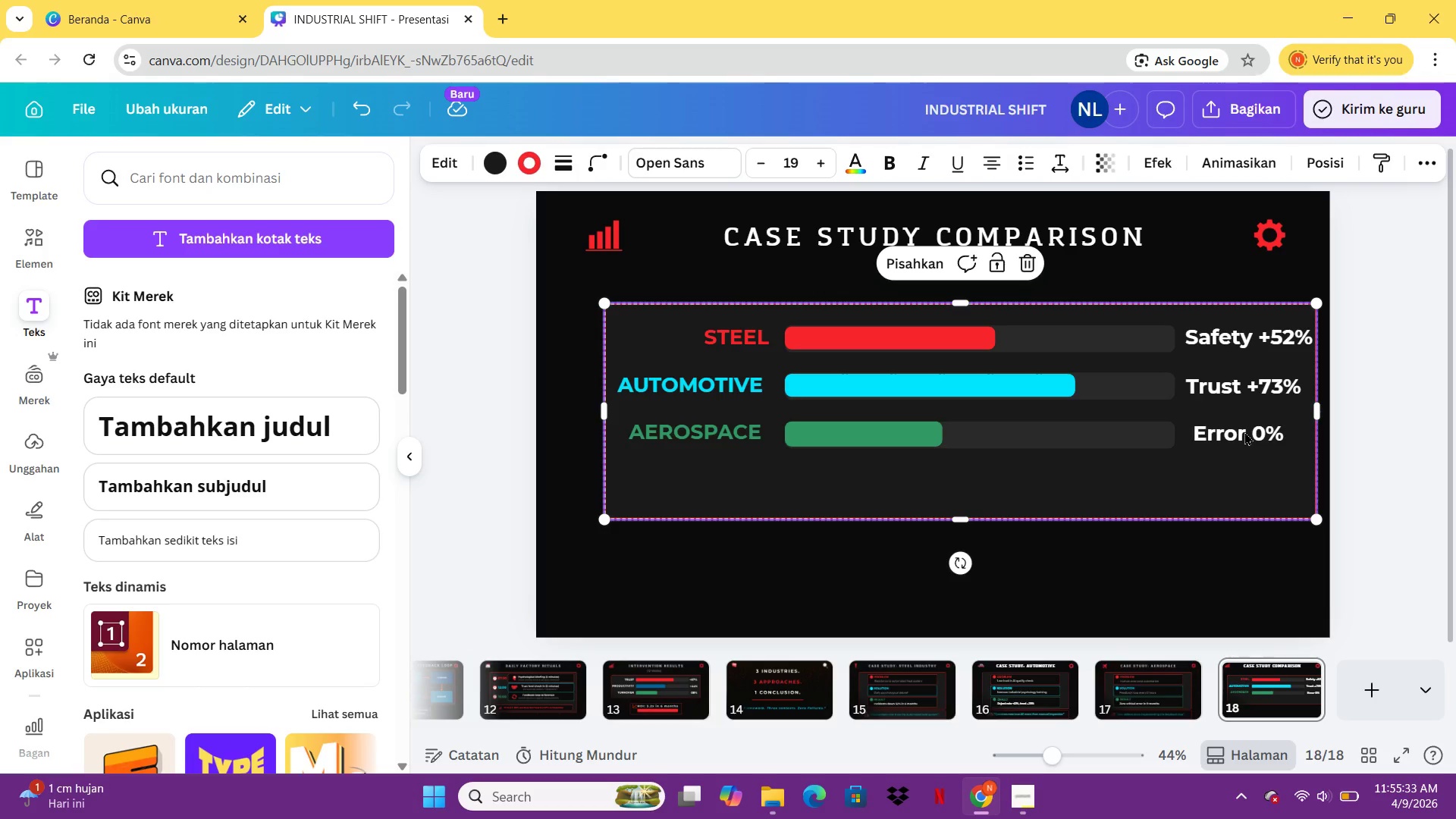 
left_click([1244, 431])
 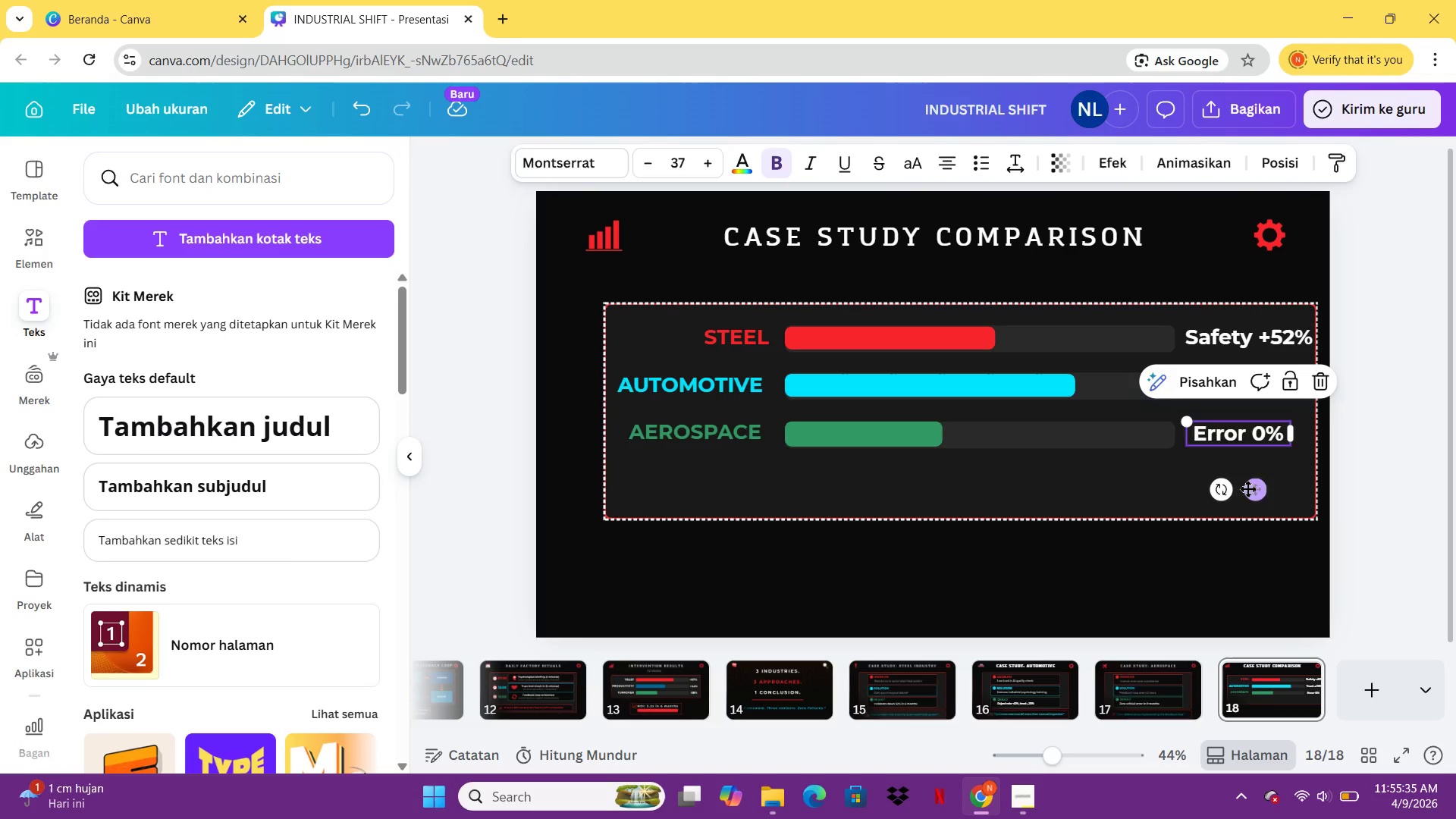 
left_click_drag(start_coordinate=[1250, 488], to_coordinate=[1237, 488])
 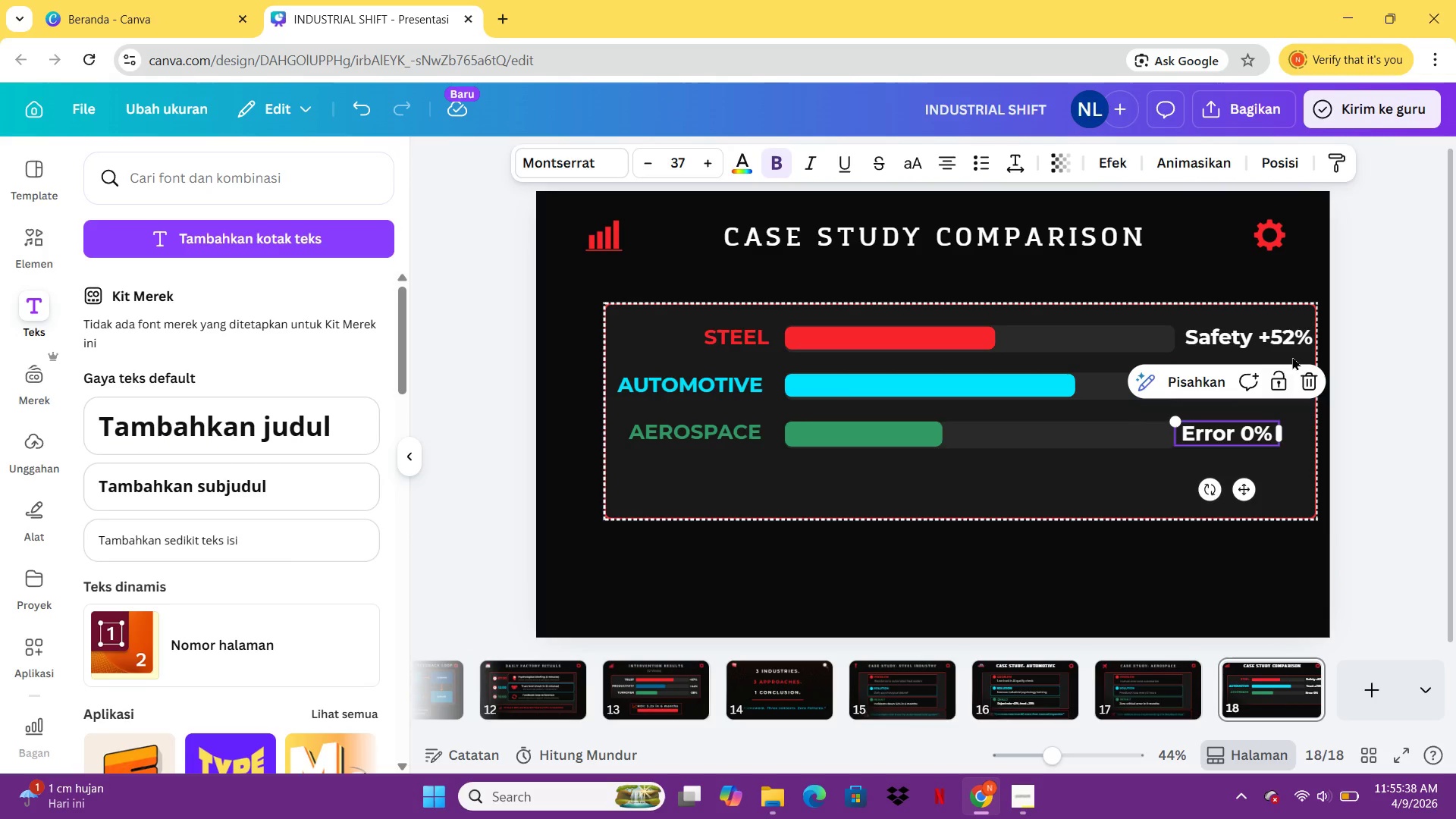 
left_click([1378, 346])
 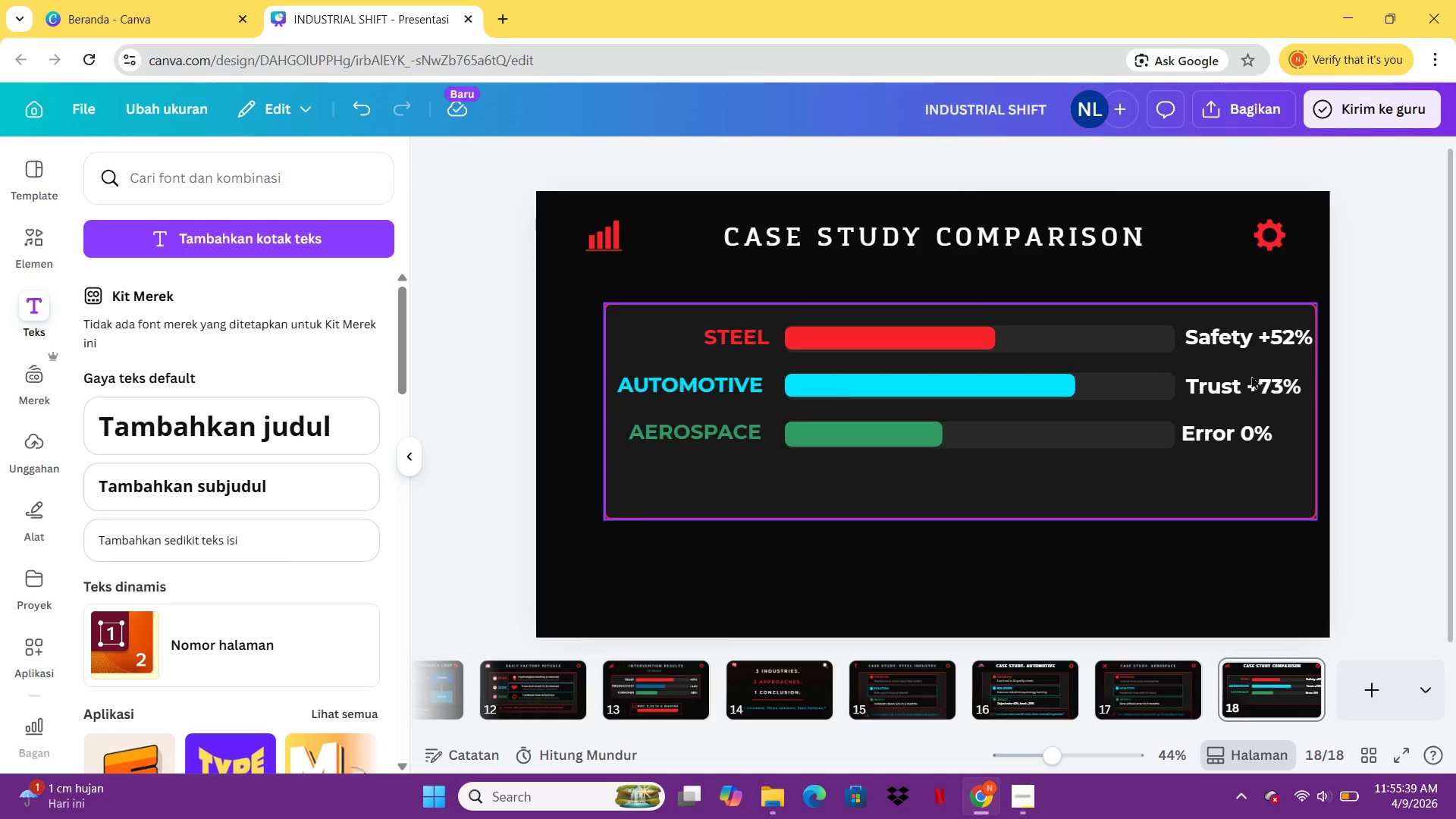 
left_click([1250, 393])
 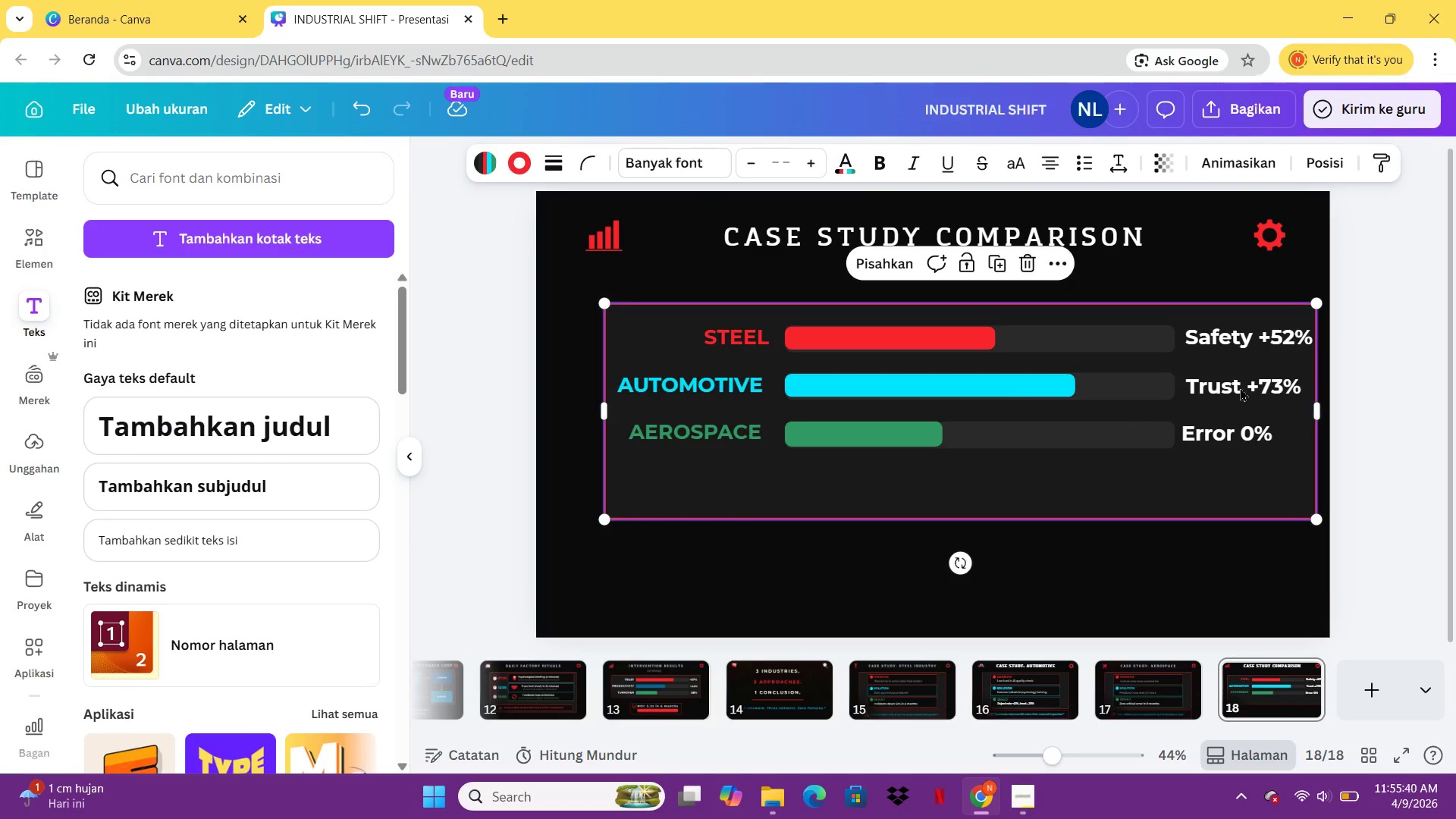 
left_click([1238, 386])
 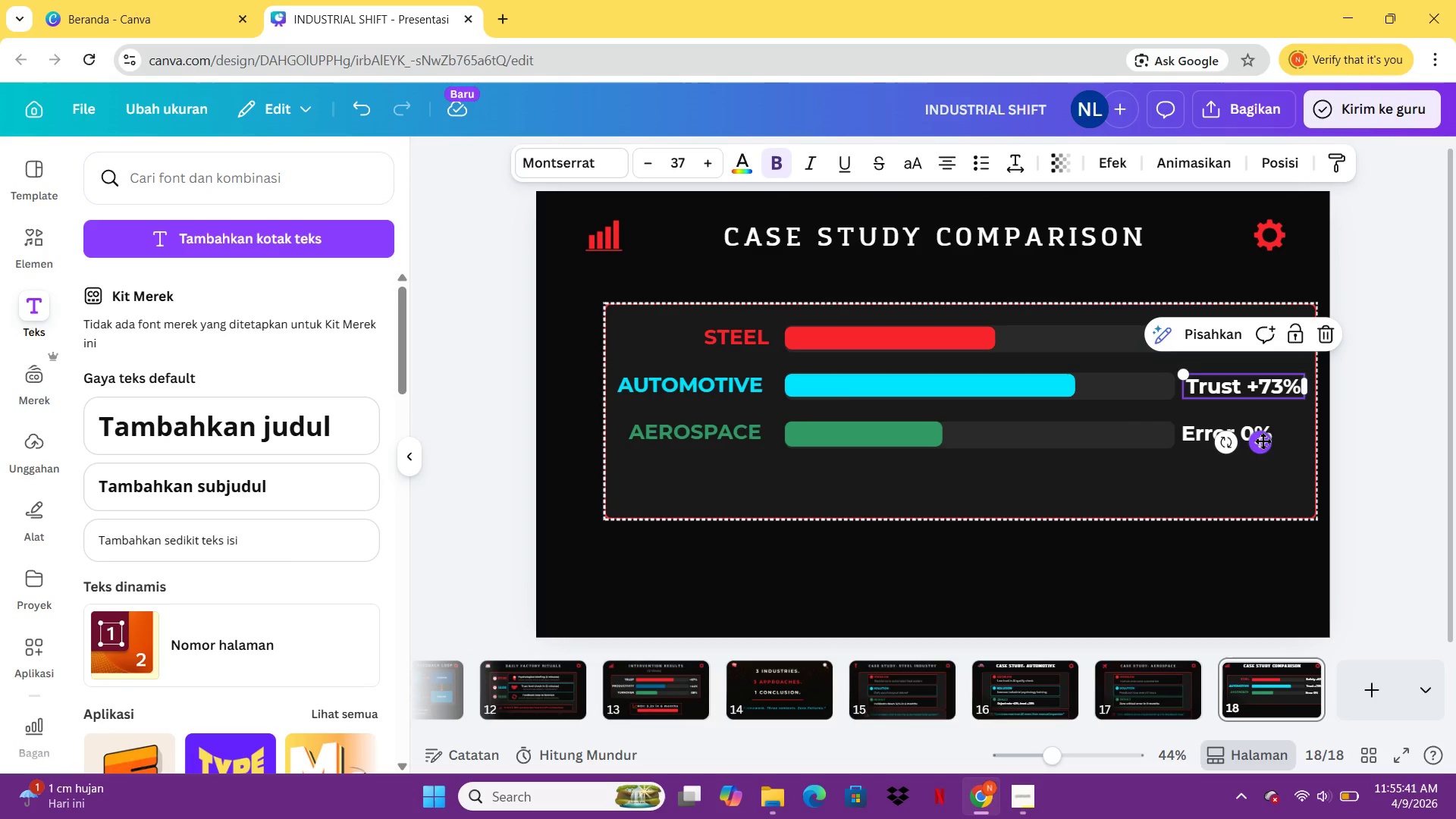 
left_click_drag(start_coordinate=[1263, 441], to_coordinate=[1254, 442])
 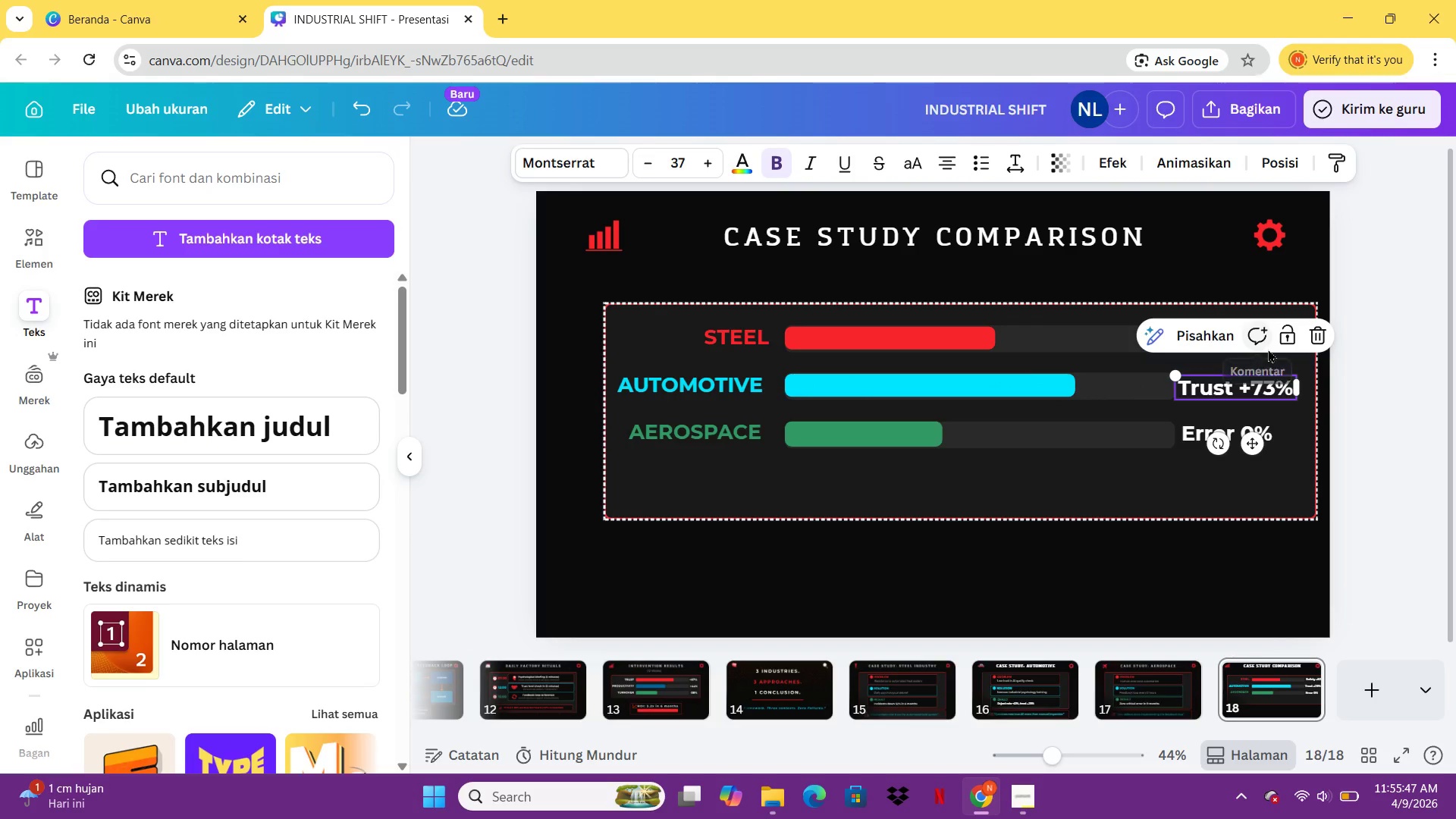 
left_click([1368, 378])
 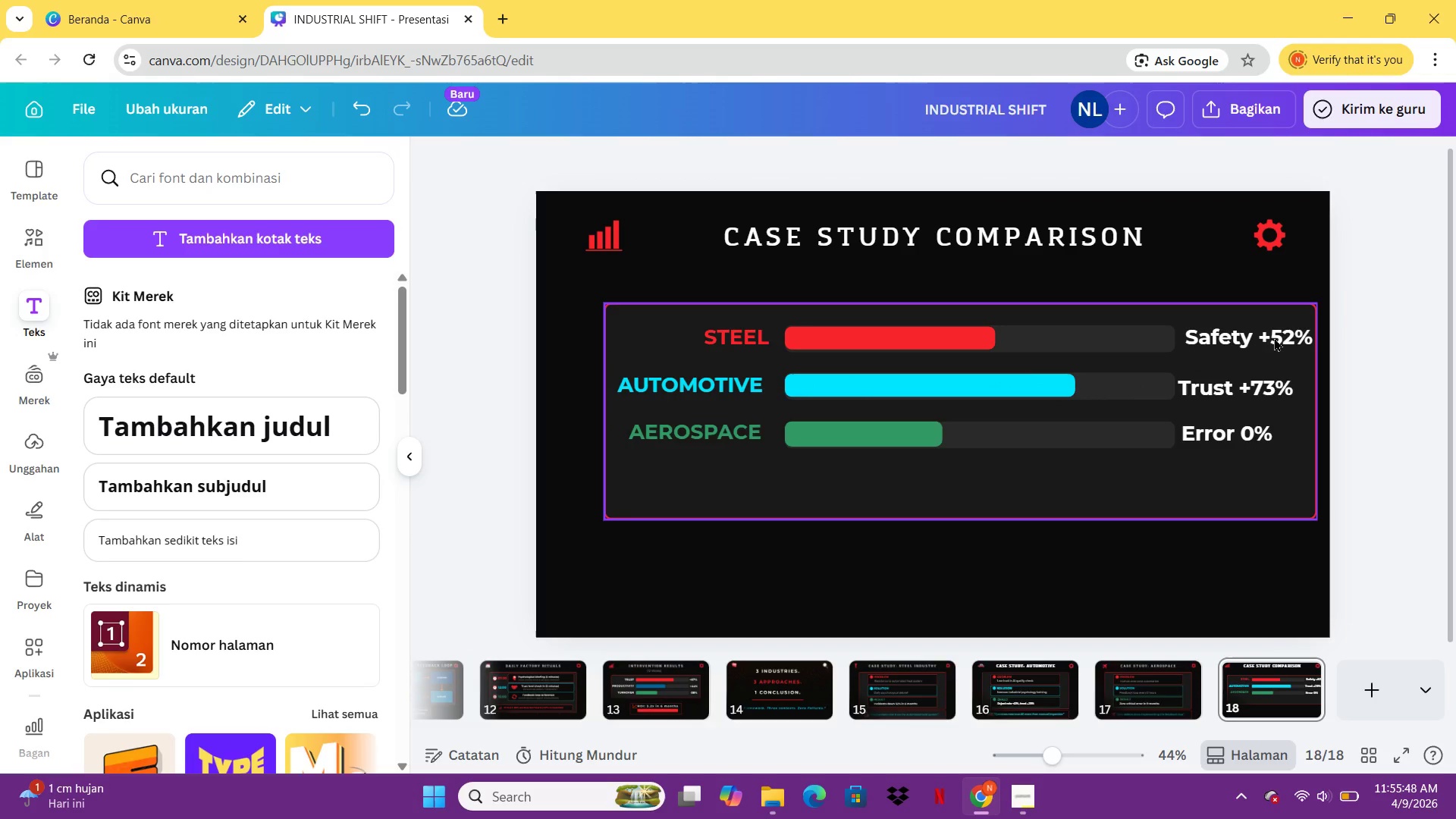 
left_click([1271, 337])
 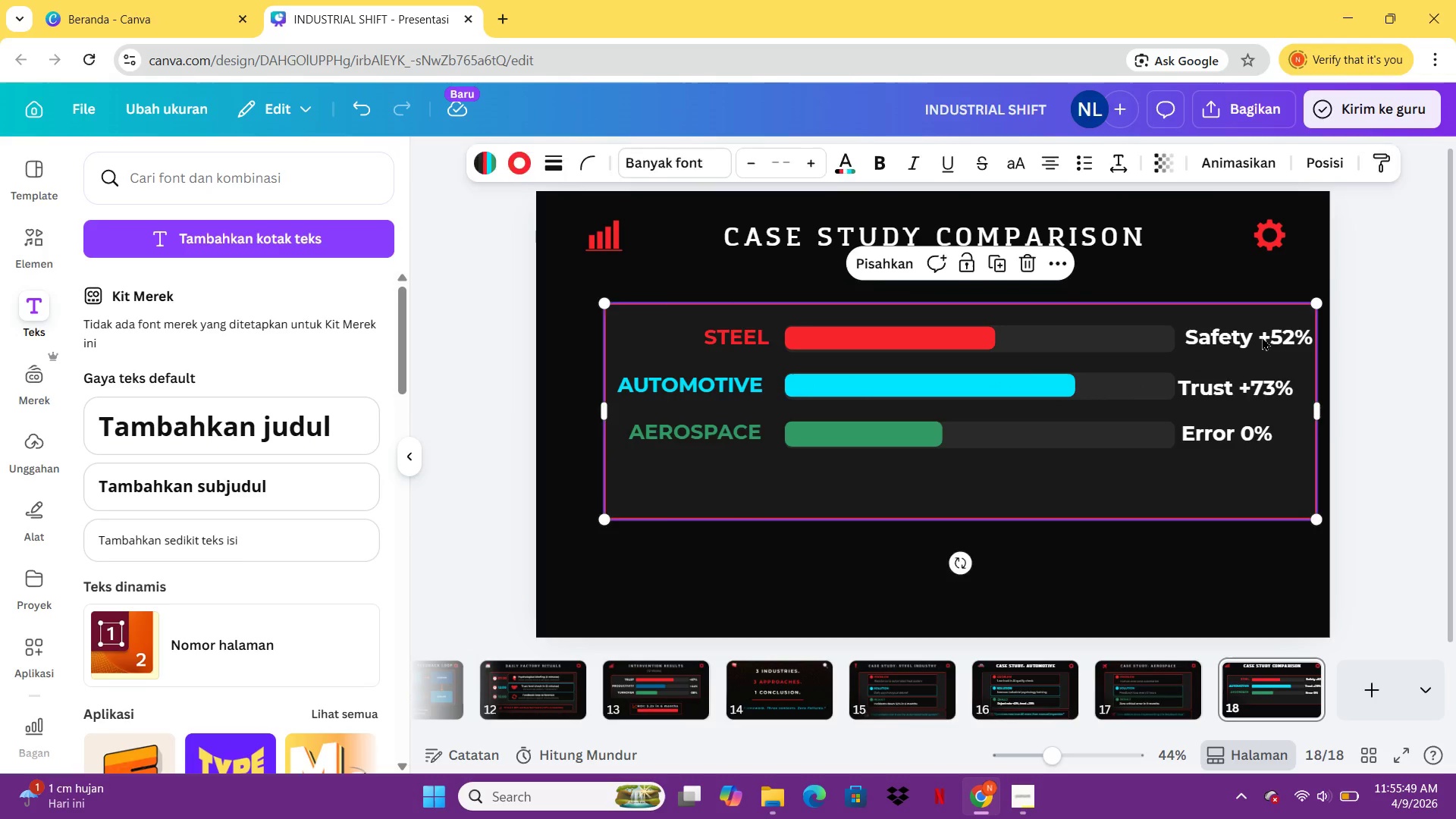 
double_click([1262, 337])
 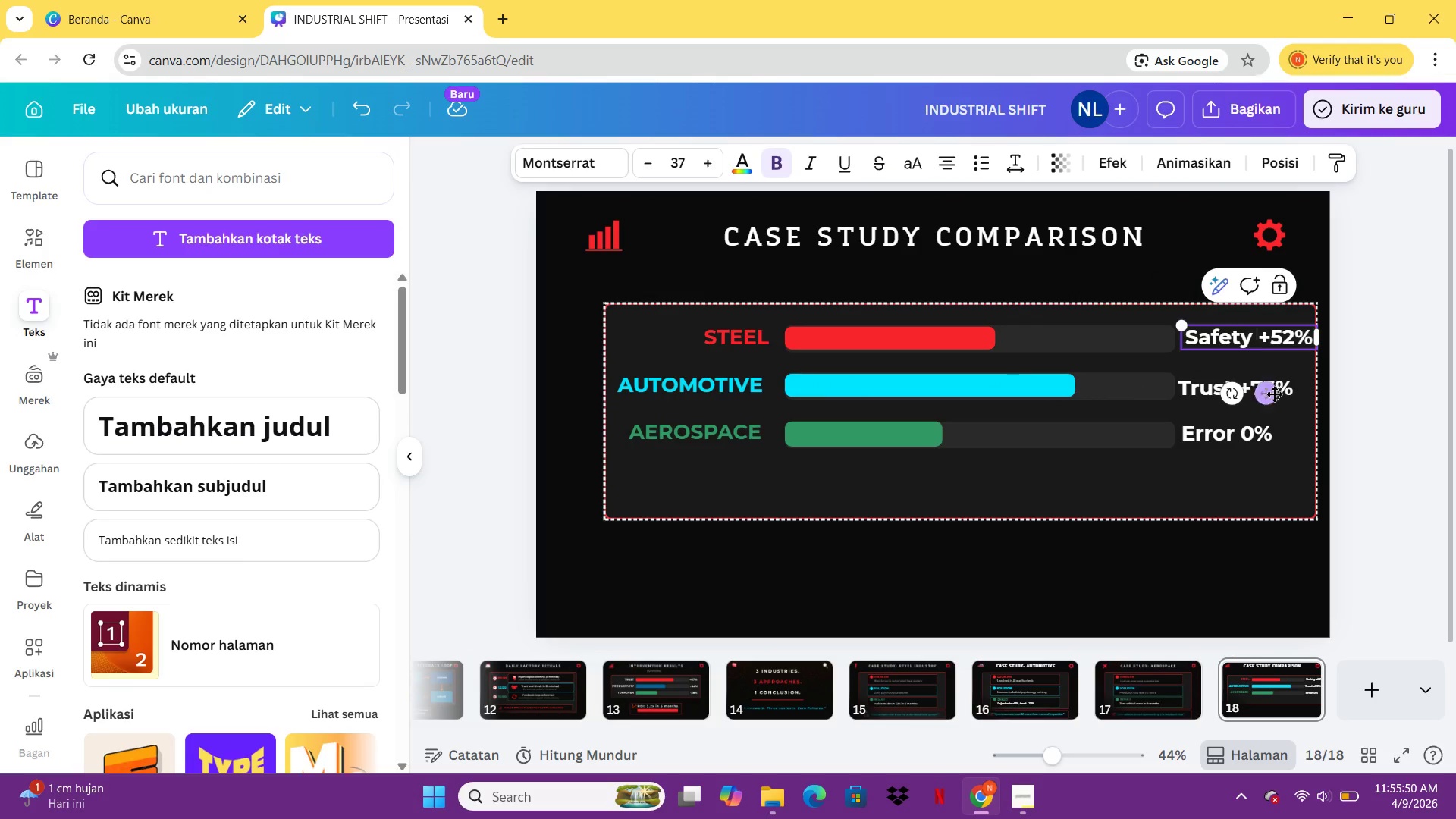 
left_click_drag(start_coordinate=[1274, 397], to_coordinate=[1266, 397])
 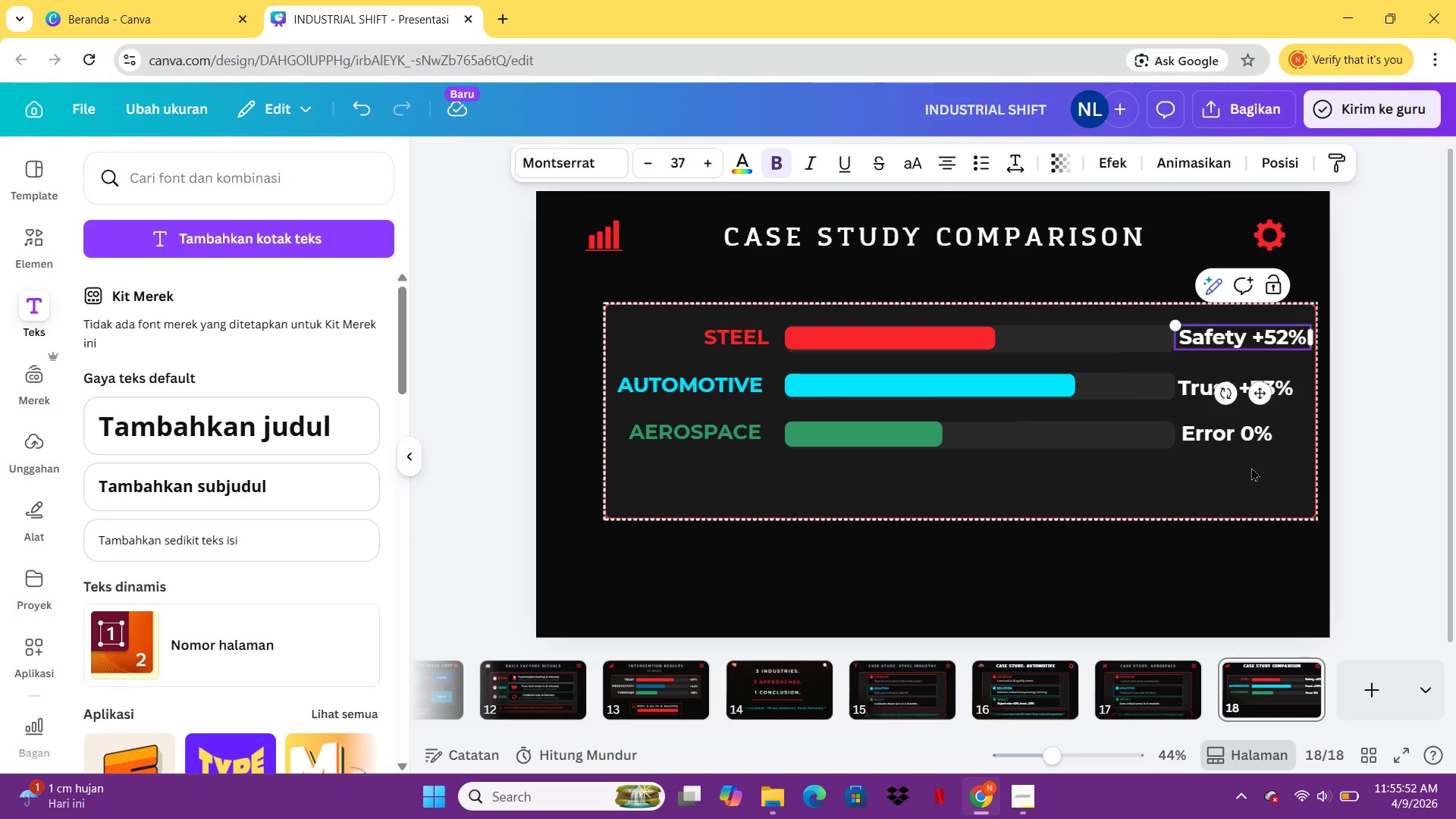 
left_click([1250, 468])
 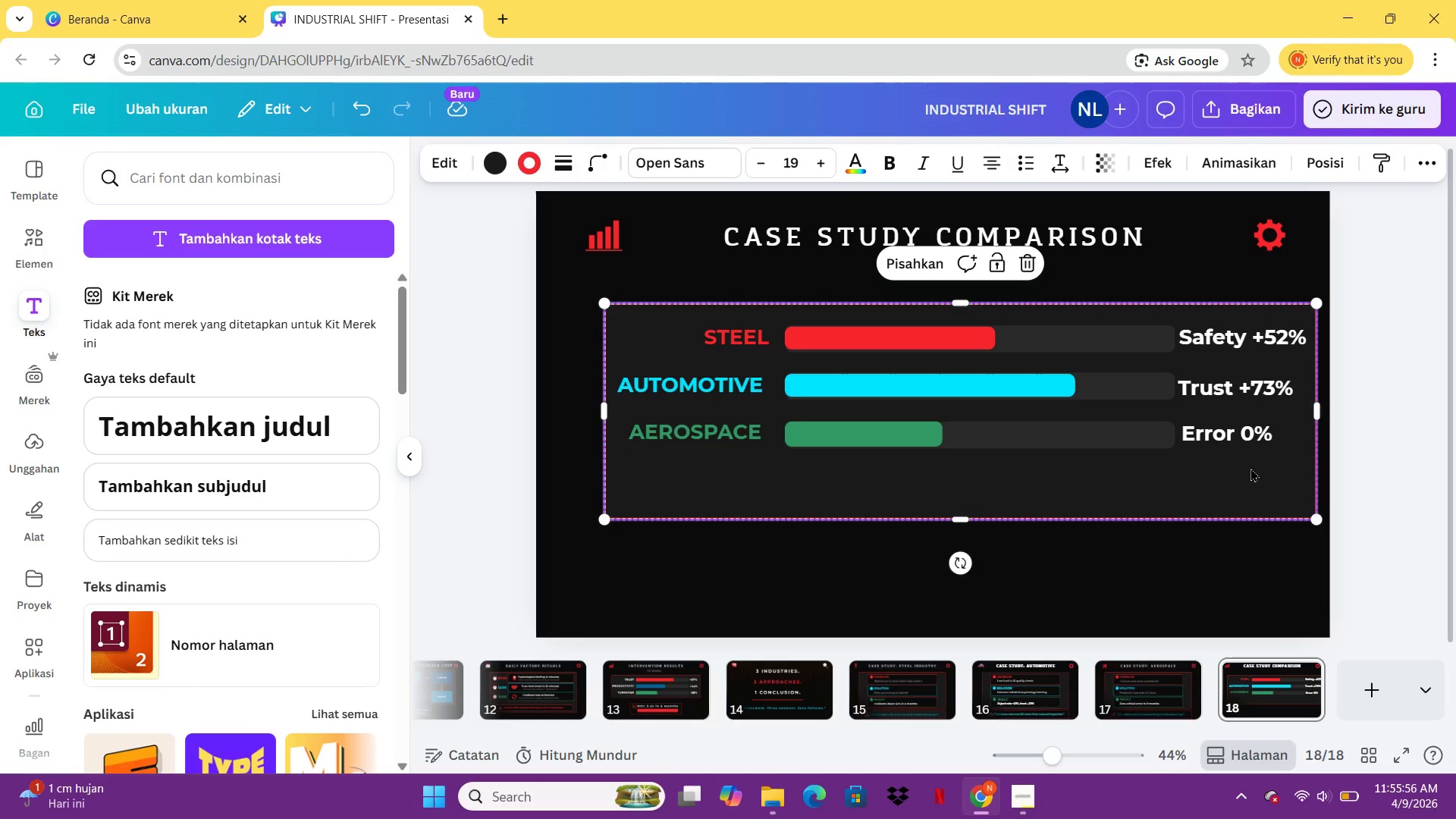 
wait(5.91)
 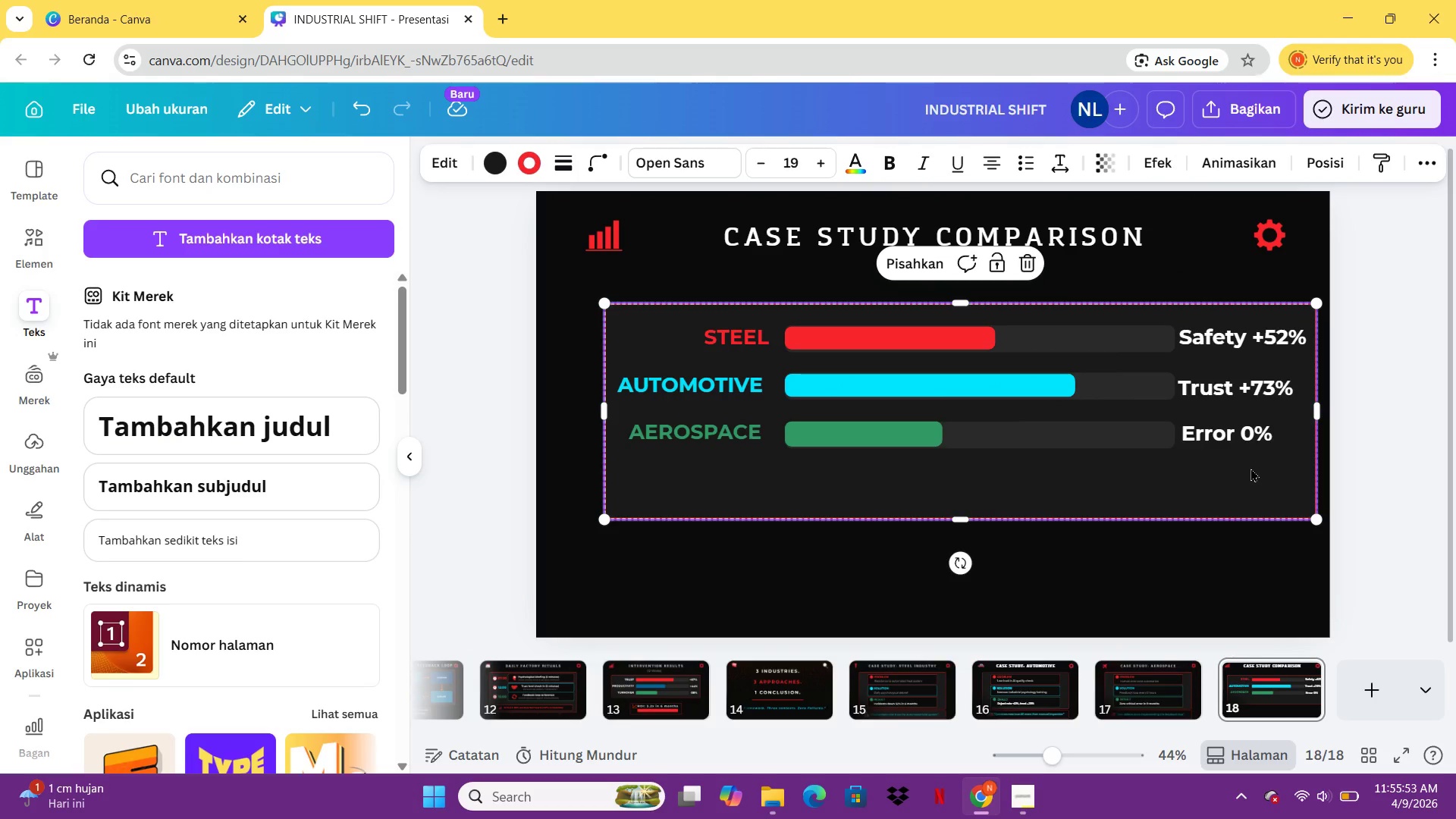 
left_click([928, 441])
 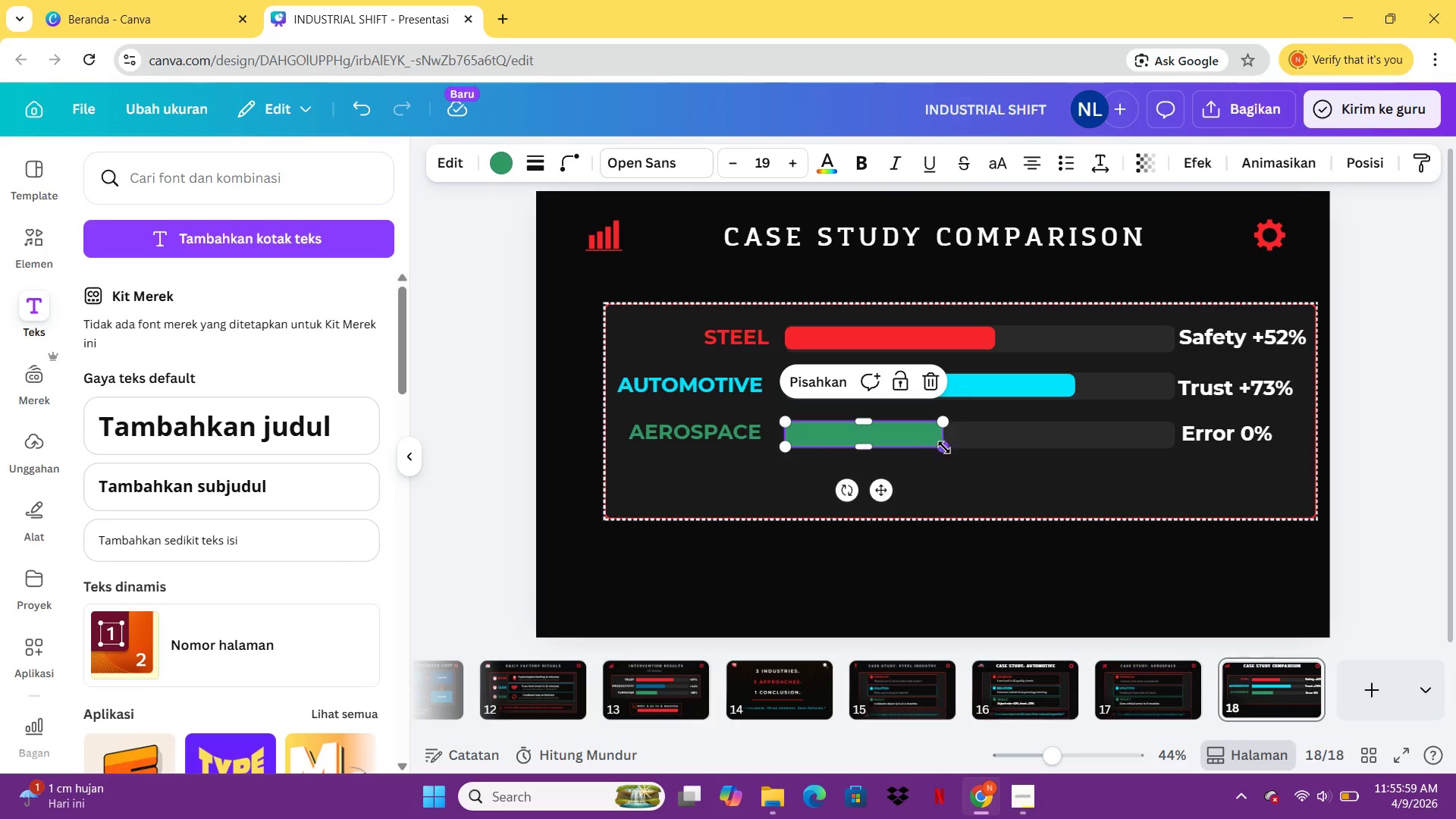 
left_click_drag(start_coordinate=[946, 449], to_coordinate=[1179, 451])
 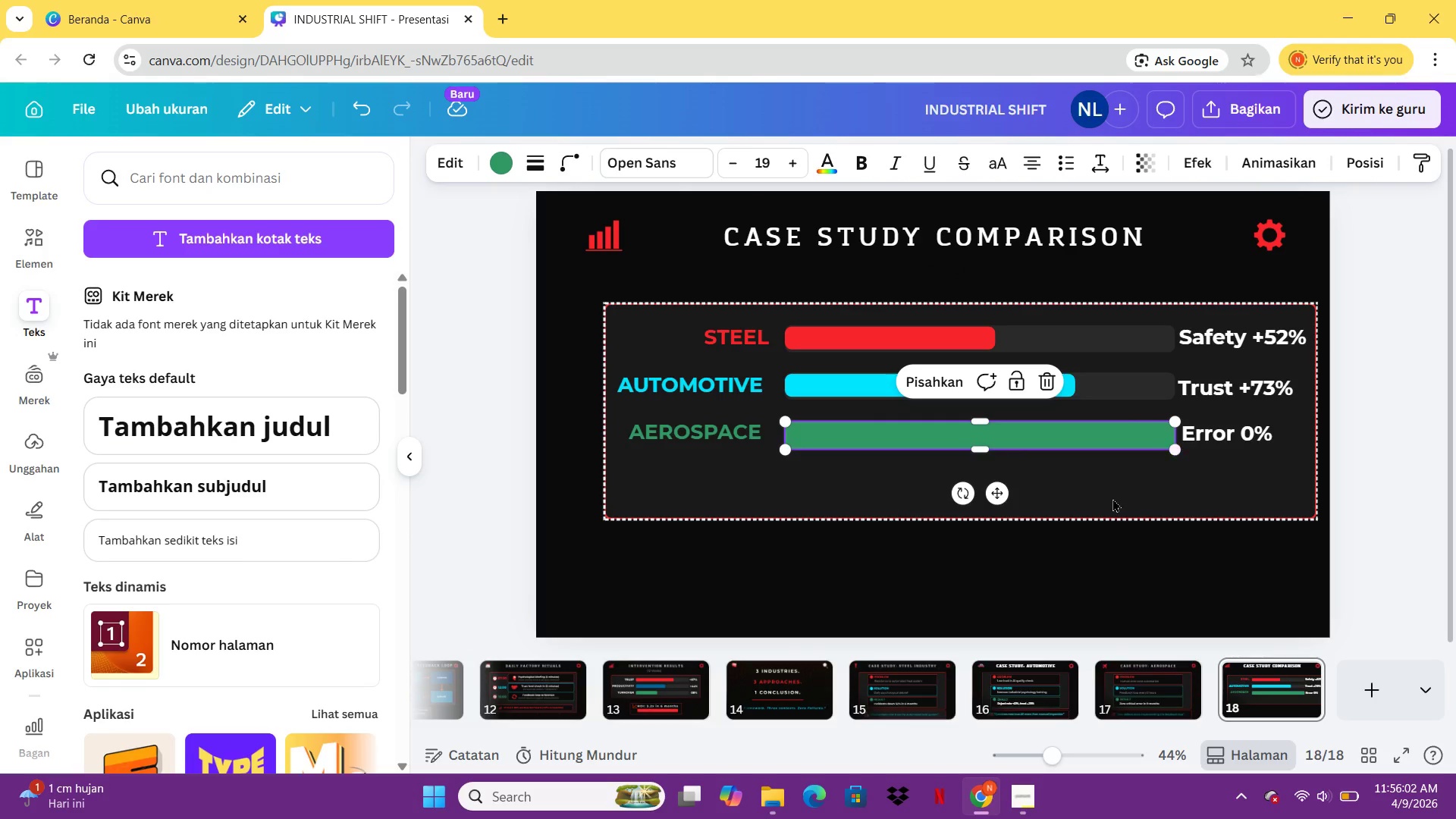 
left_click([1112, 499])
 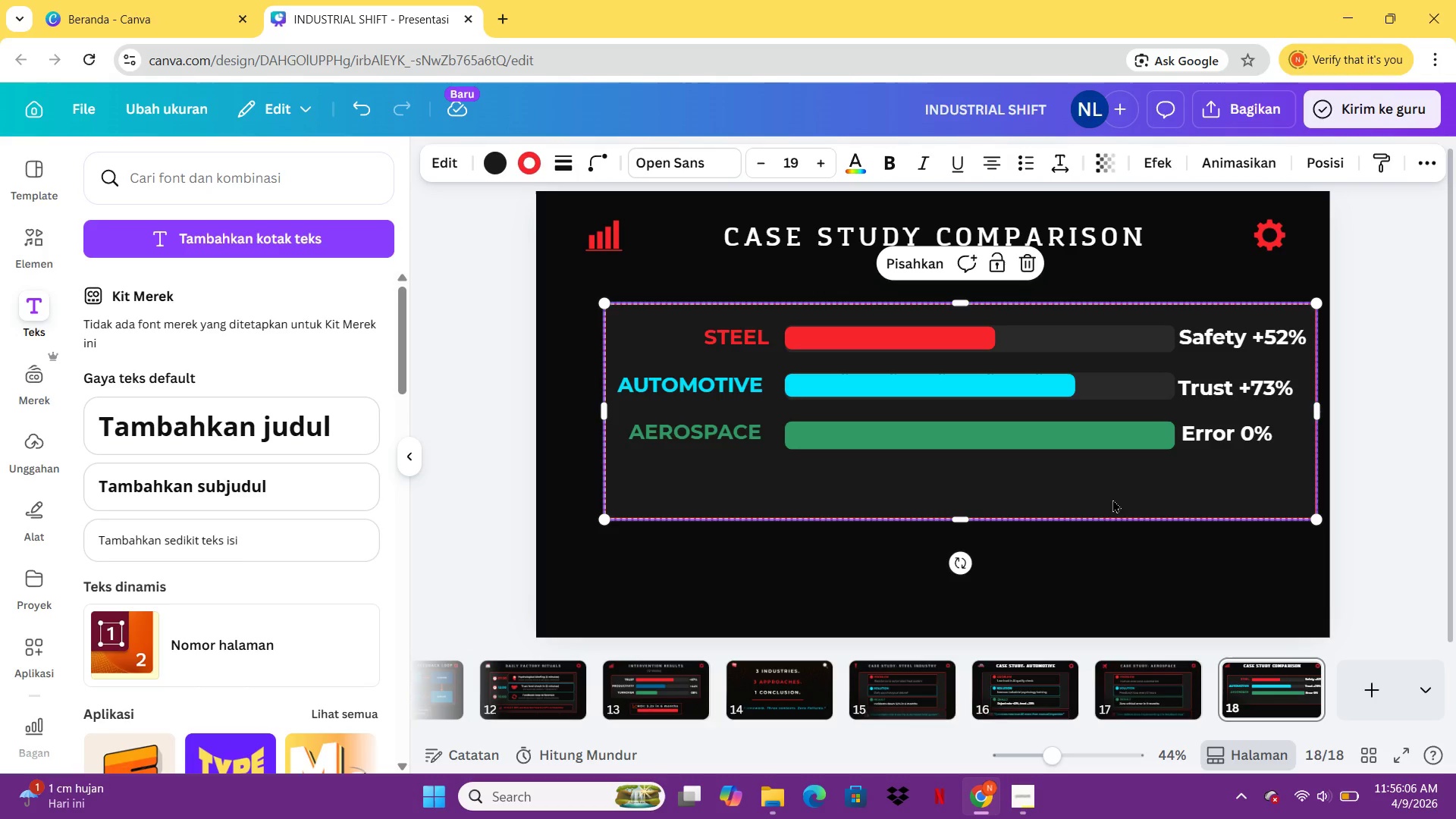 
wait(8.39)
 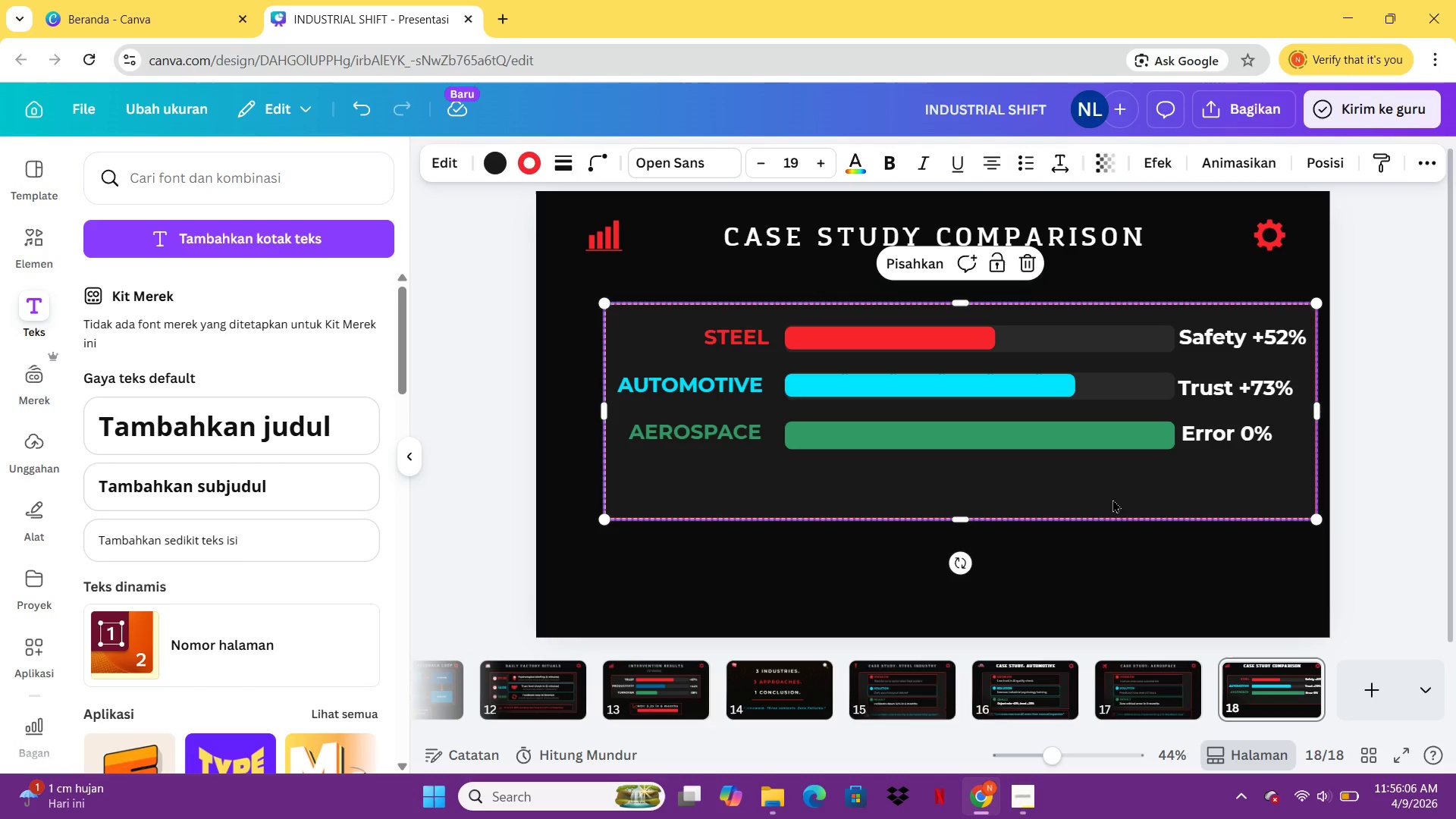 
left_click([651, 696])
 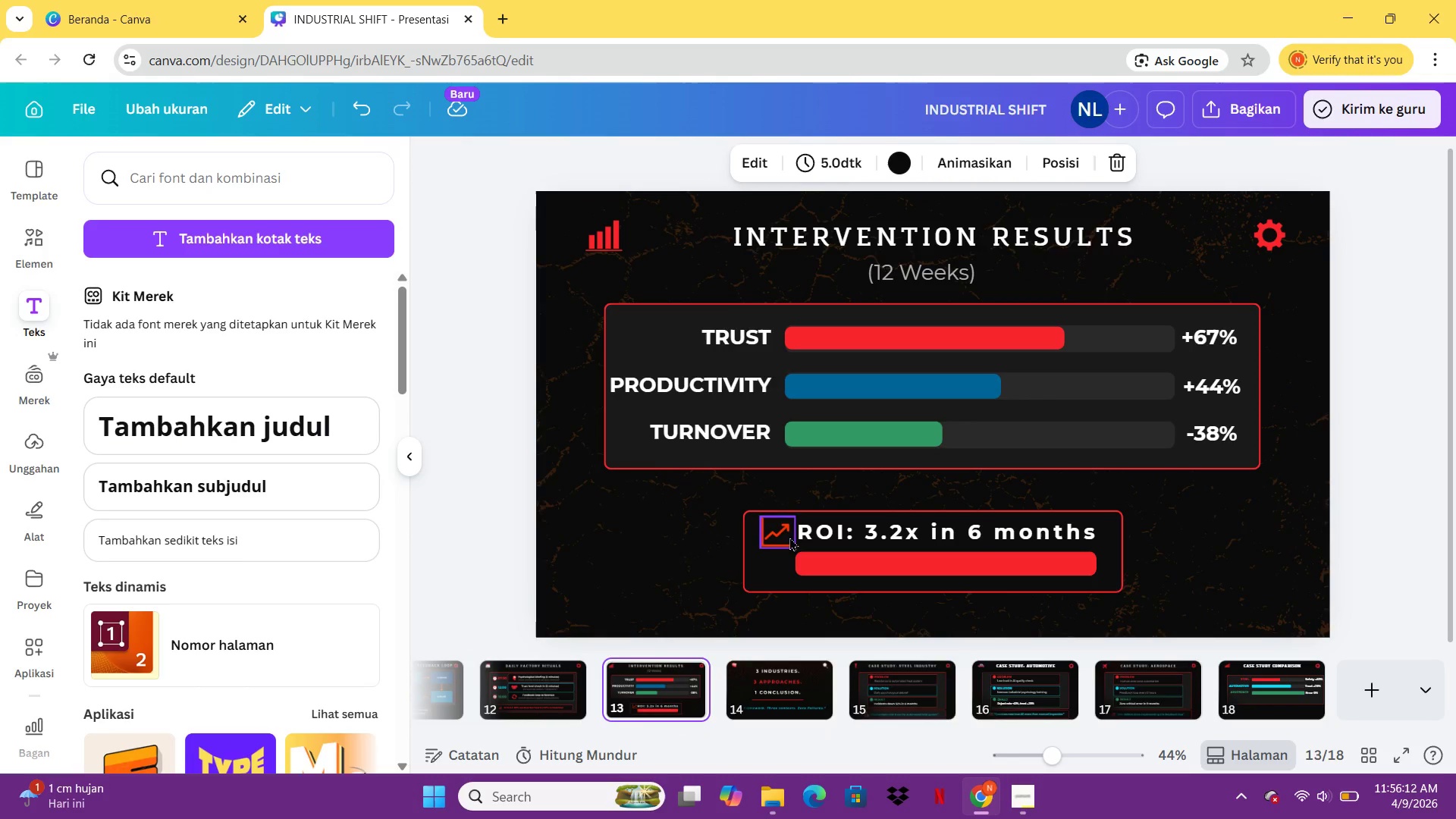 
left_click([769, 557])
 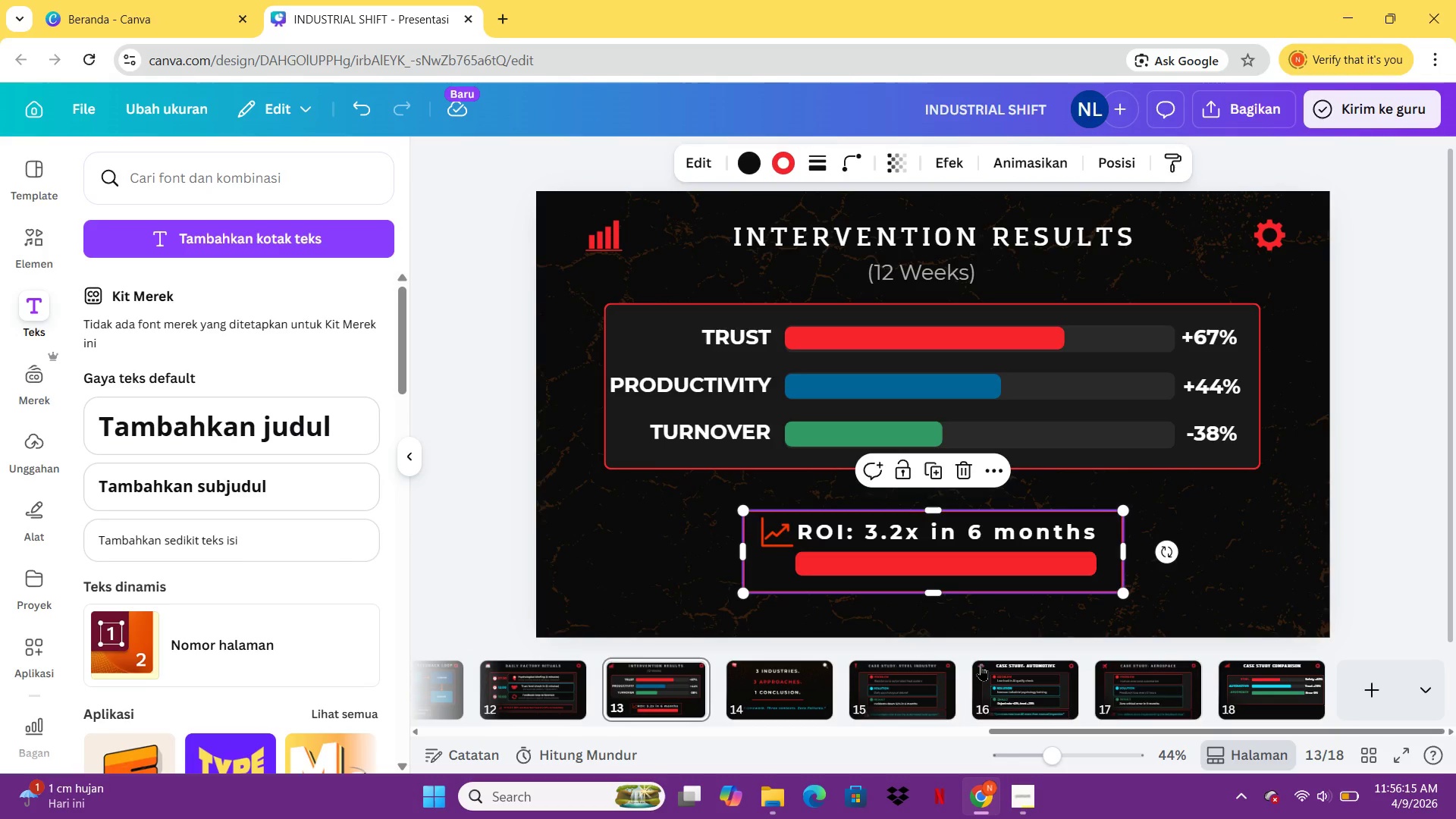 
left_click([1155, 686])
 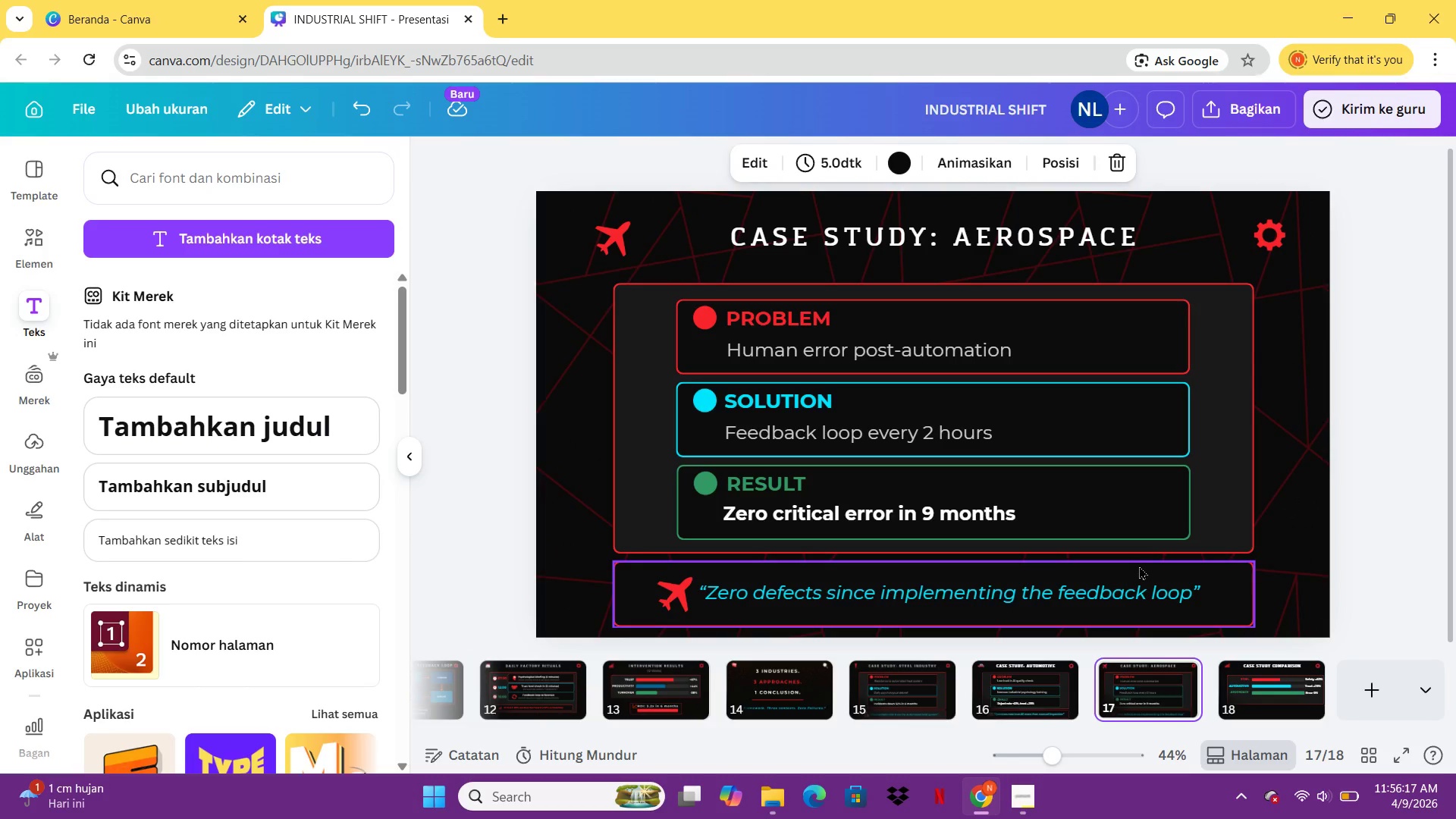 
left_click([1159, 570])
 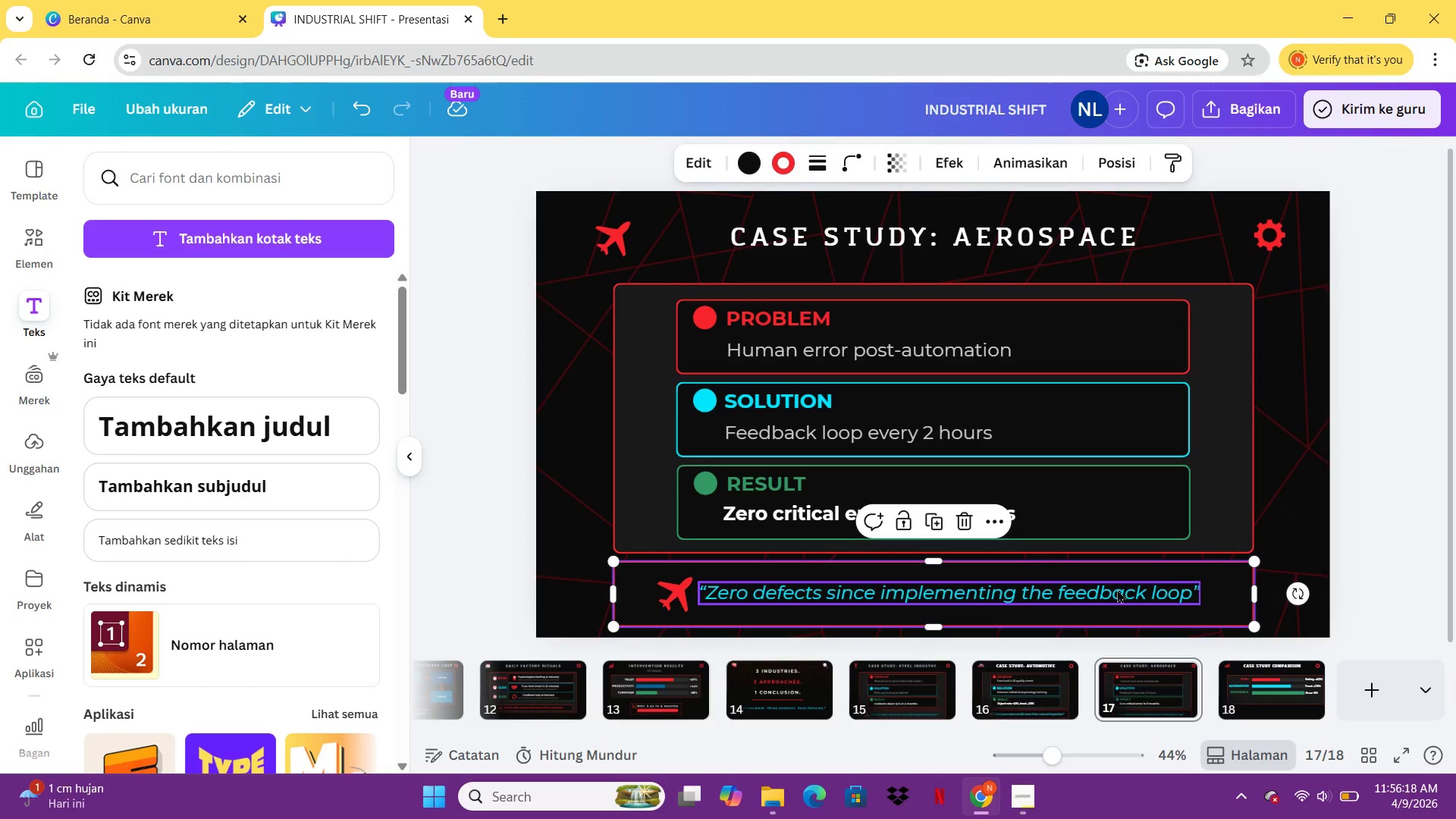 
hold_key(key=ShiftLeft, duration=0.52)
left_click([1113, 592])
 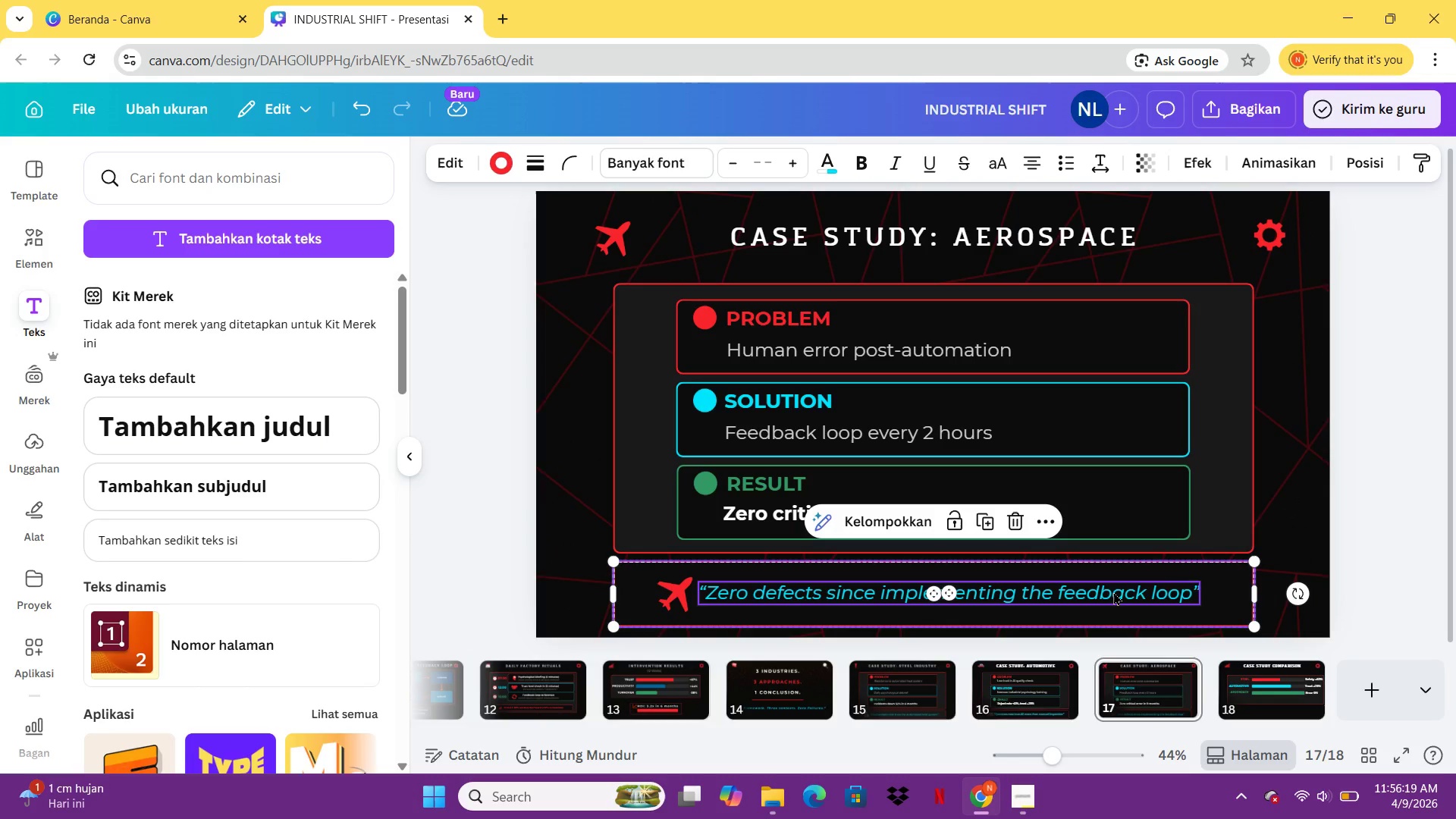 
key(Control+C)
 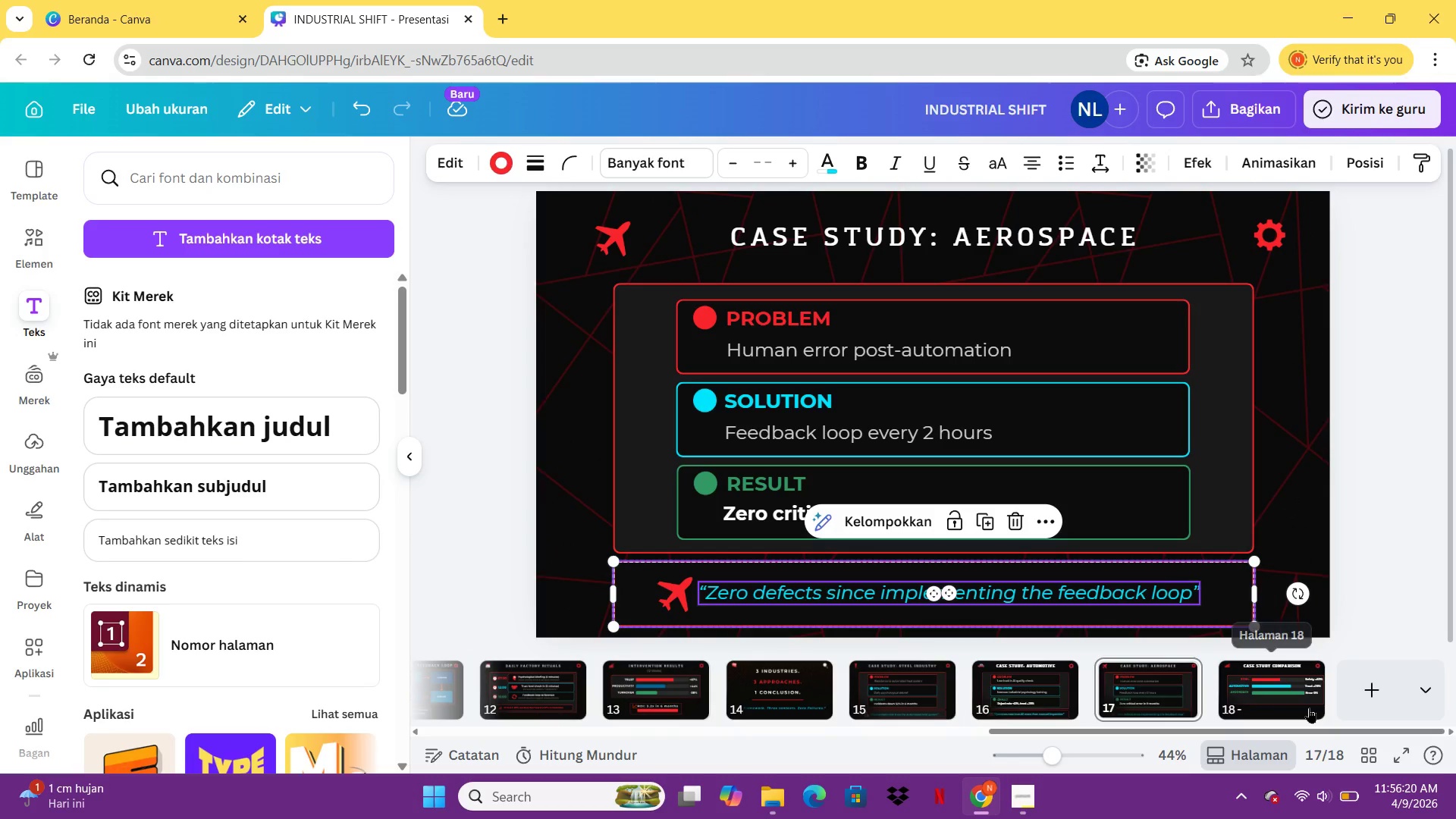 
left_click([1306, 706])
 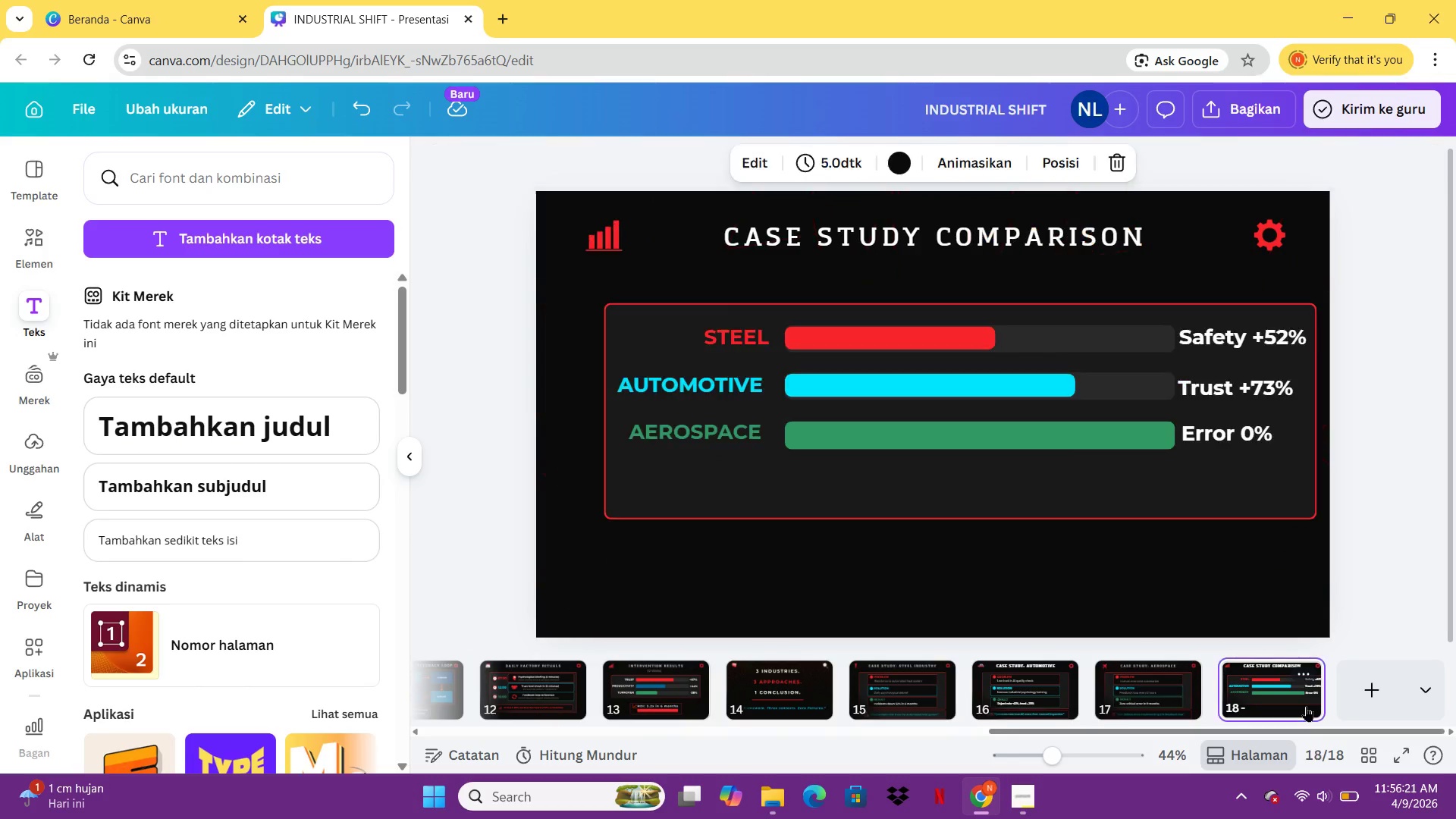 
key(Control+V)
 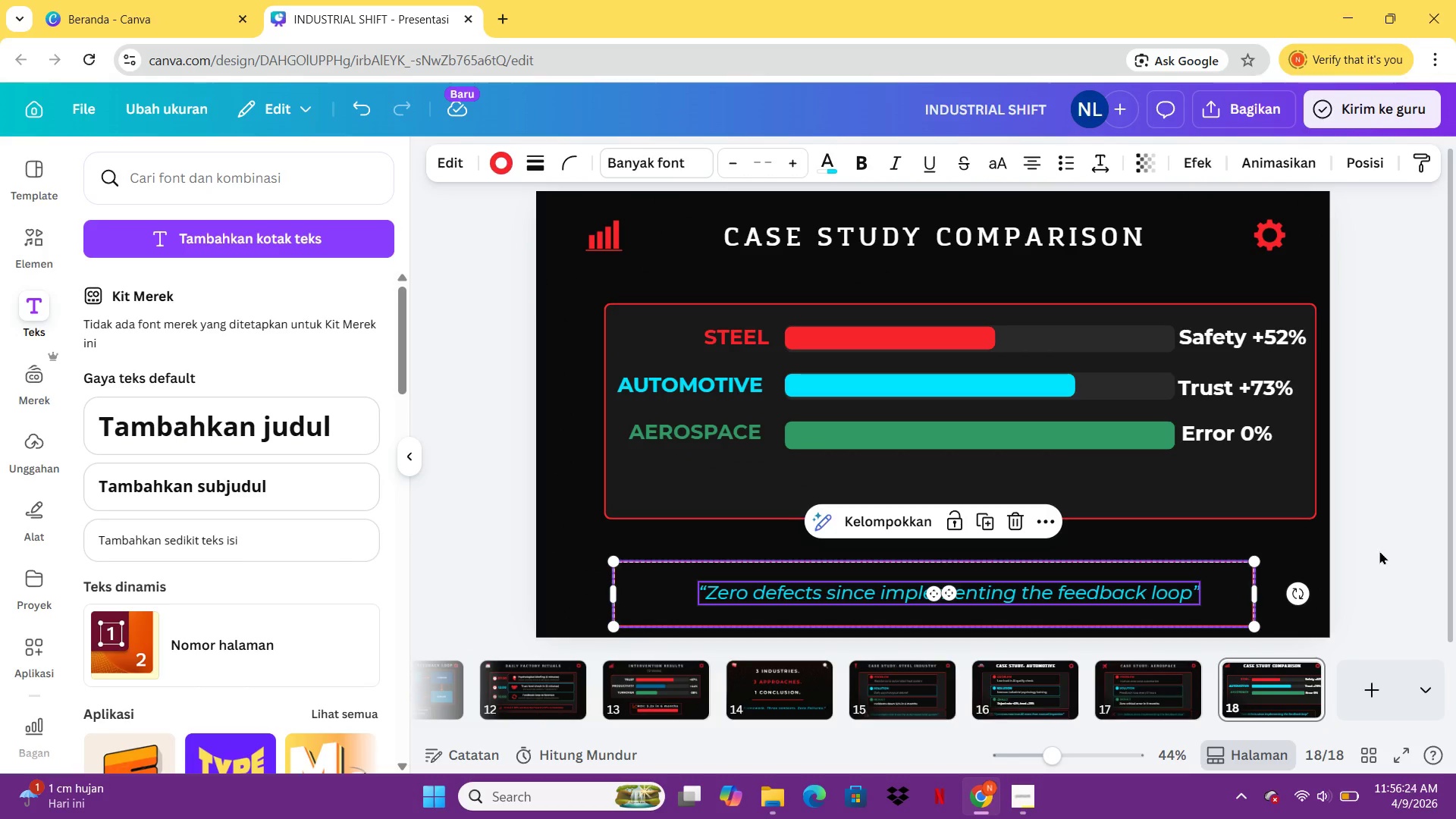 
left_click([1395, 561])
 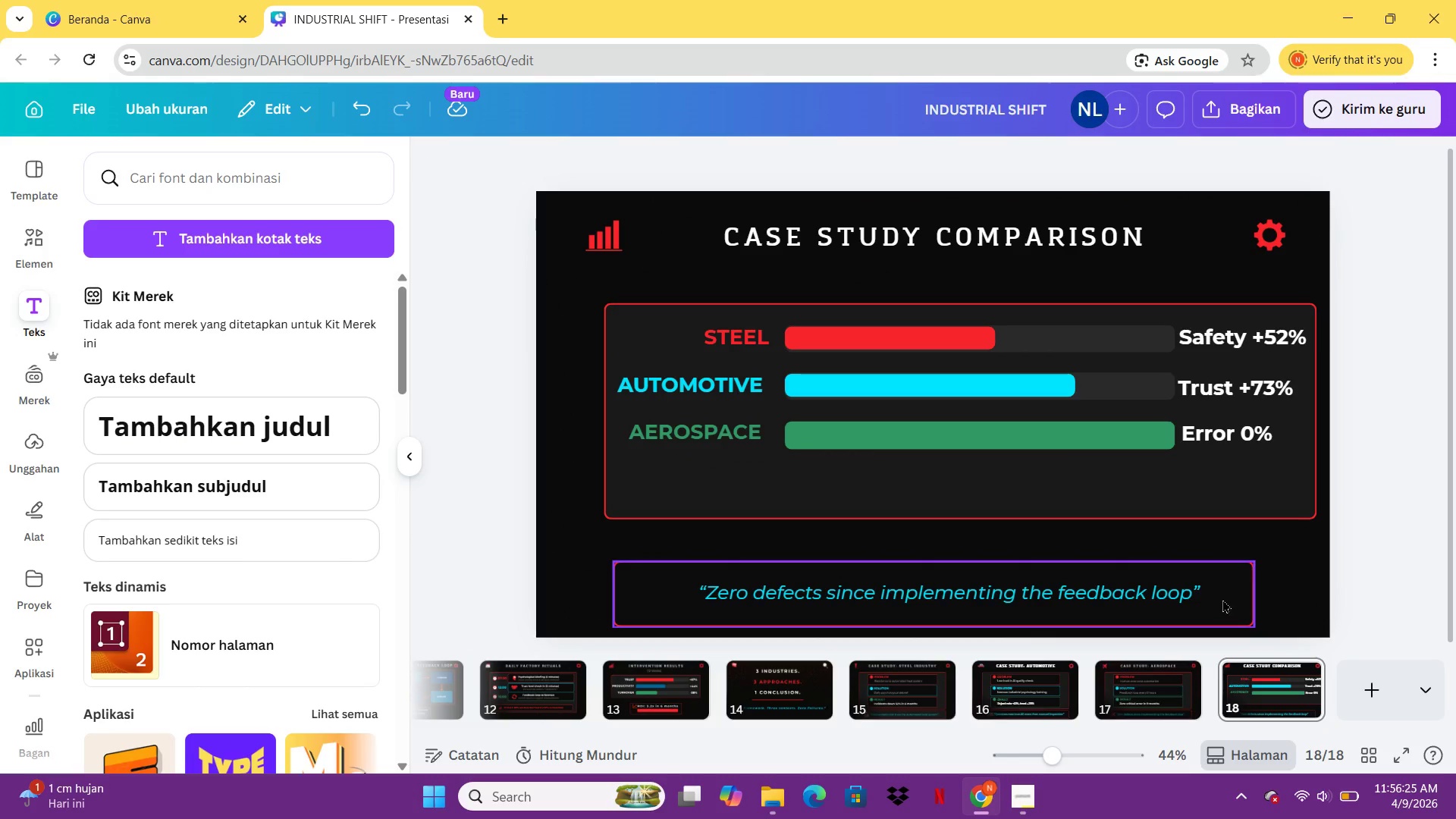 
left_click([1222, 599])
 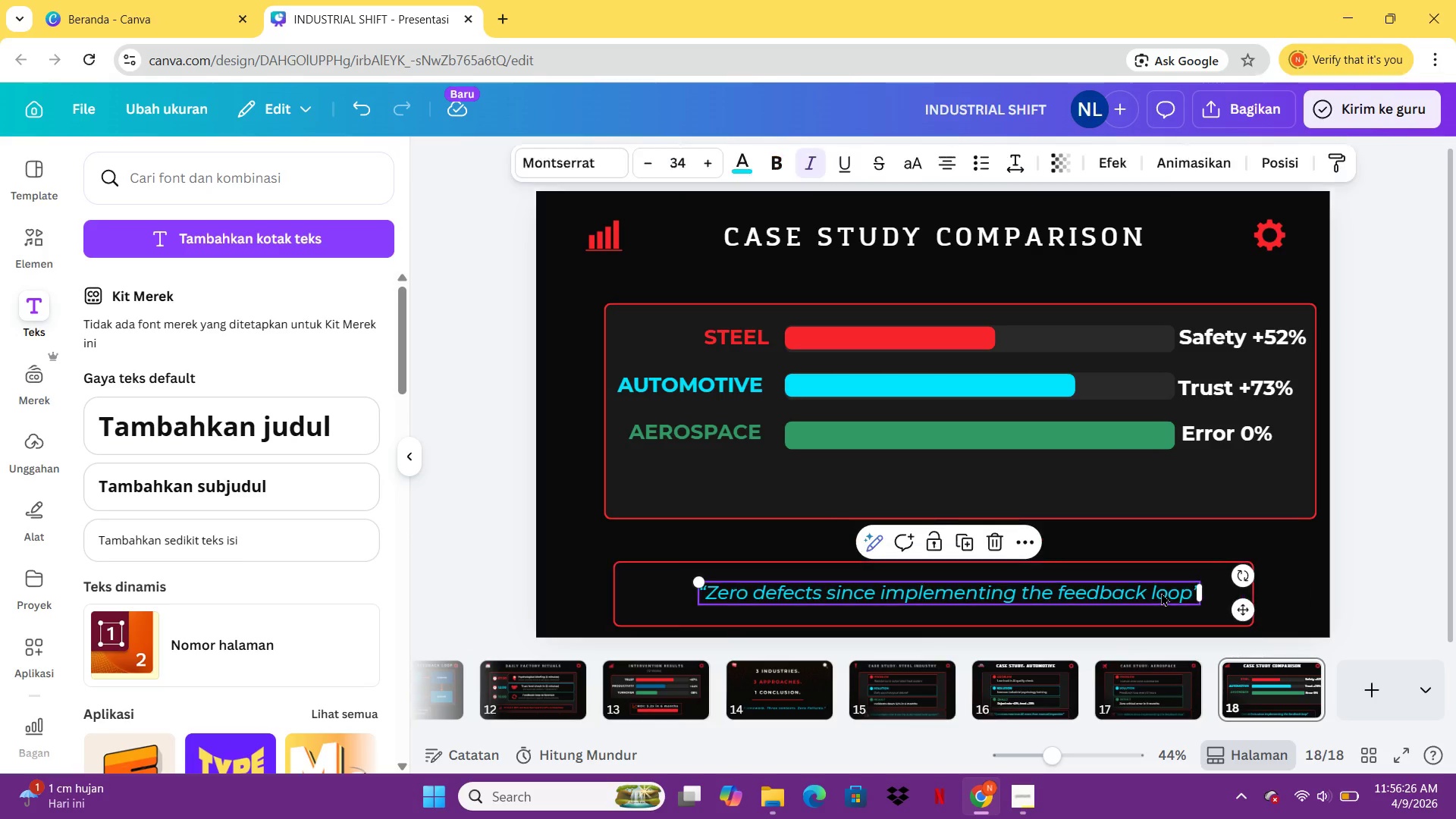 
double_click([1161, 592])
 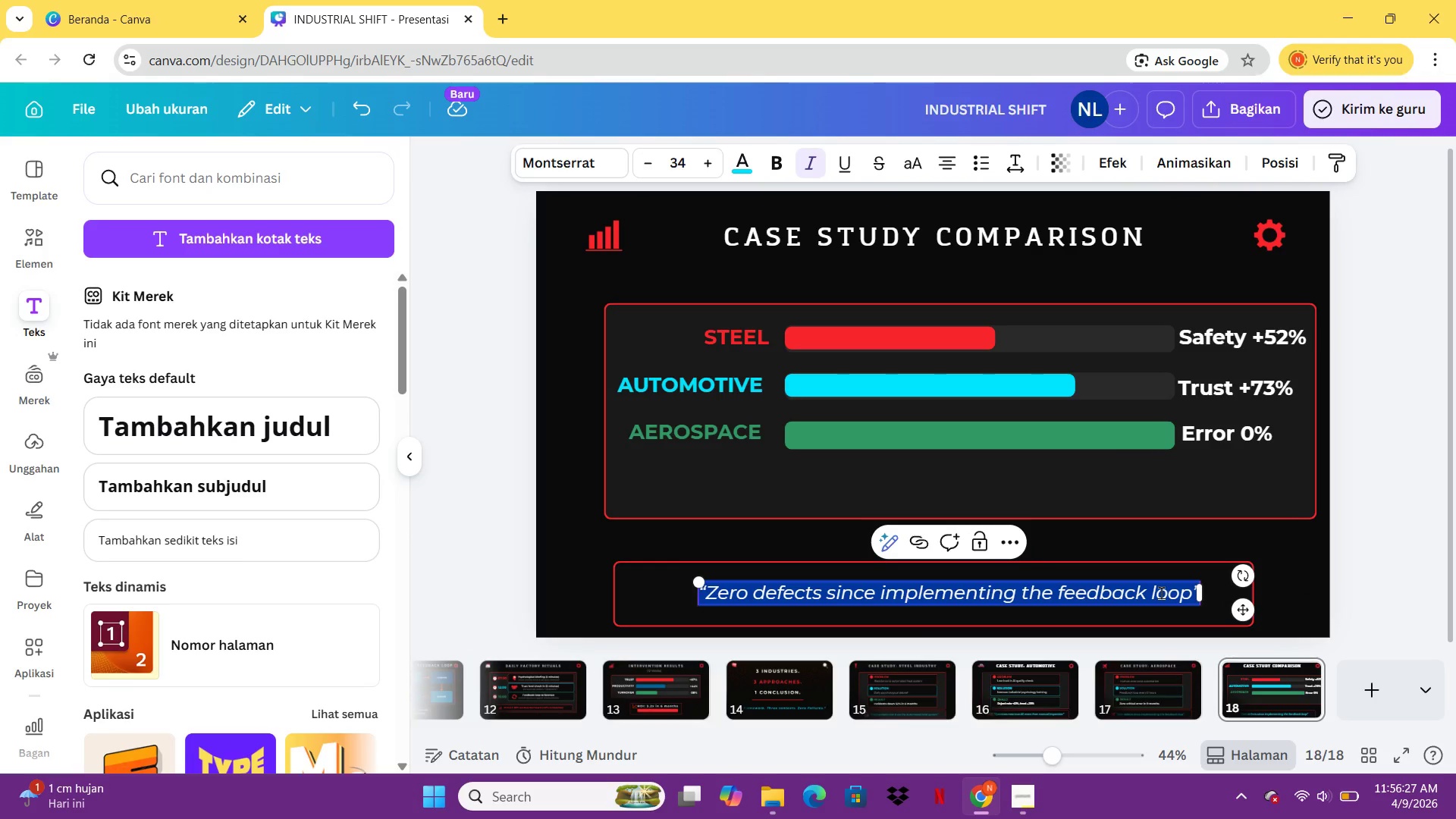 
type(CONCLUSION: Framework )
key(Backspace)
type( works acroo)
key(Backspace)
type(ss all industries)
 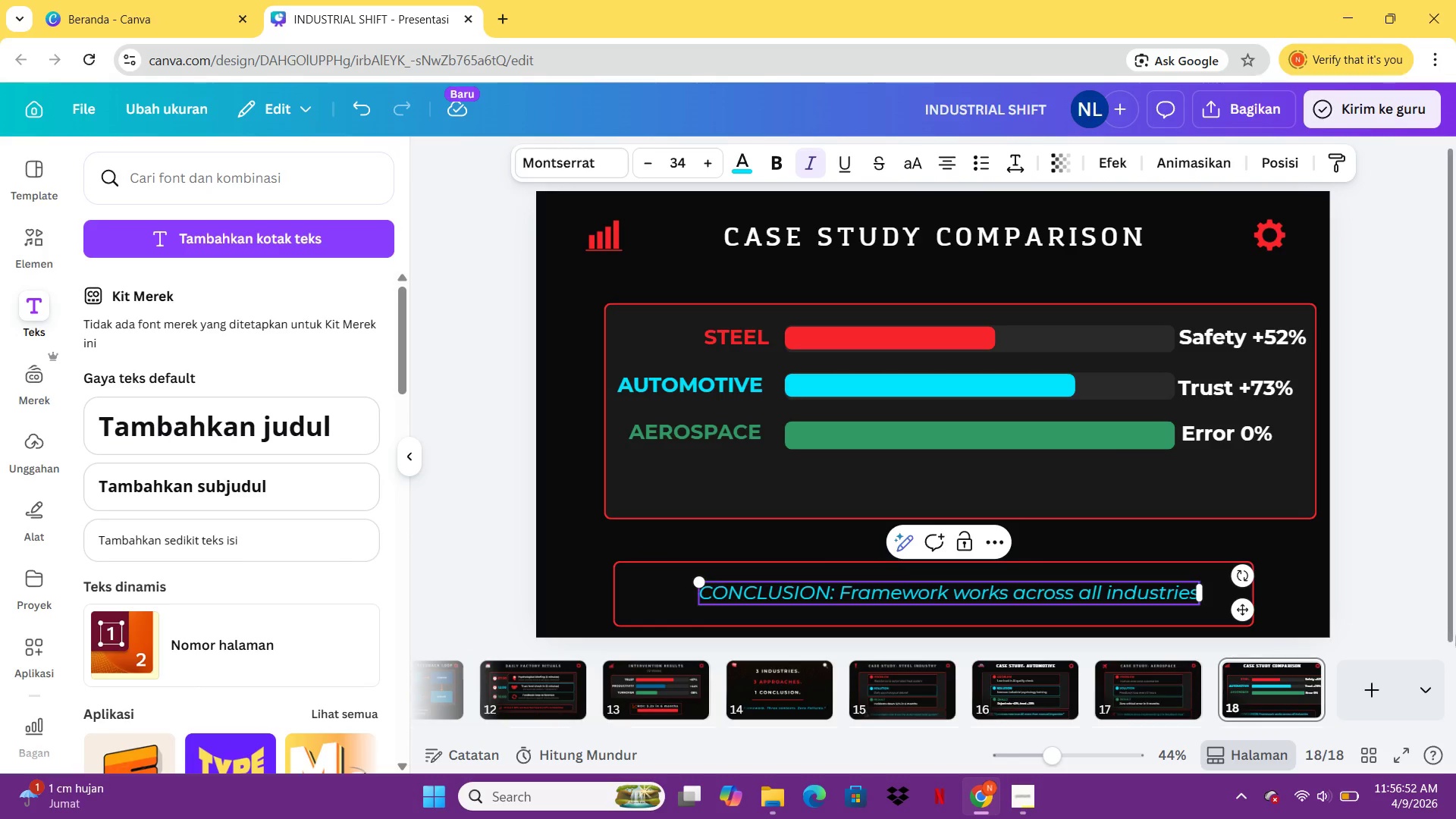 
left_click([1345, 625])
 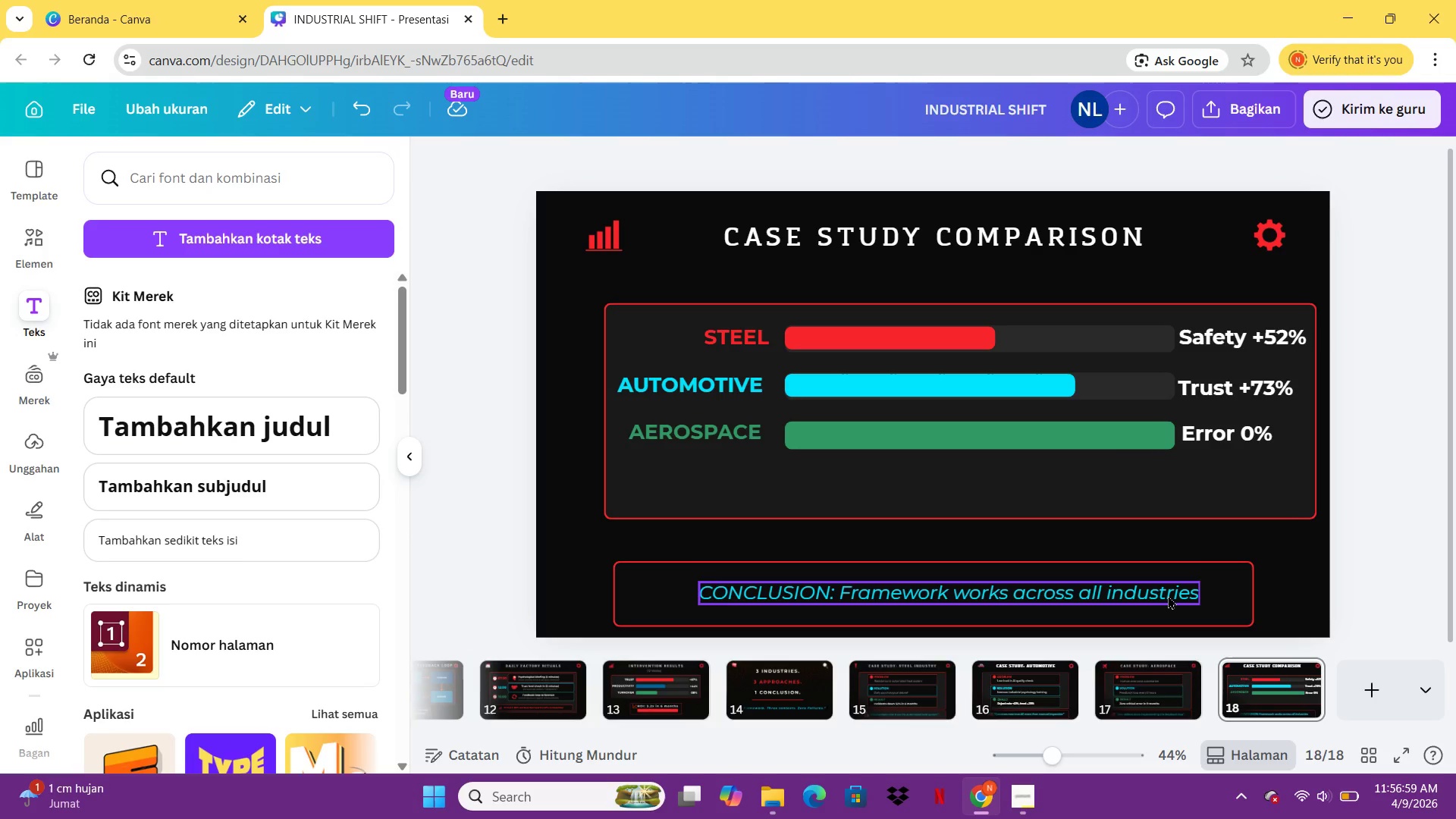 
wait(7.47)
 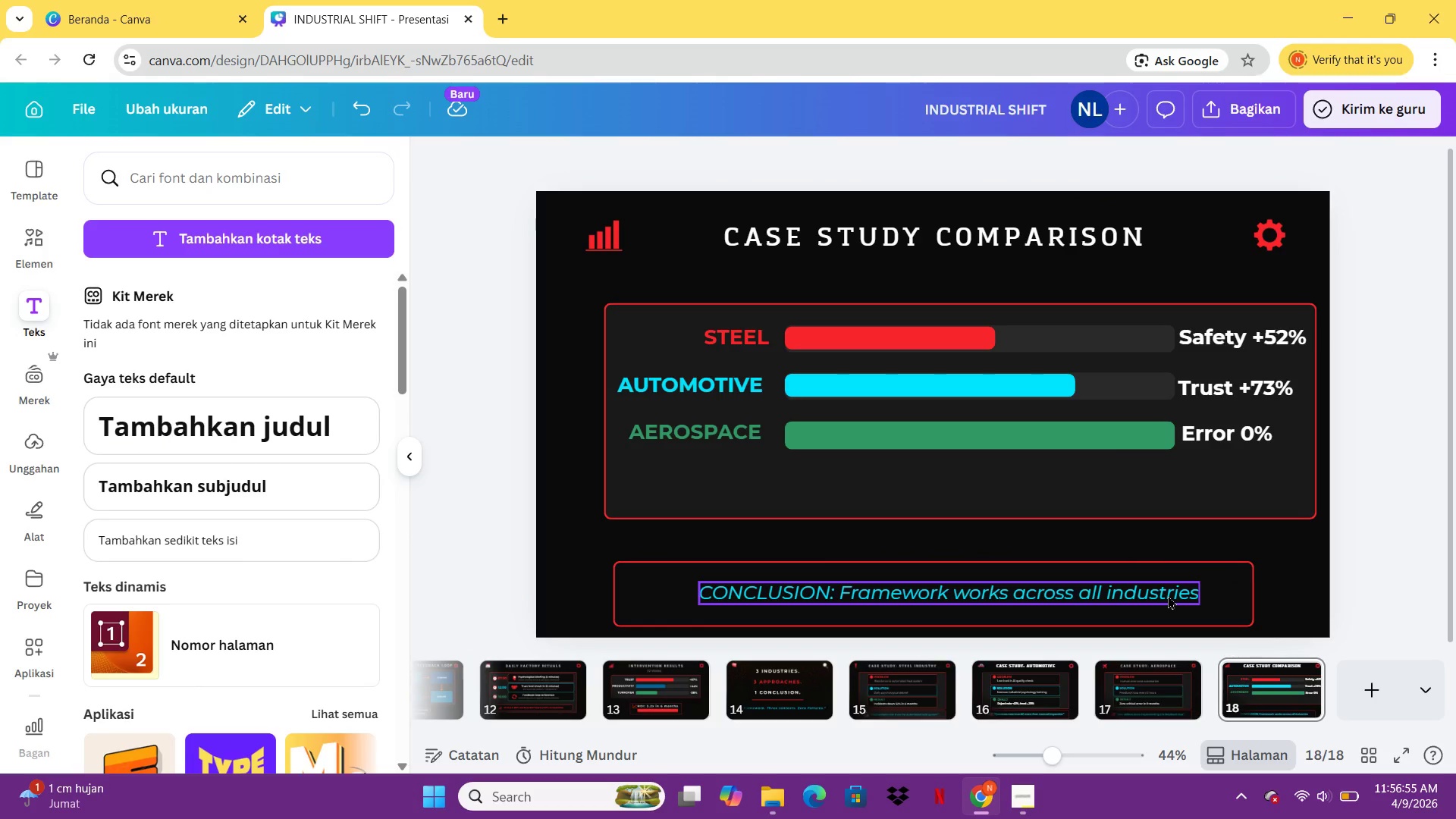 
left_click([1167, 590])
 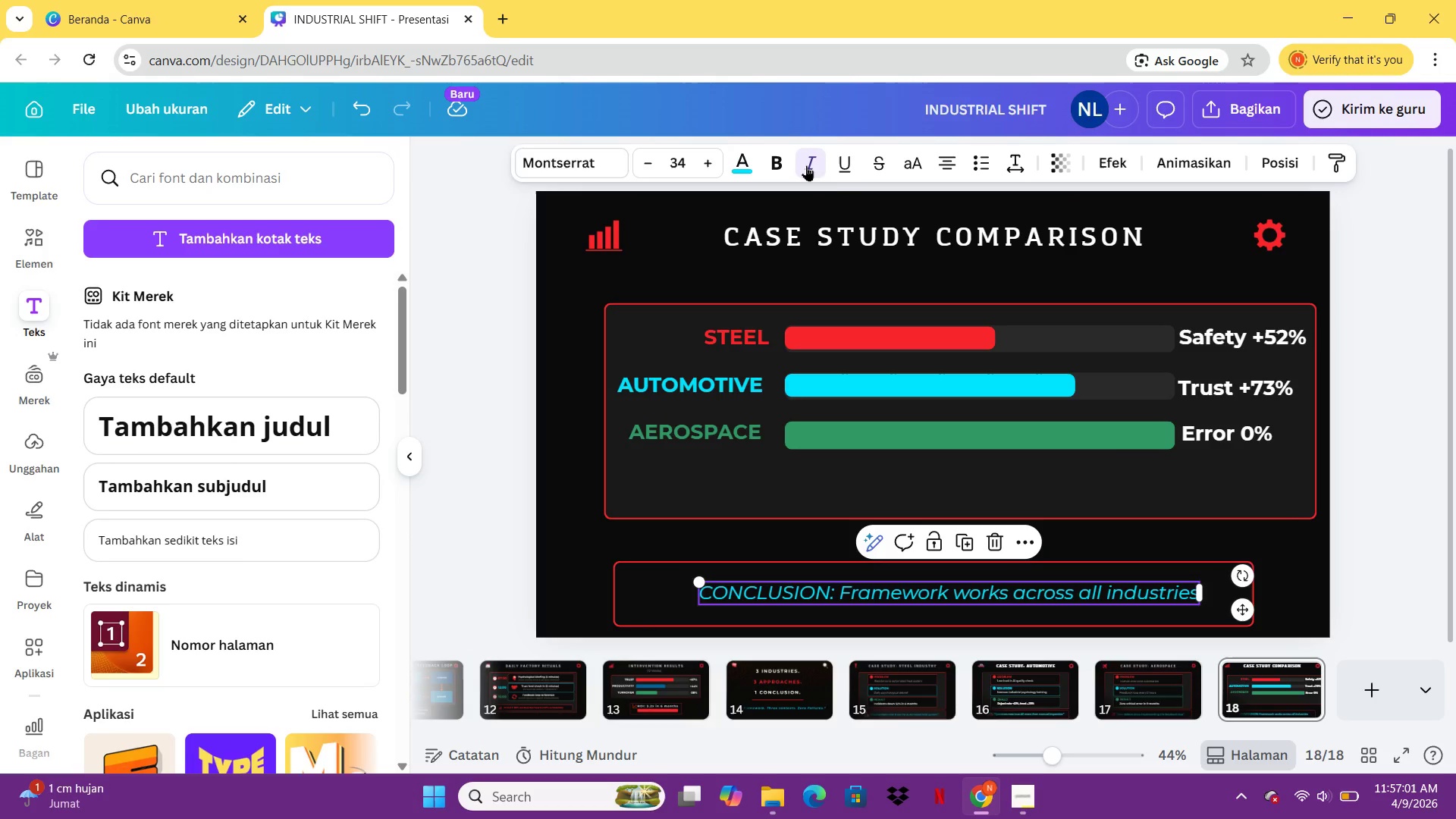 
left_click([805, 166])
 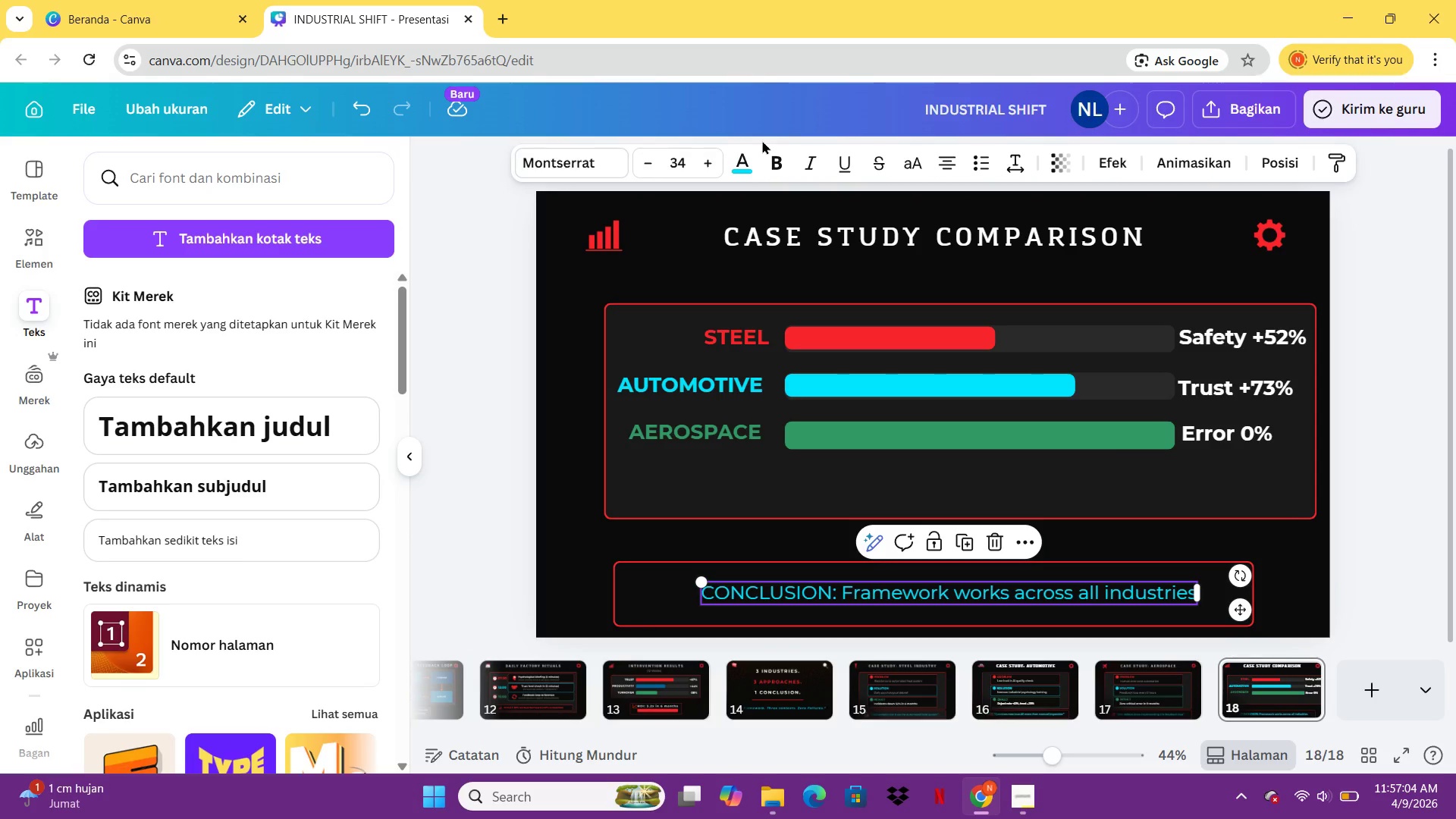 
left_click([768, 149])
 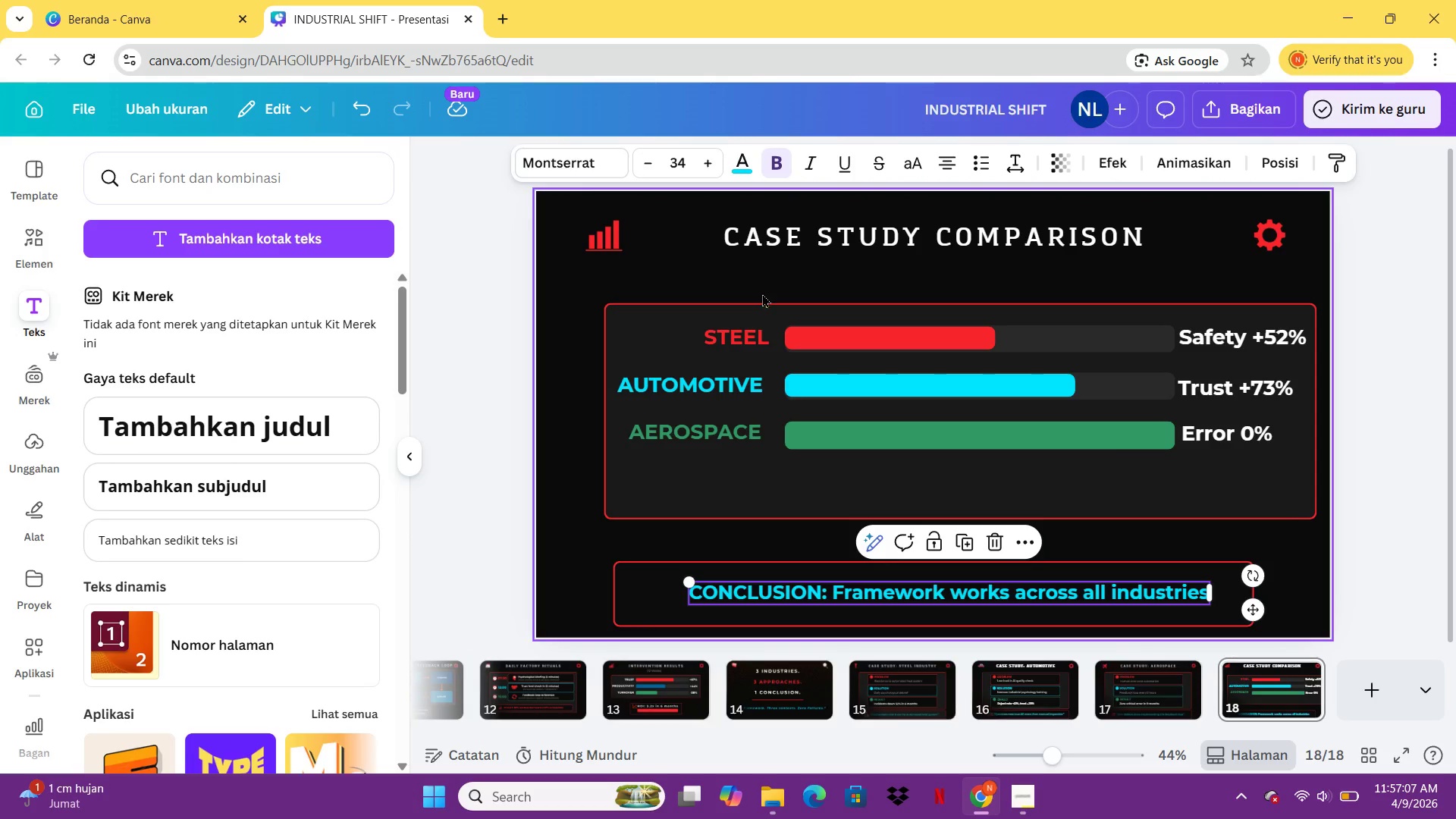 
left_click([737, 170])
 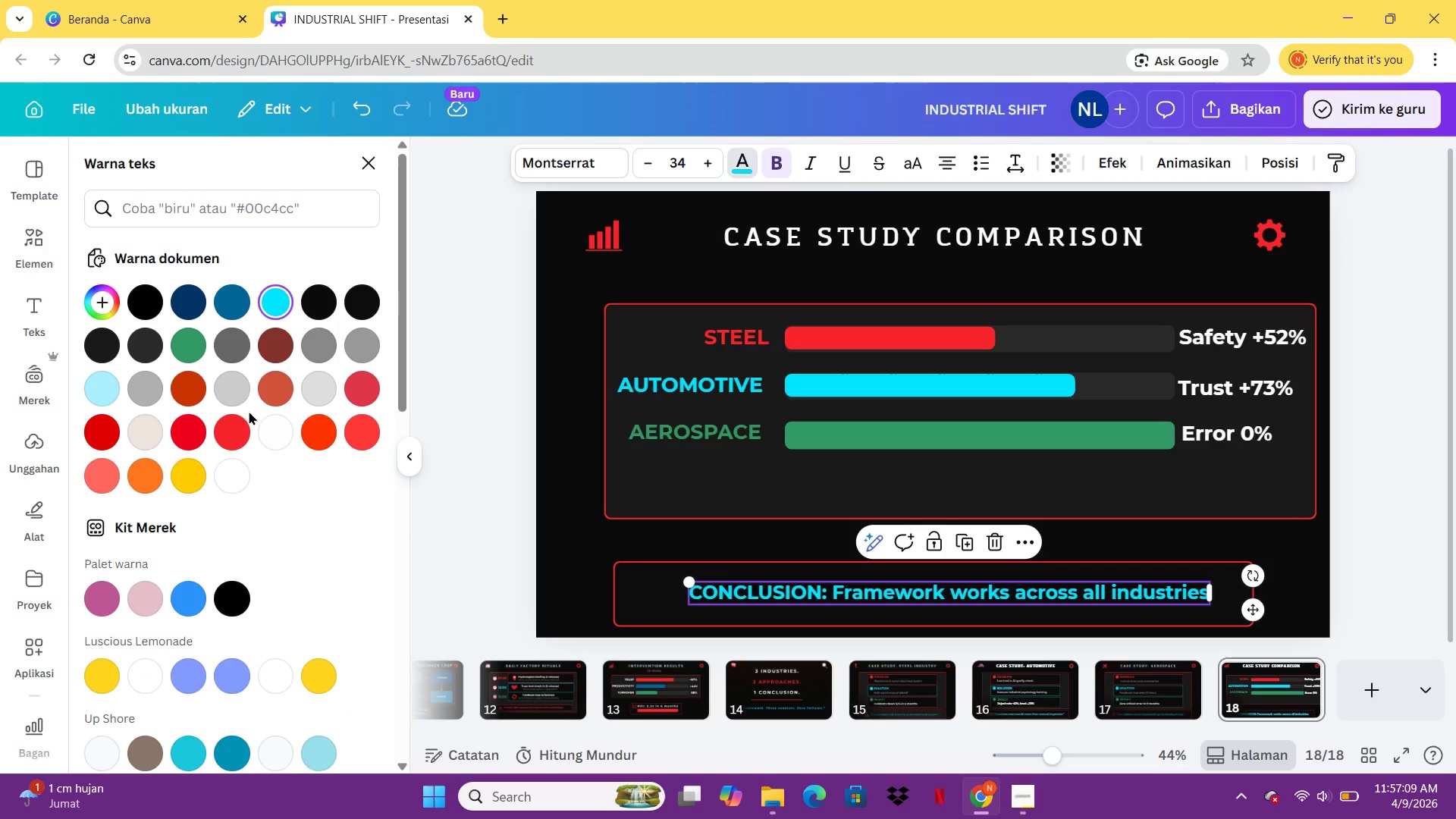 
left_click([240, 419])
 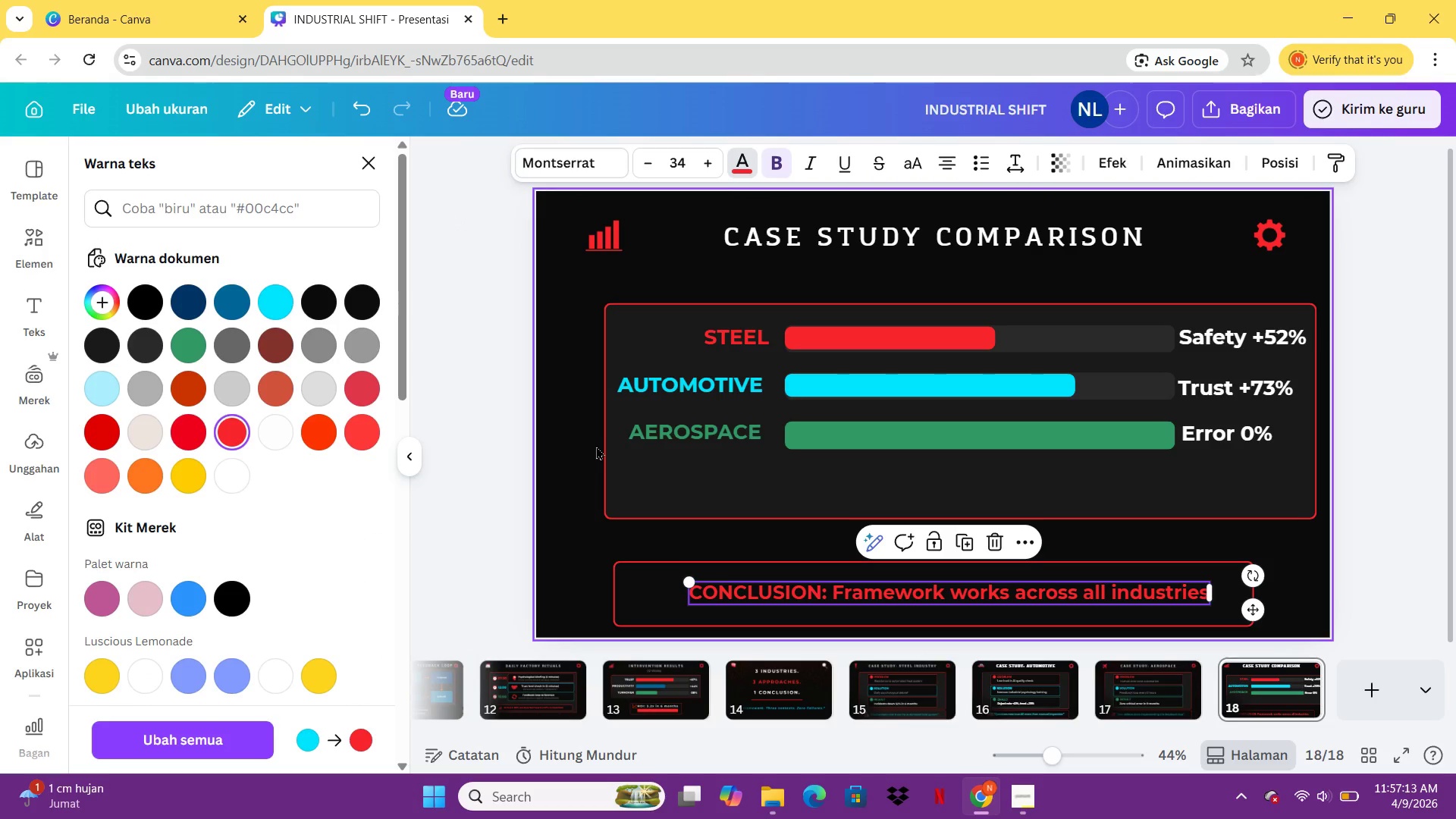 
wait(8.75)
 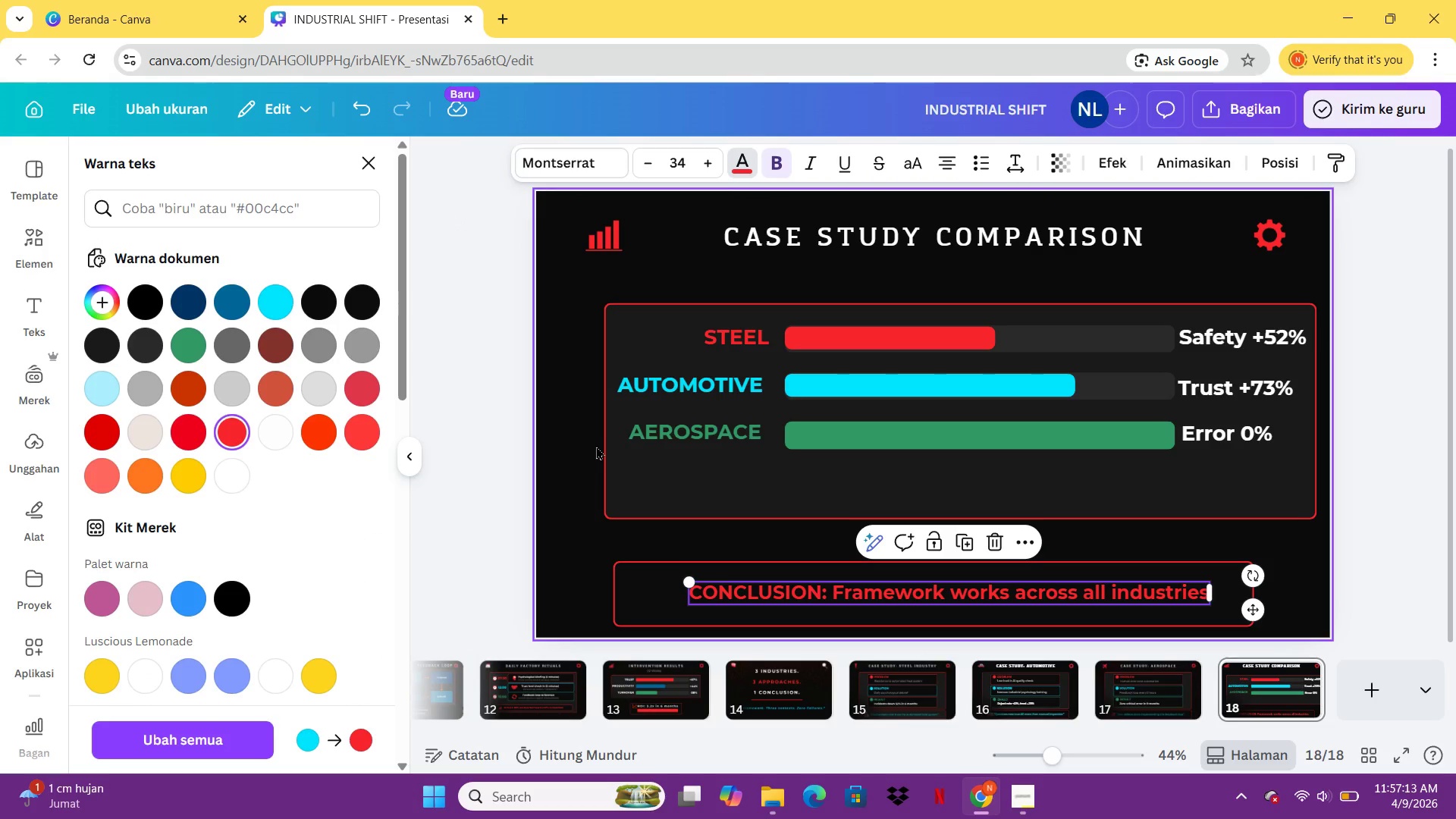 
left_click([1406, 514])
 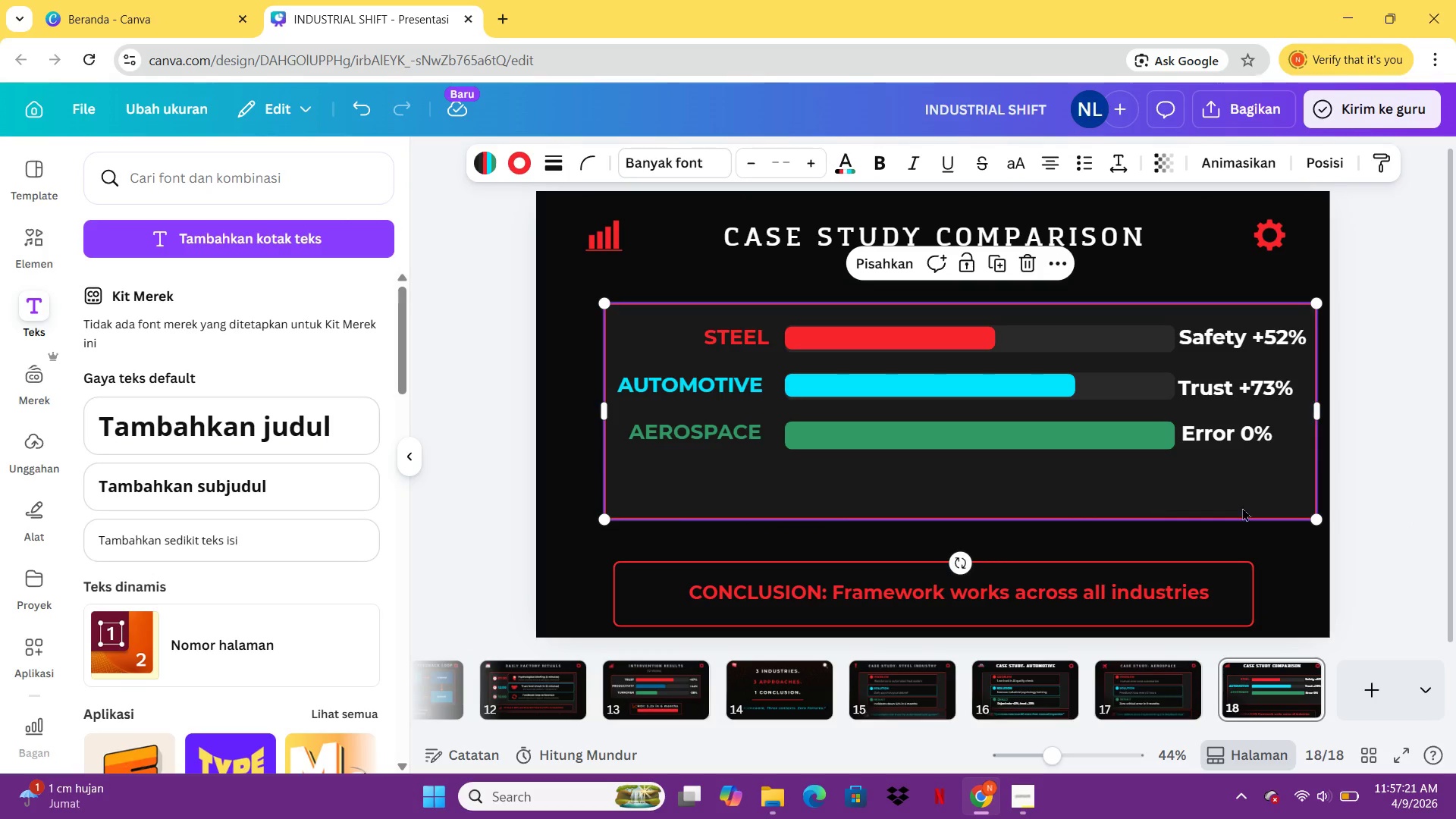 
left_click_drag(start_coordinate=[1313, 519], to_coordinate=[1313, 484])
 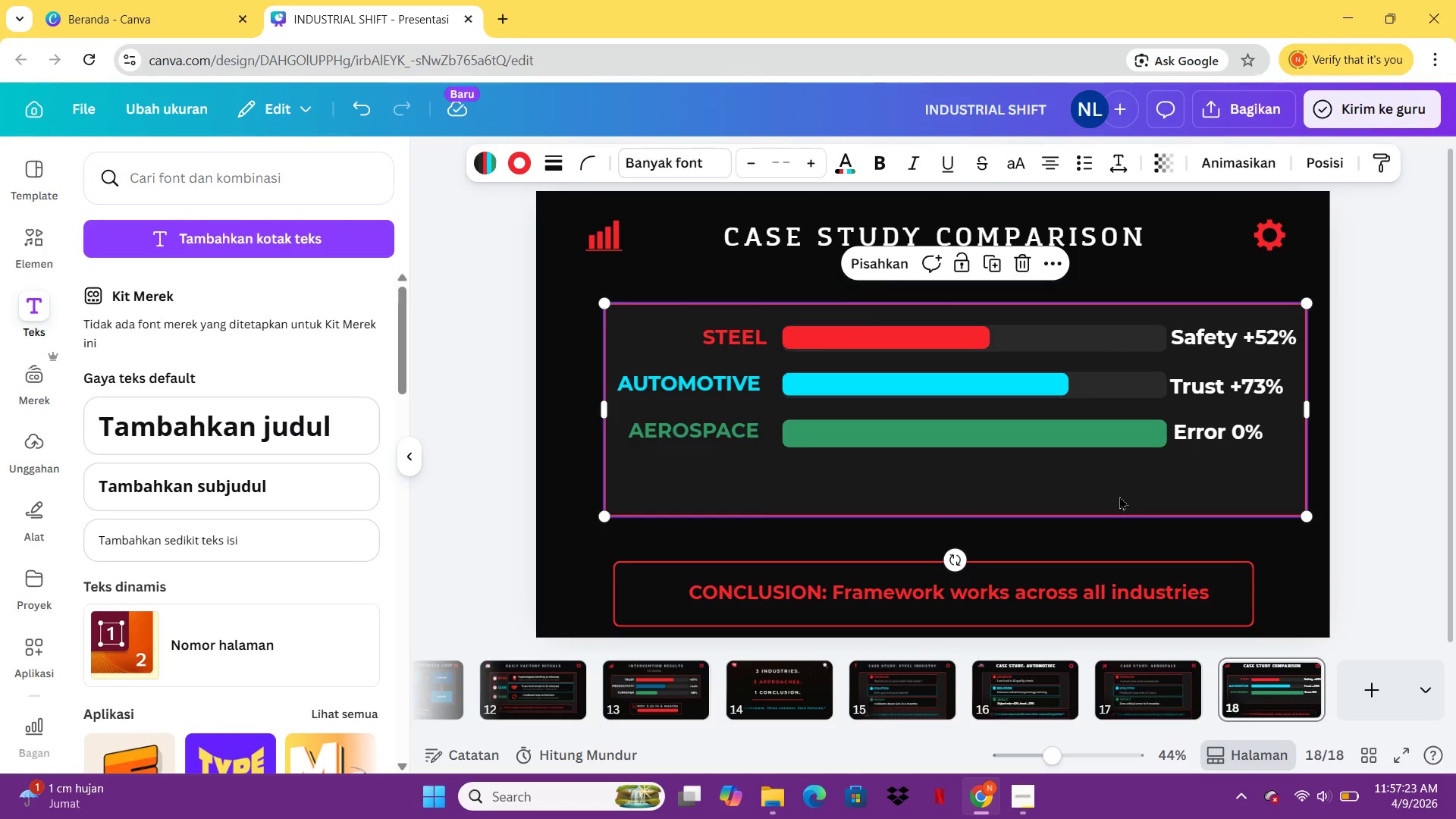 
double_click([1119, 496])
 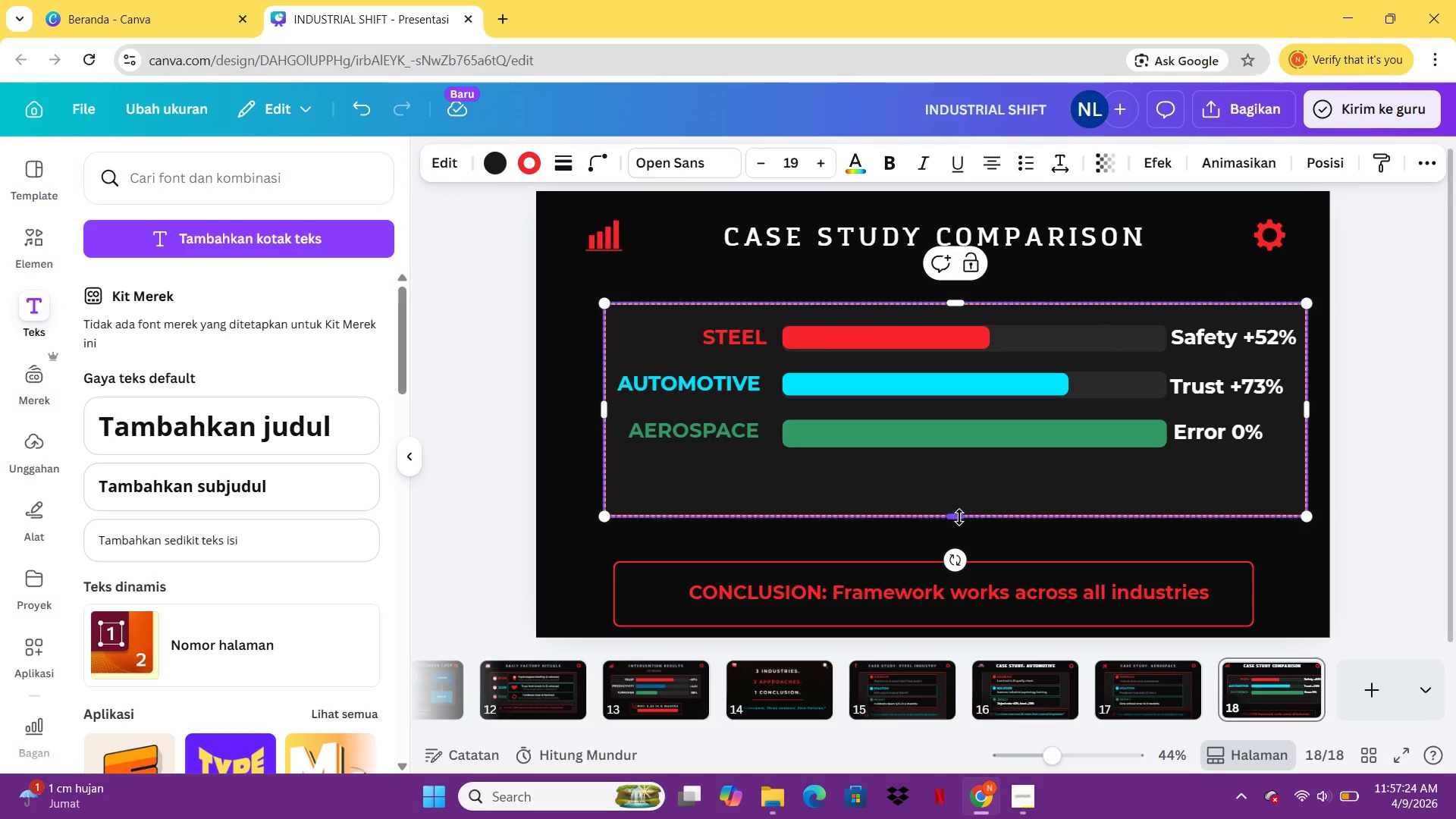 
left_click_drag(start_coordinate=[959, 517], to_coordinate=[959, 478])
 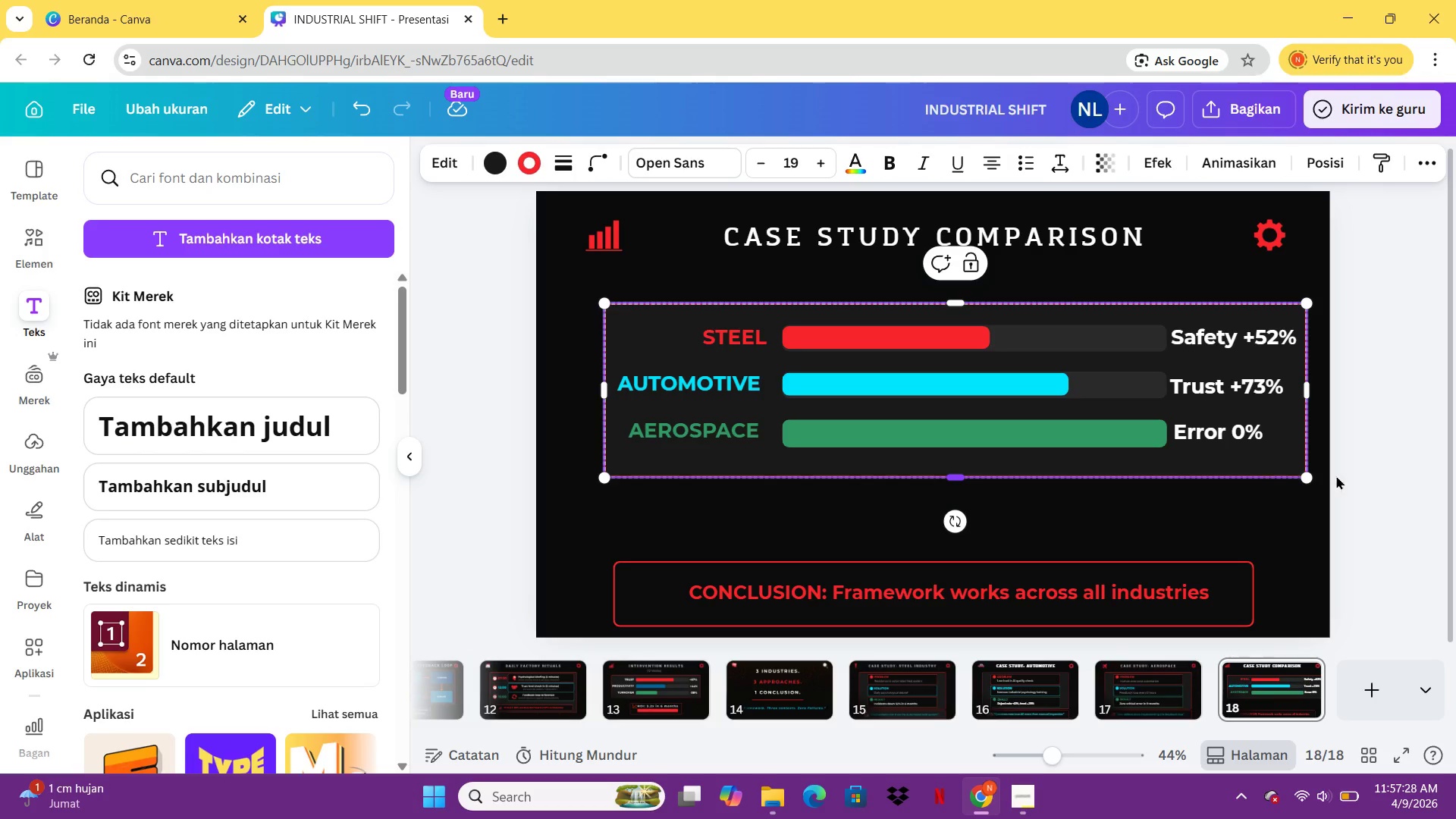 
left_click([1355, 472])
 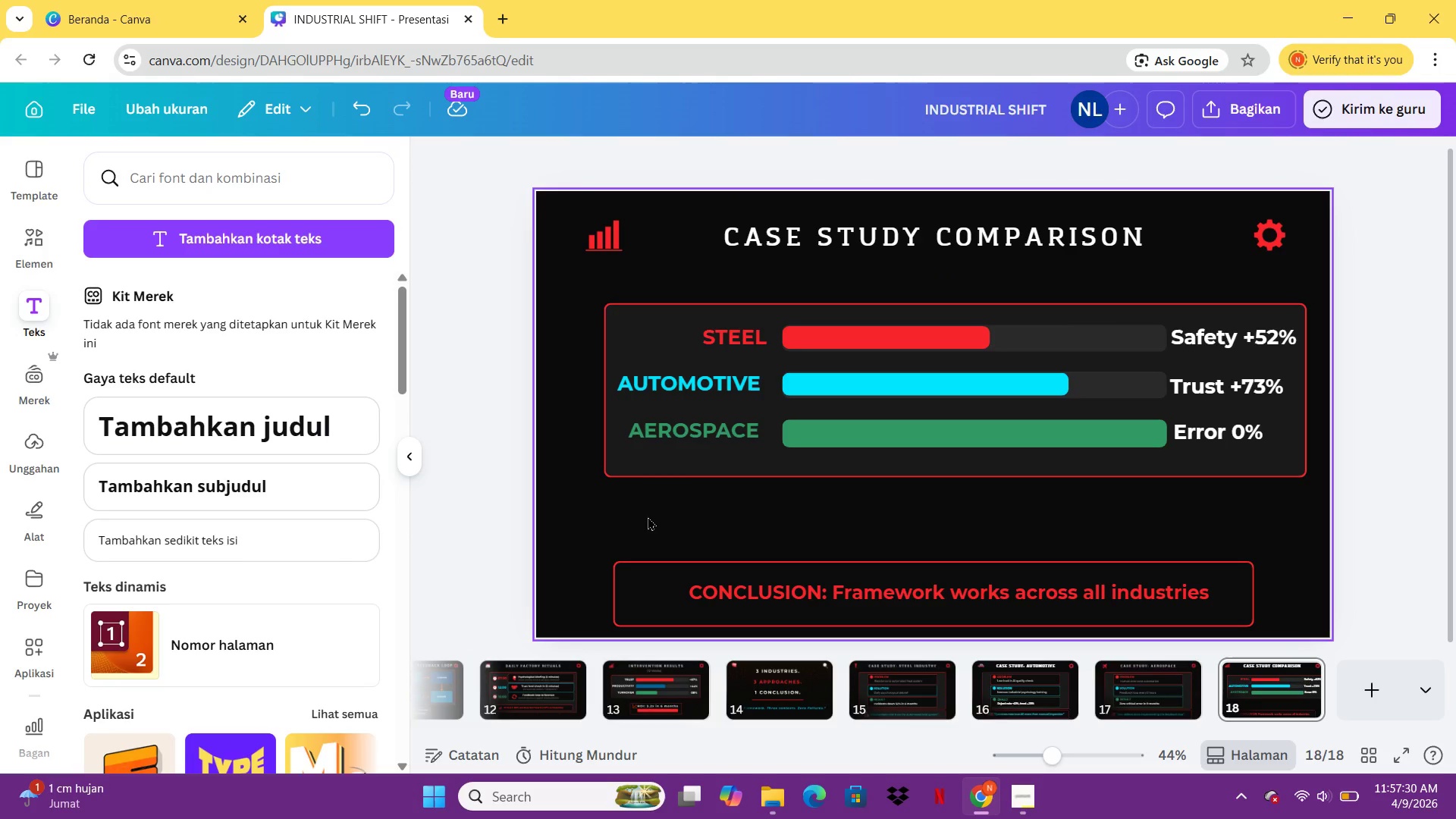 
left_click_drag(start_coordinate=[595, 510], to_coordinate=[1314, 309])
 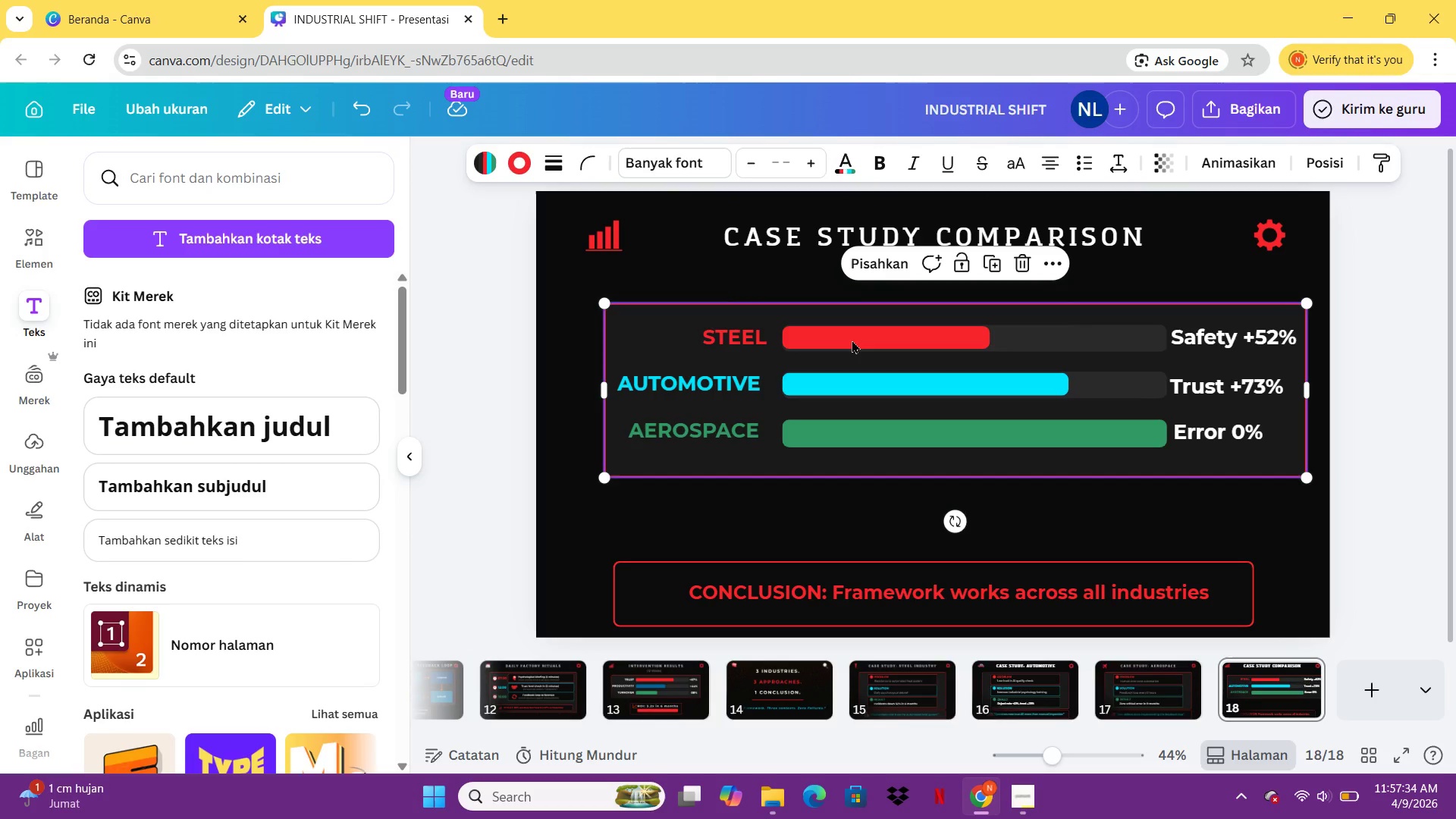 
left_click_drag(start_coordinate=[852, 353], to_coordinate=[832, 353])
 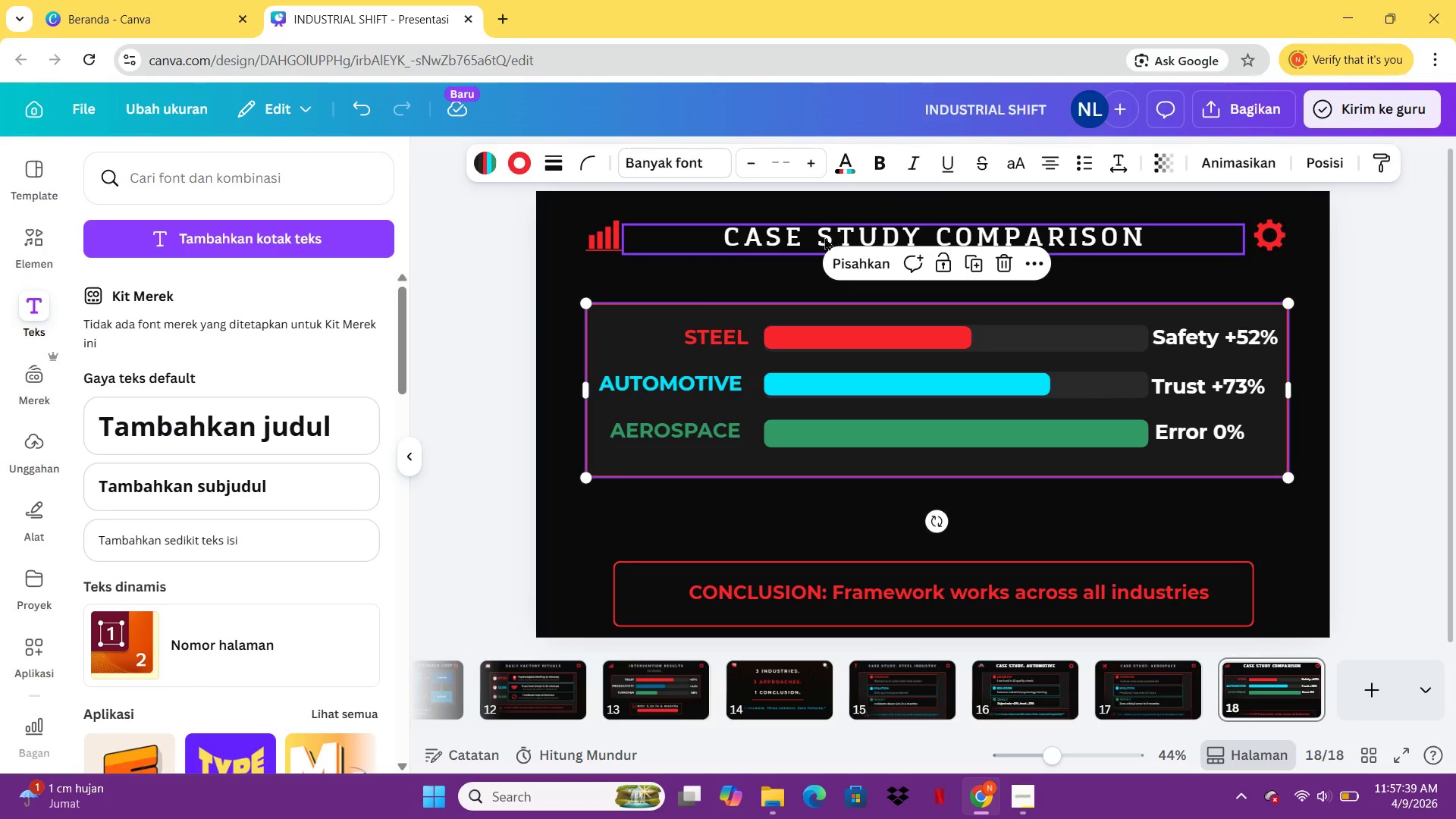 
left_click_drag(start_coordinate=[820, 236], to_coordinate=[820, 240])
 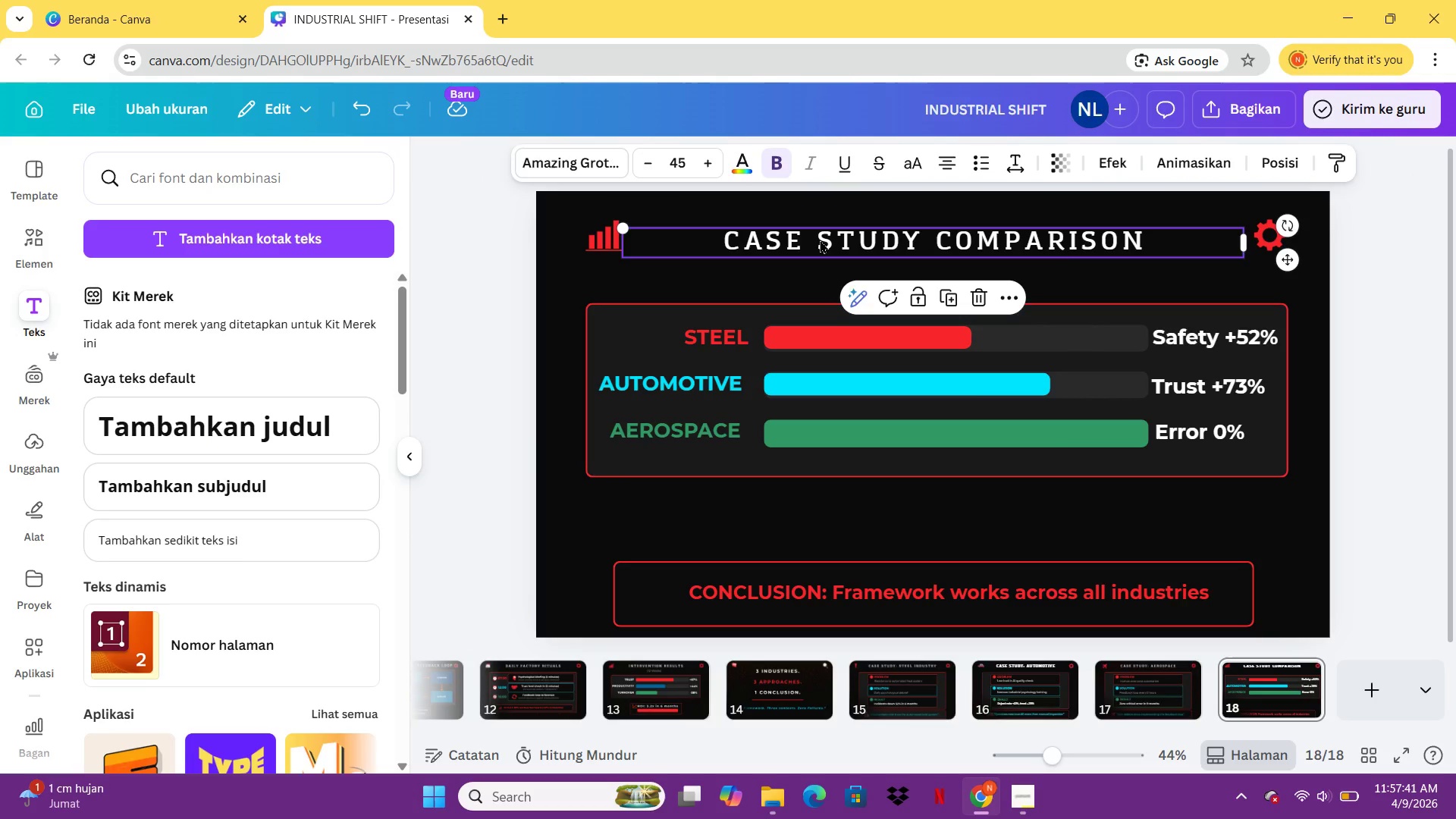 
key(Control+Z)
 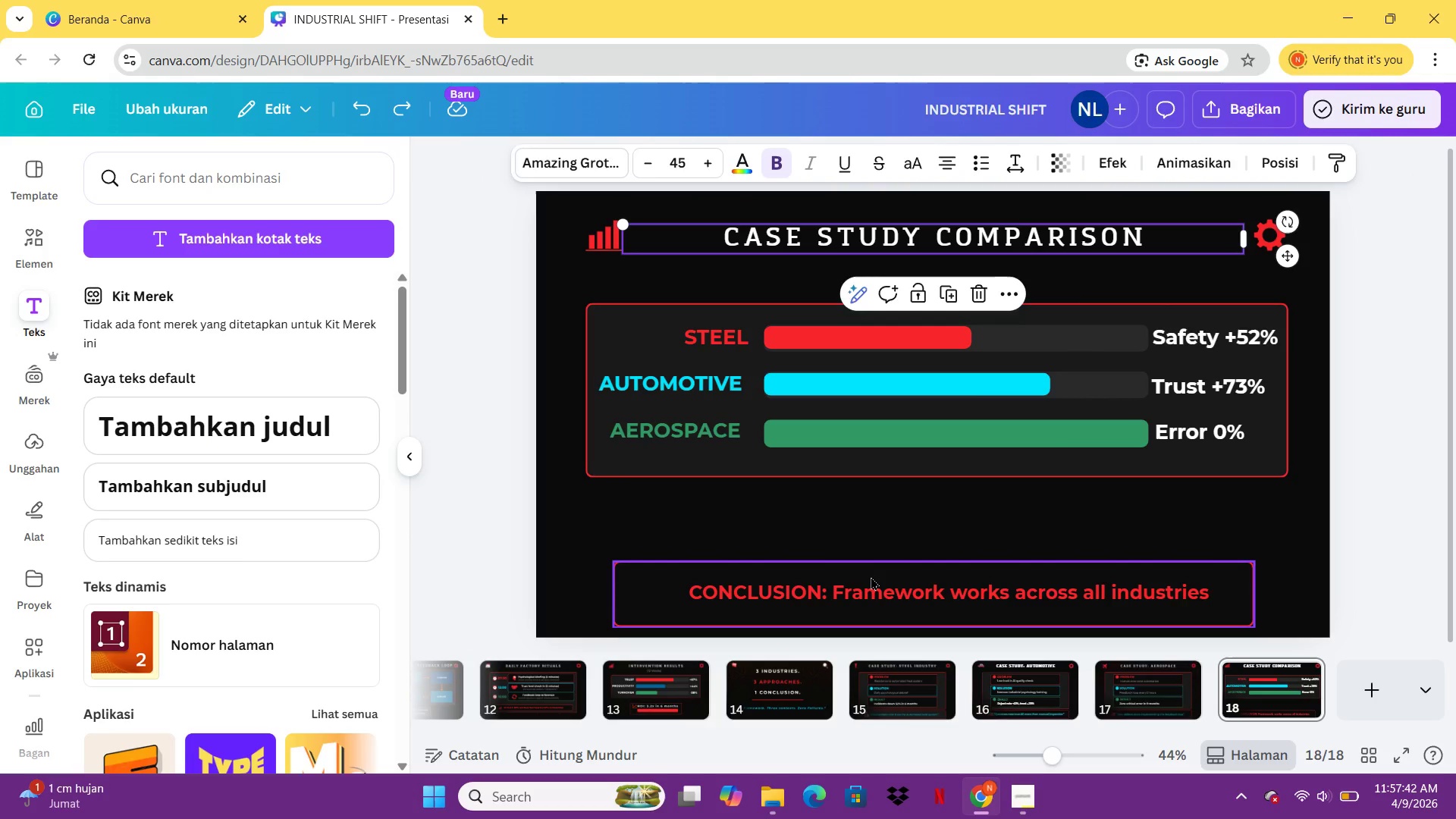 
left_click_drag(start_coordinate=[871, 576], to_coordinate=[869, 497])
 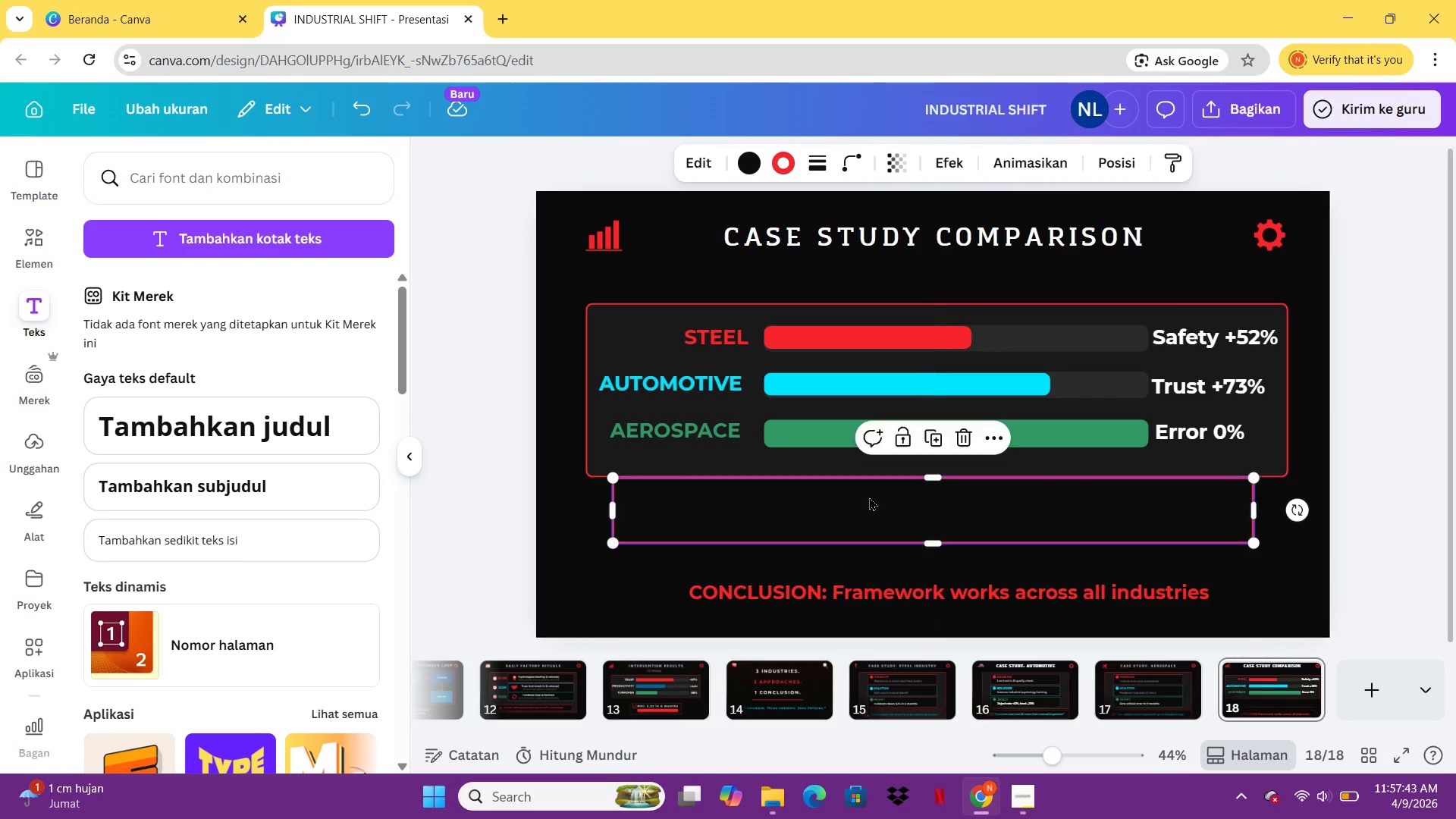 
left_click([869, 497])
 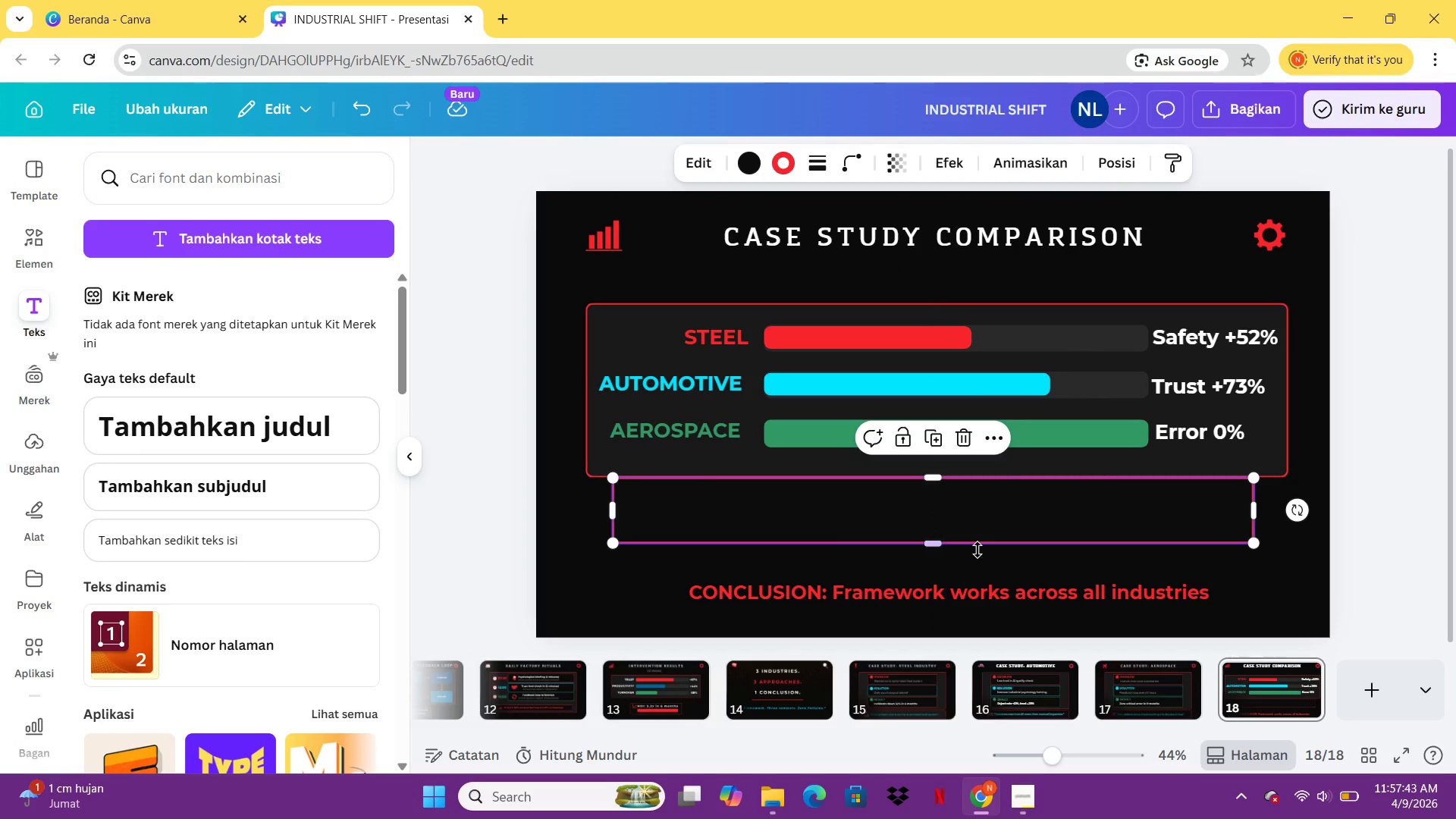 
left_click([1063, 563])
 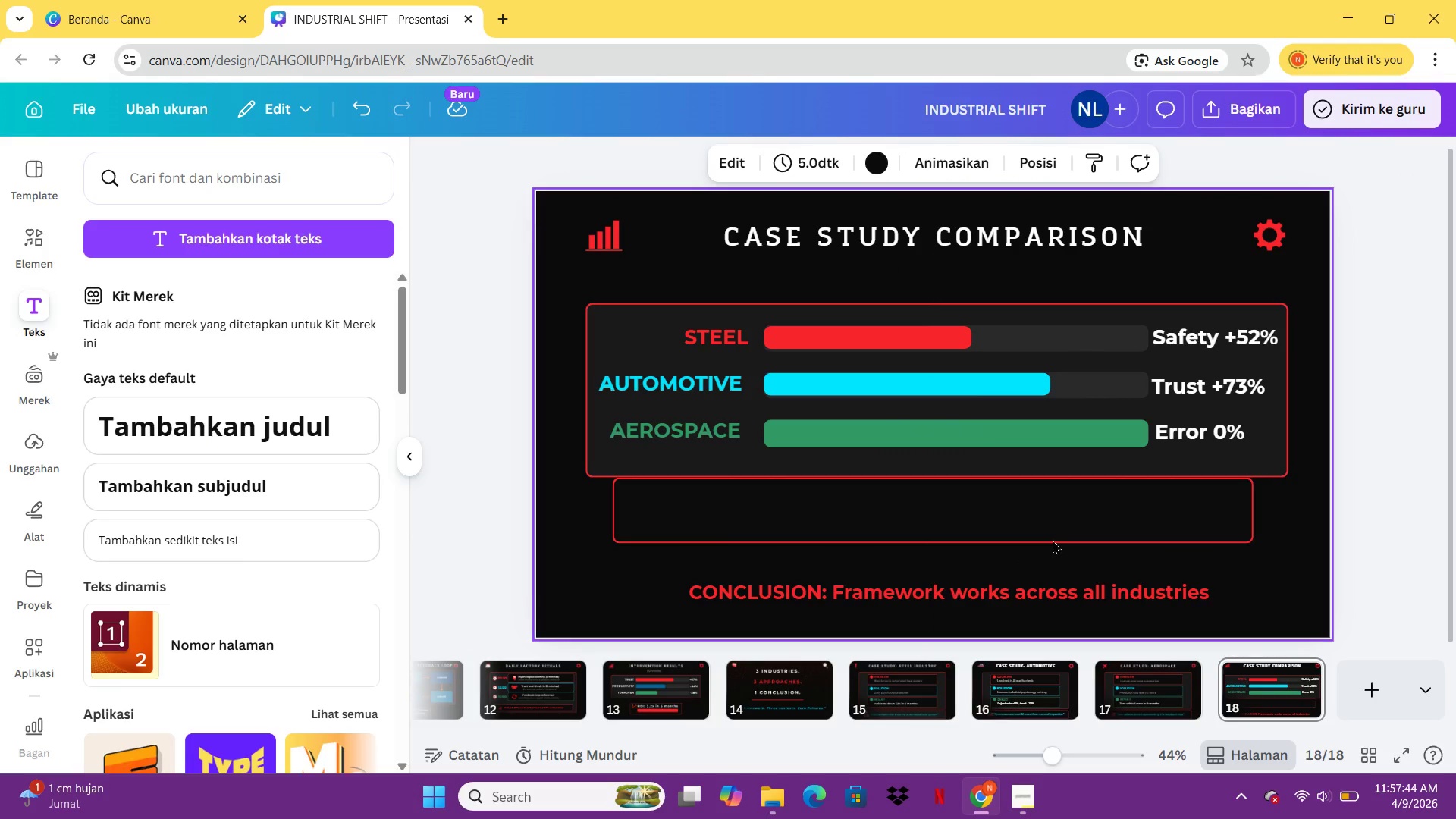 
left_click_drag(start_coordinate=[1051, 535], to_coordinate=[1052, 566])
 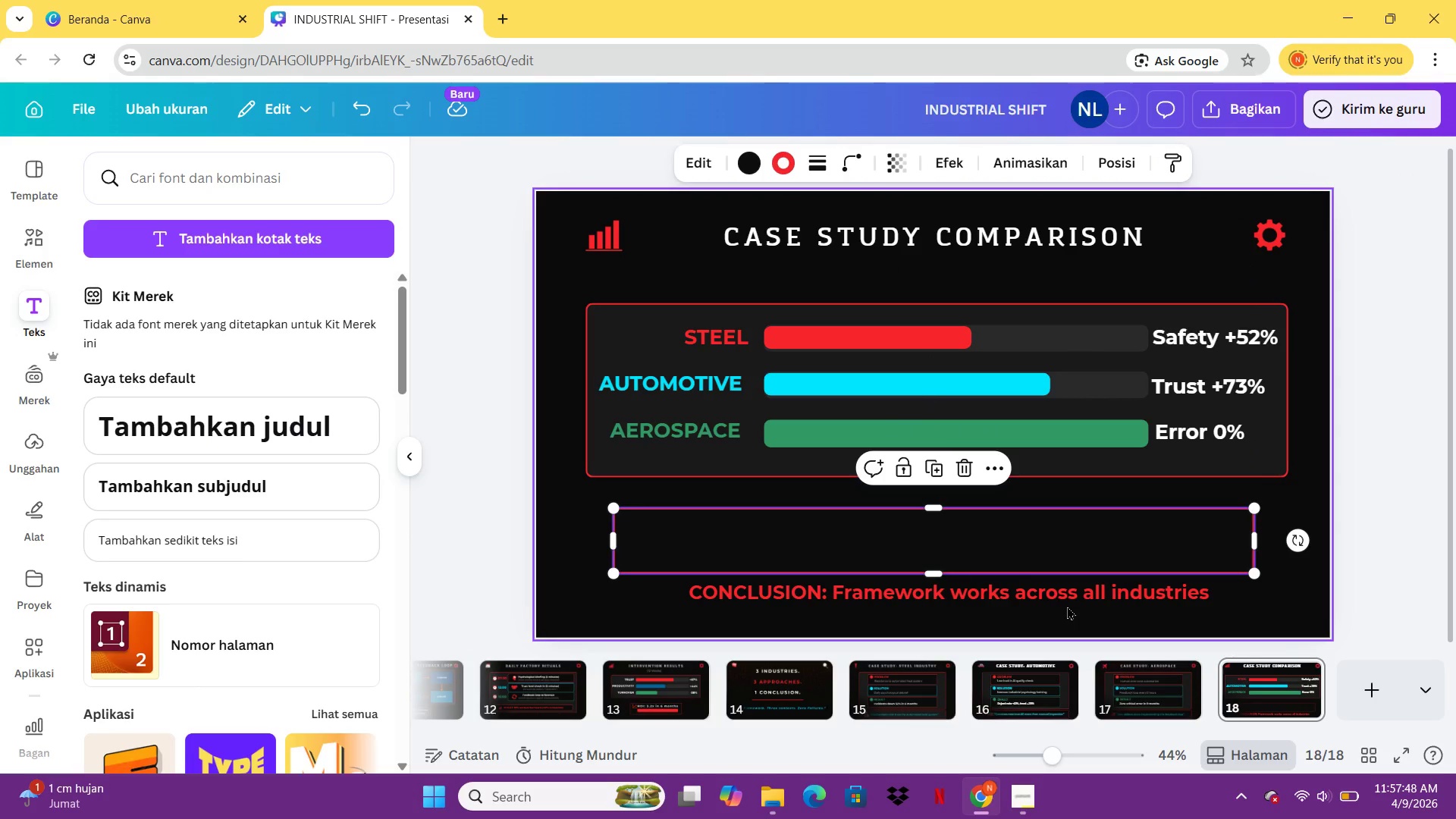 
double_click([1067, 606])
 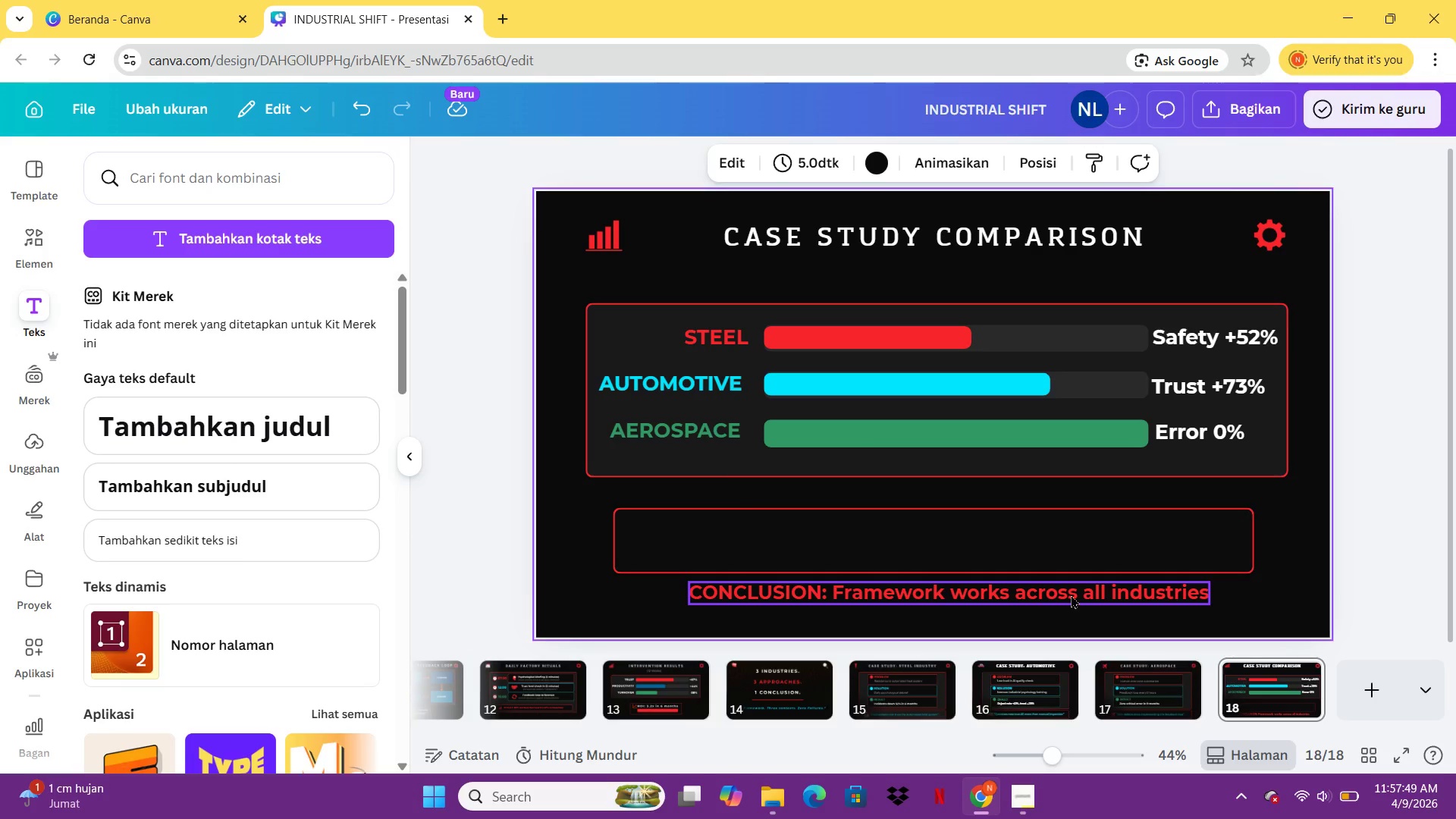 
left_click_drag(start_coordinate=[1072, 593], to_coordinate=[1055, 536])
 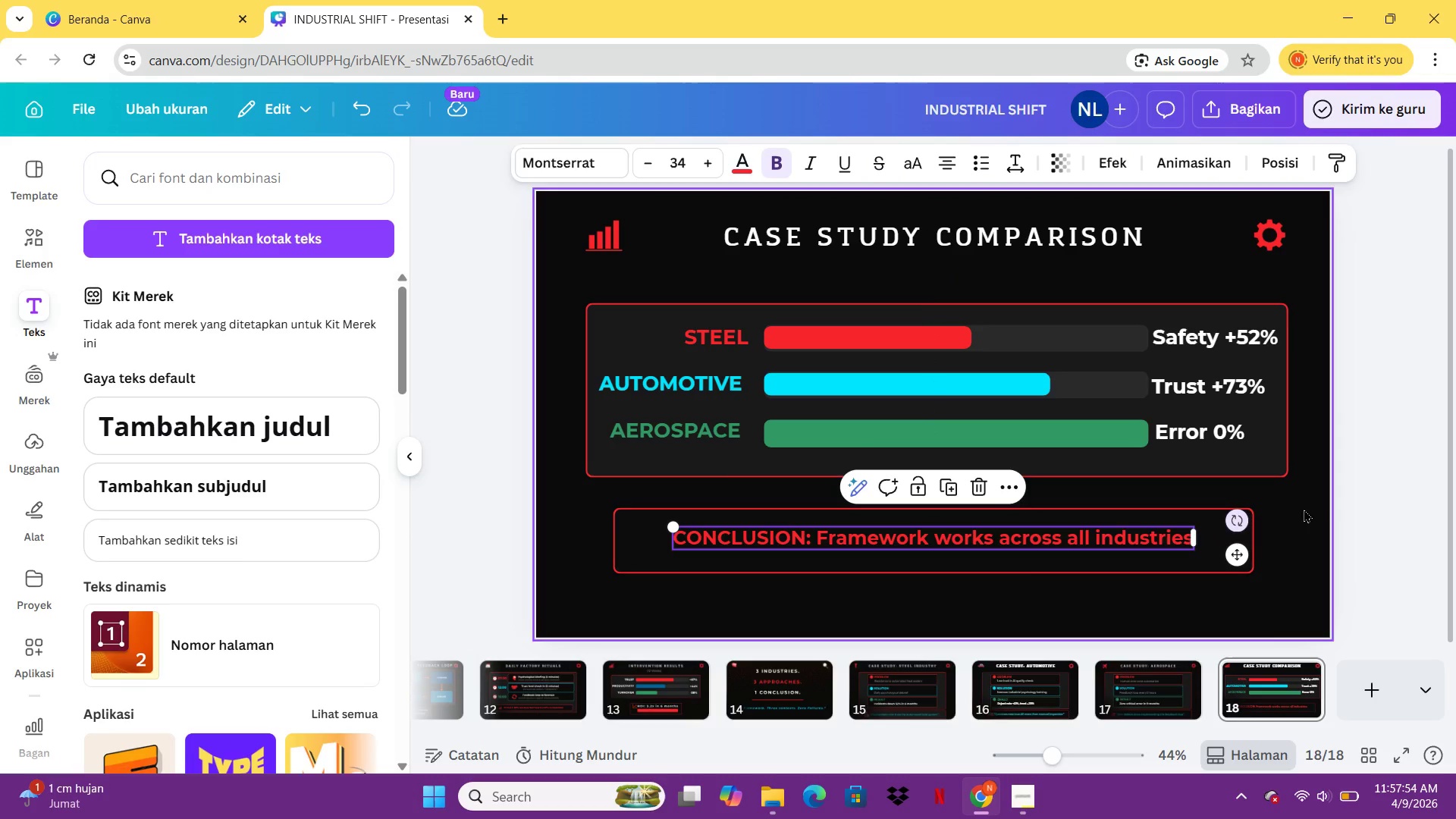 
left_click([1336, 506])
 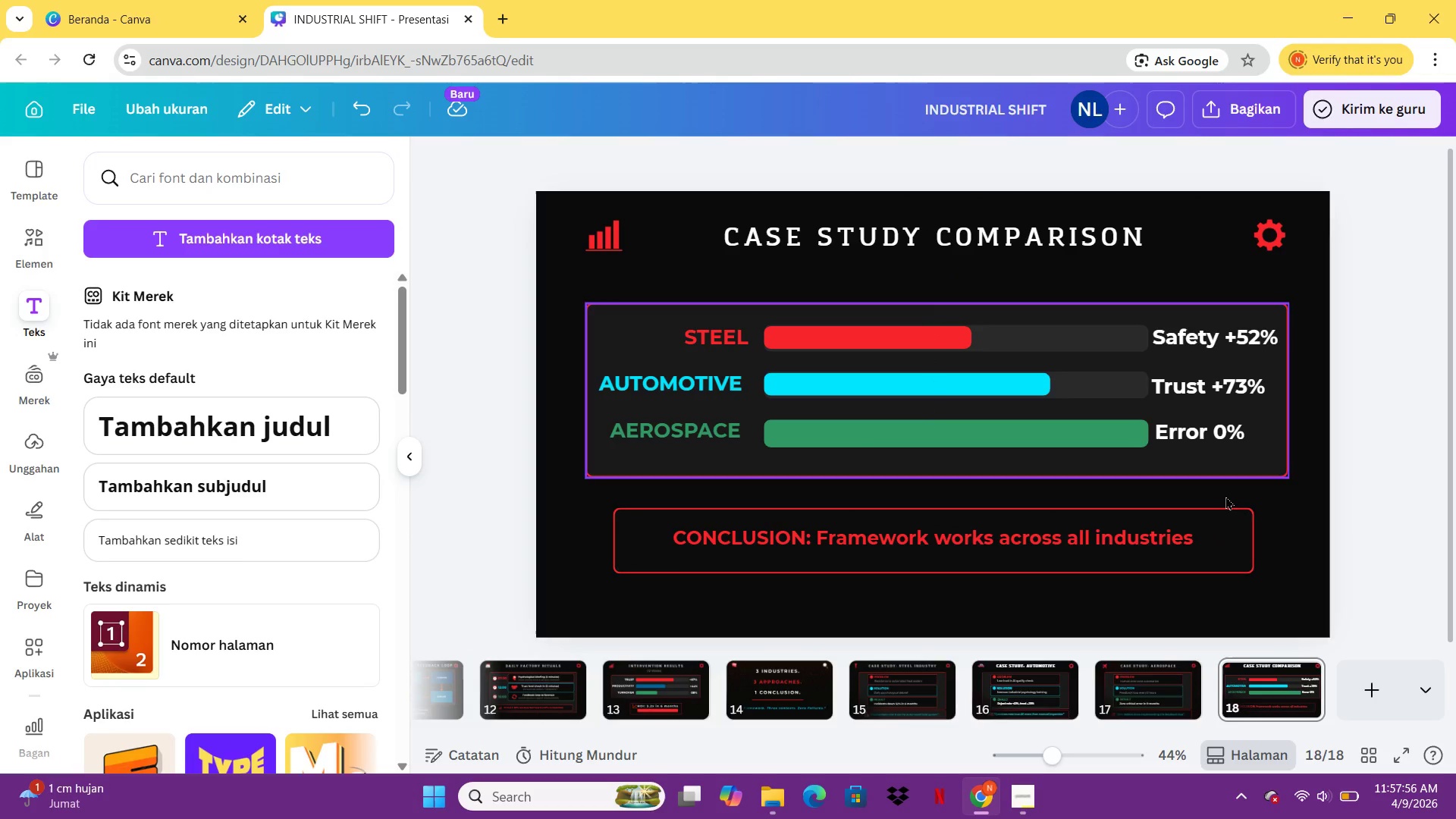 
left_click([1141, 671])
 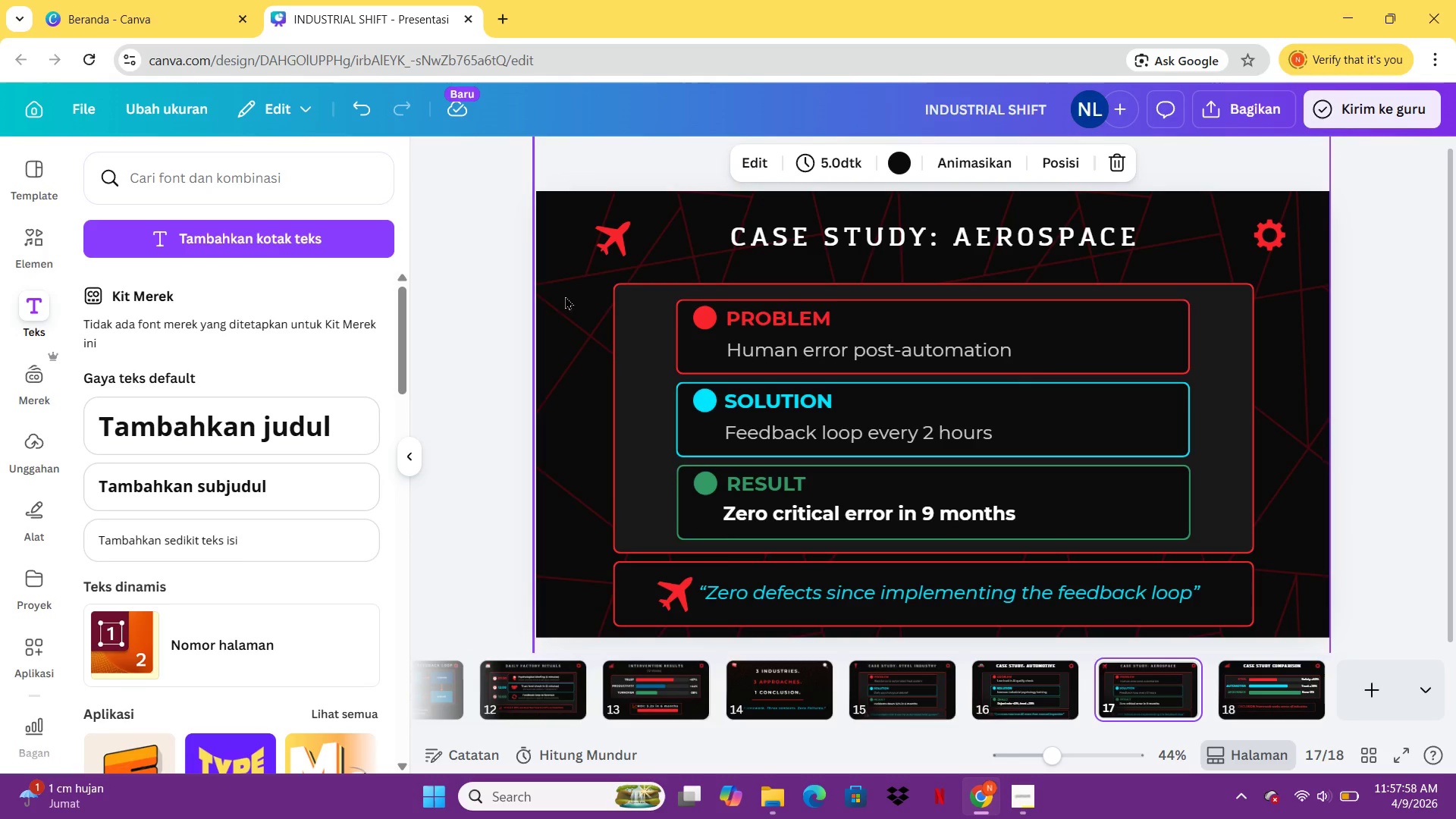 
left_click([557, 294])
 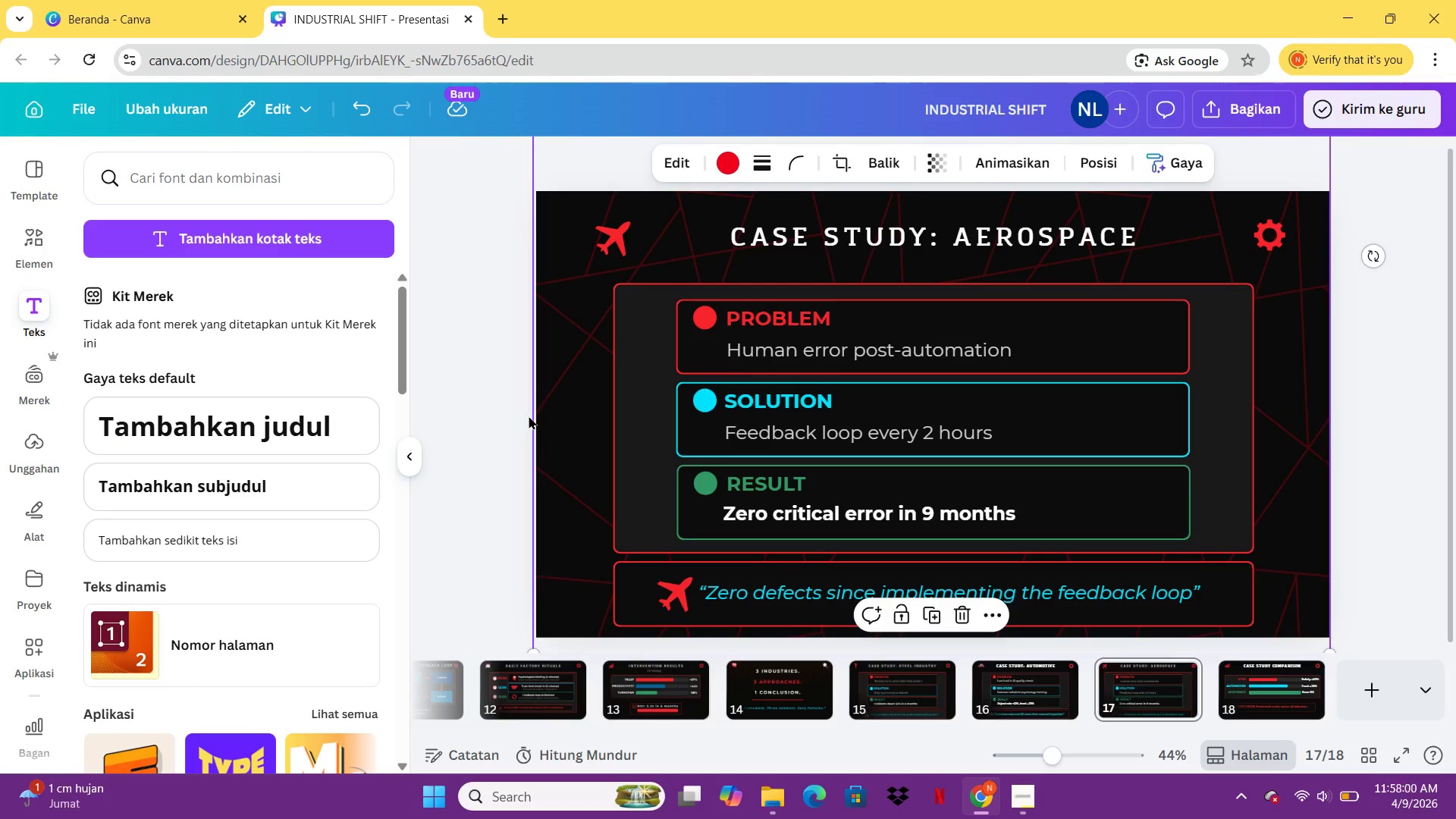 
key(Control+C)
 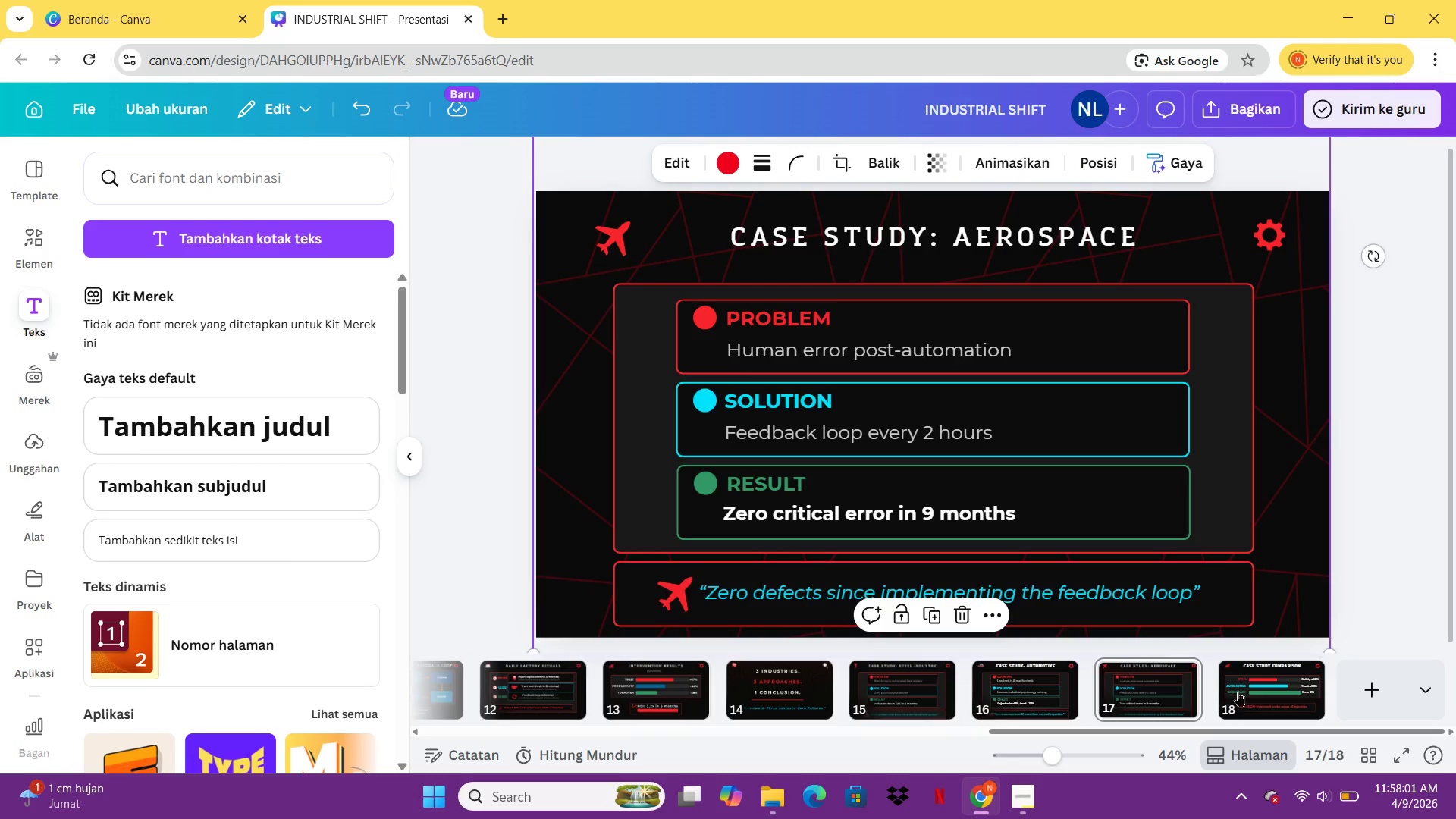 
left_click([1247, 692])
 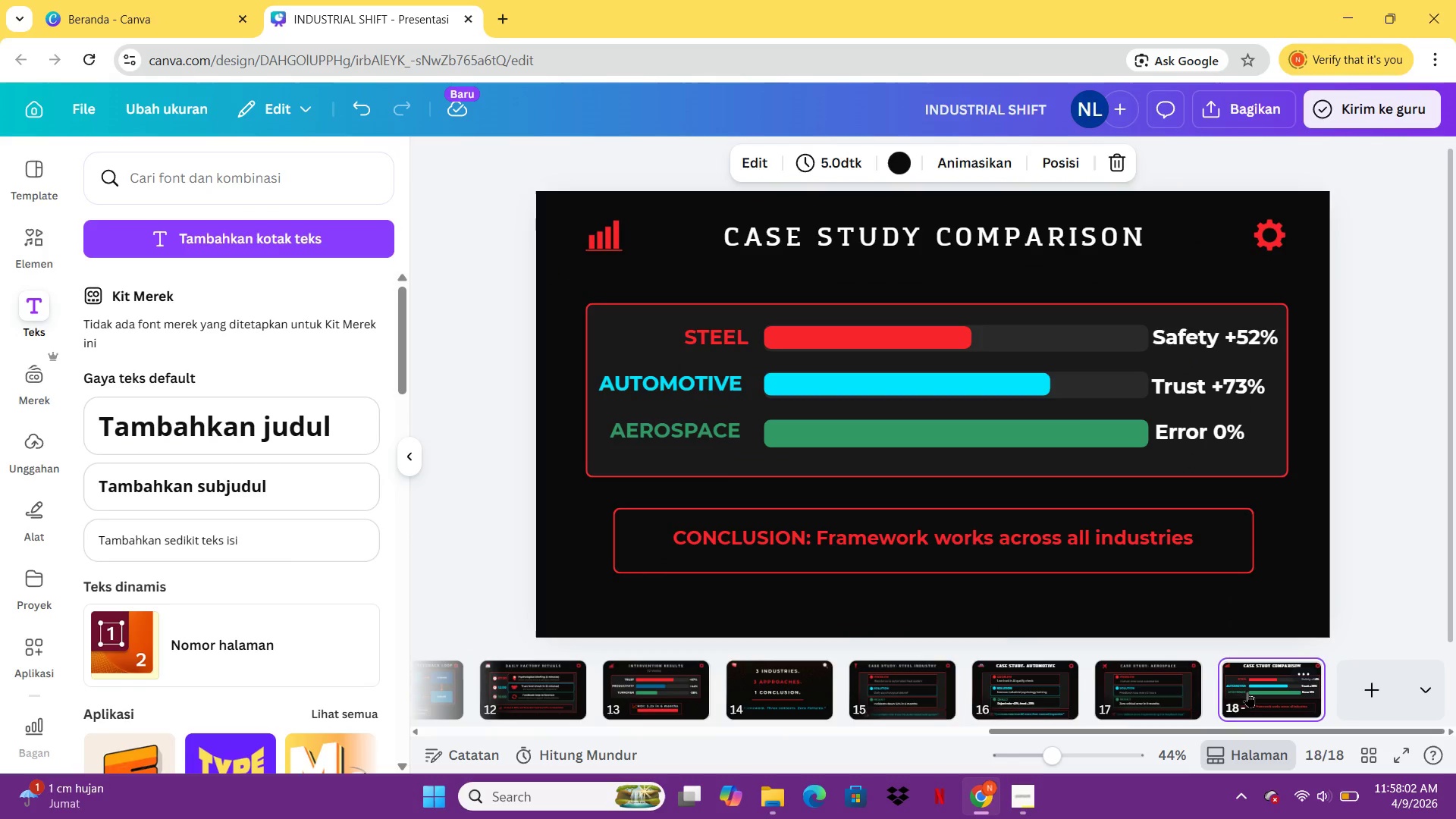 
hold_key(key=ControlLeft, duration=0.34)
 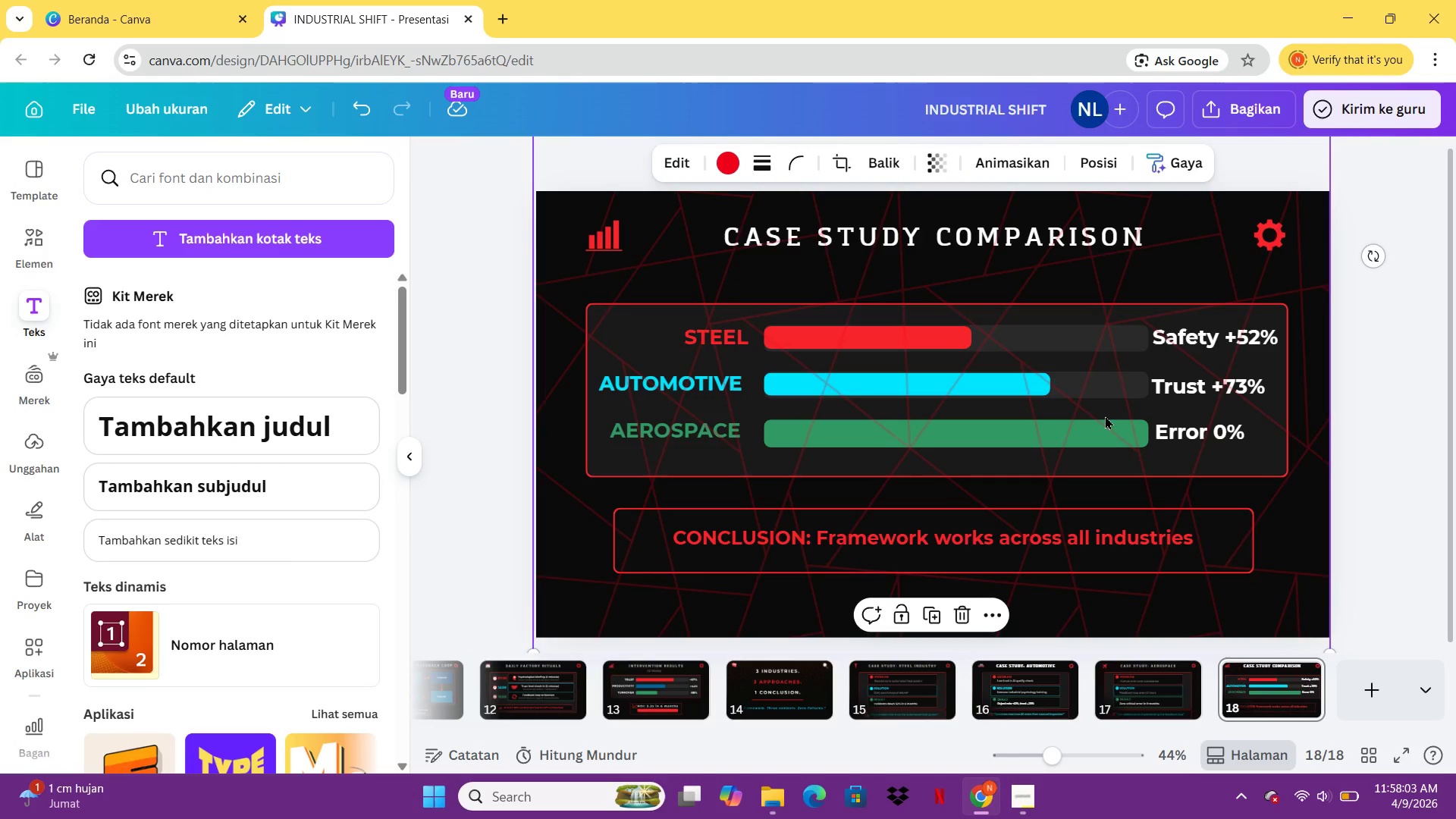 
key(V)
 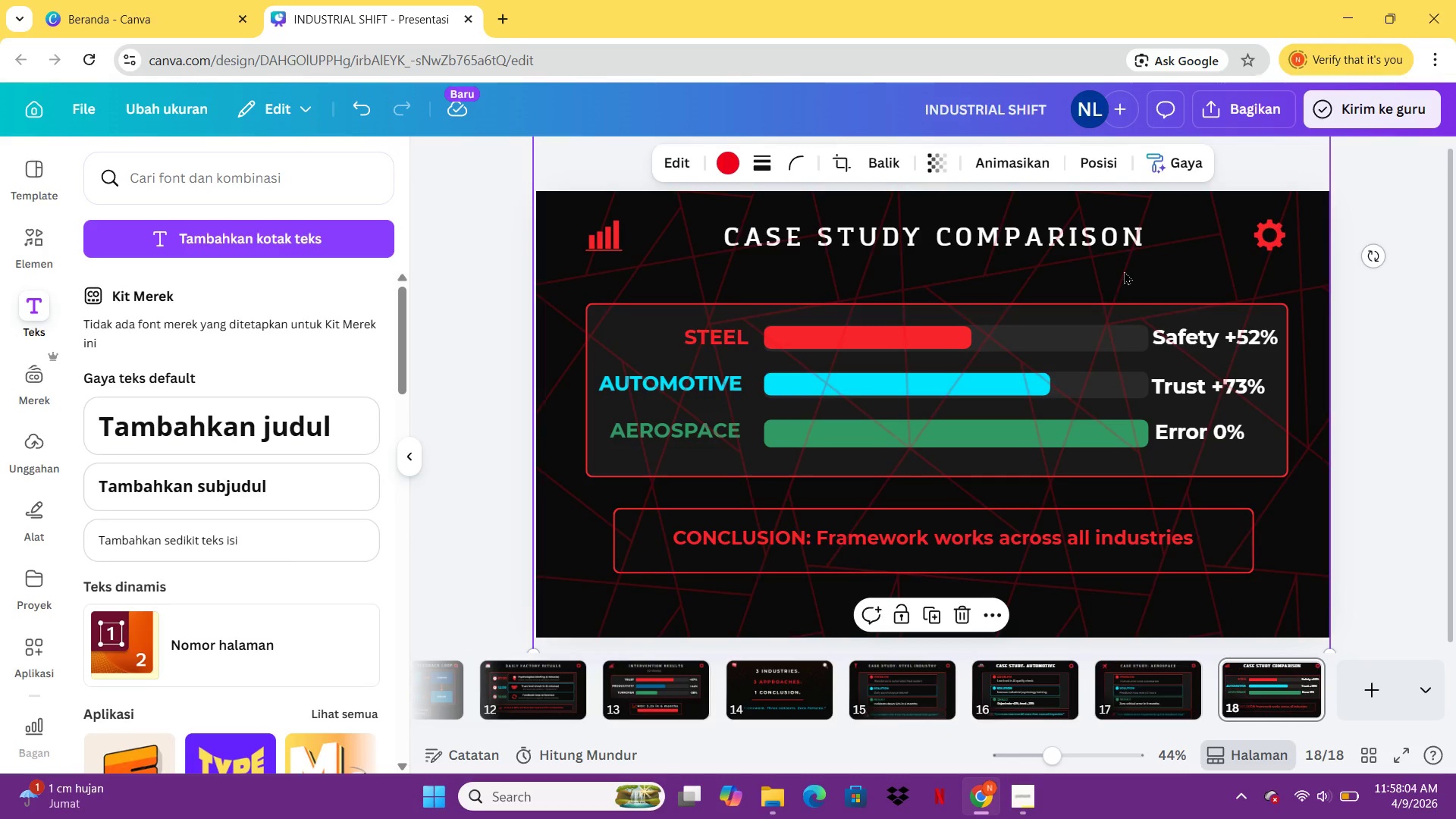 
right_click([1175, 260])
 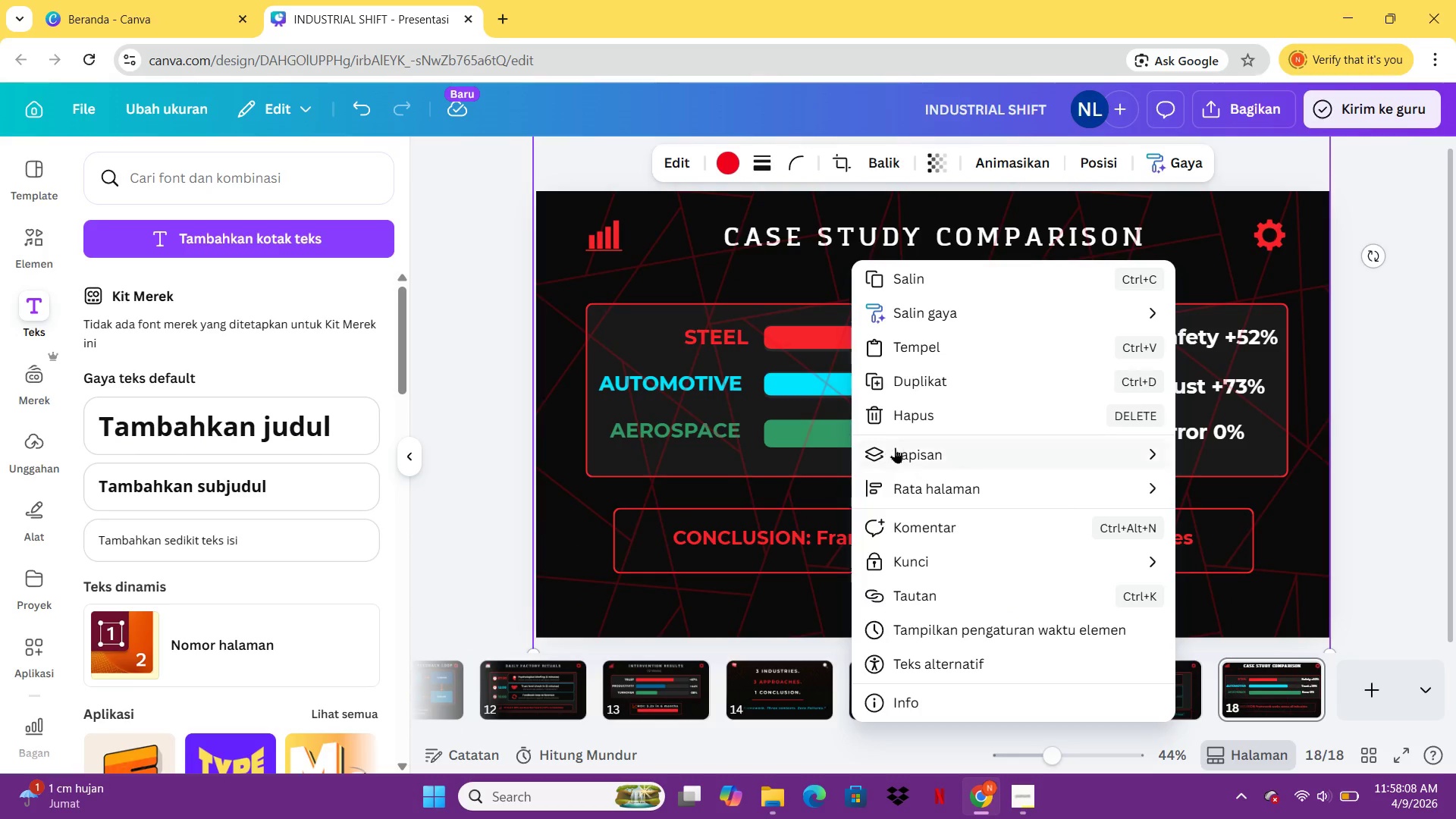 
wait(5.98)
 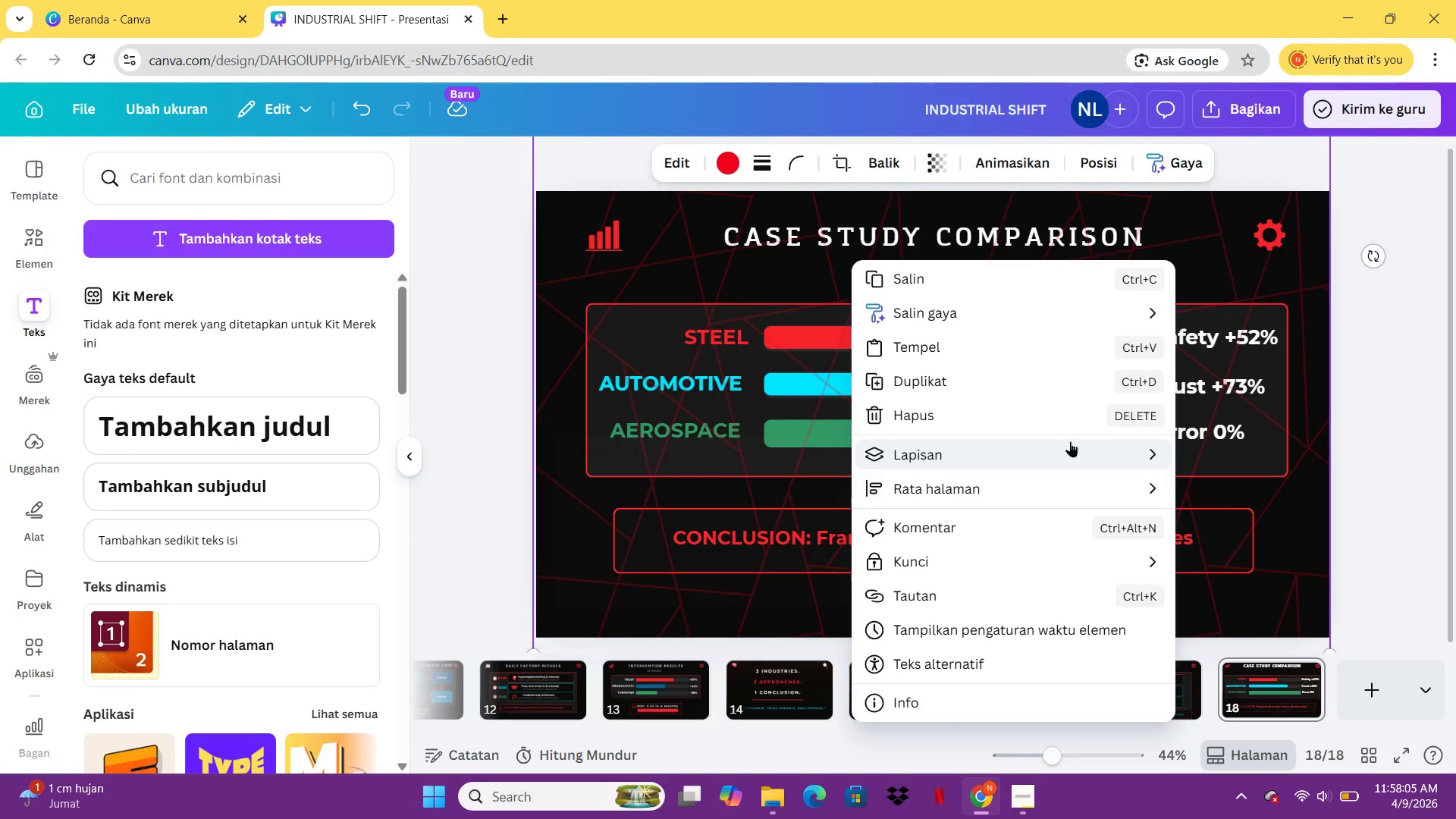 
left_click([710, 543])
 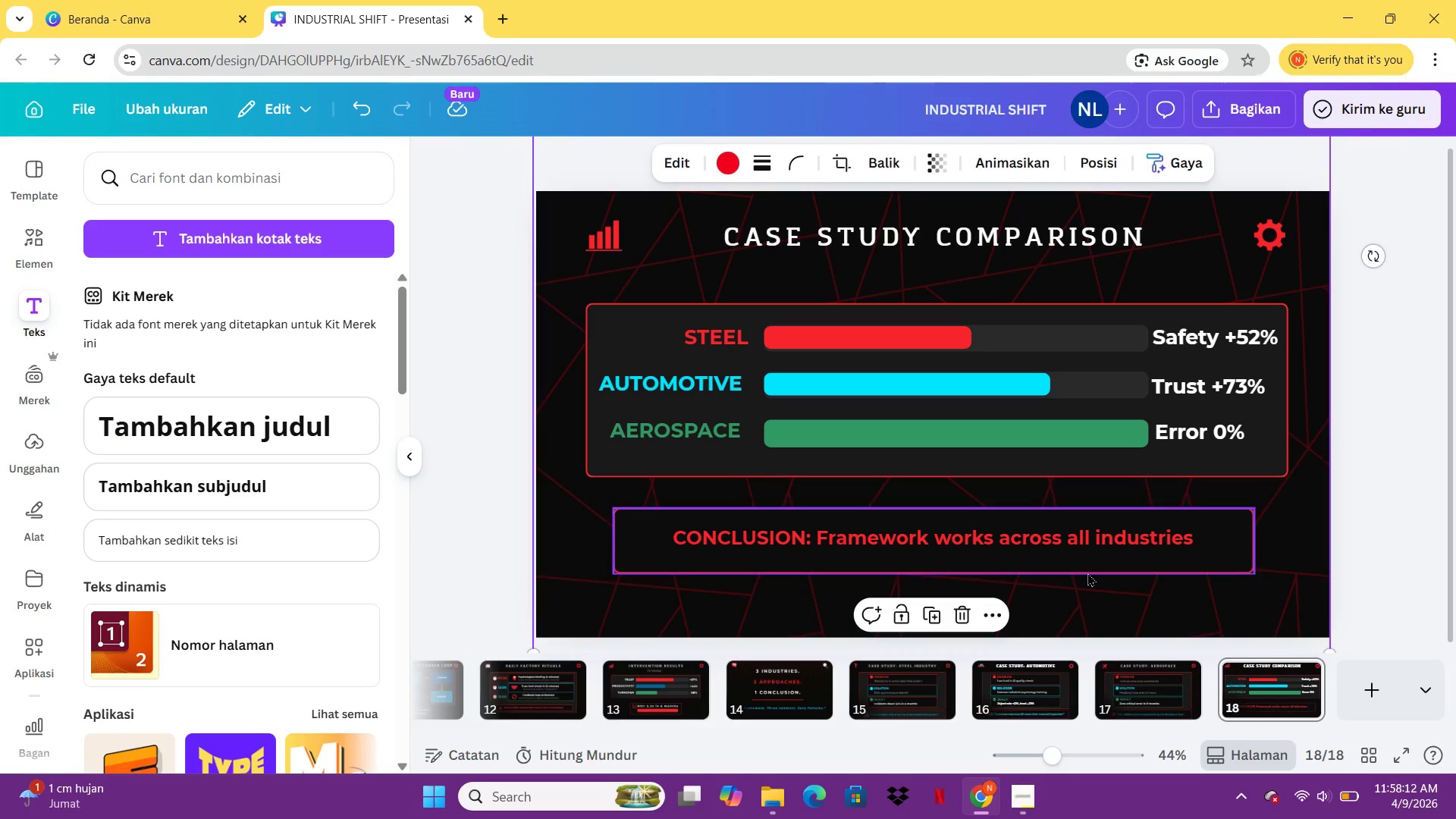 
left_click([1150, 691])
 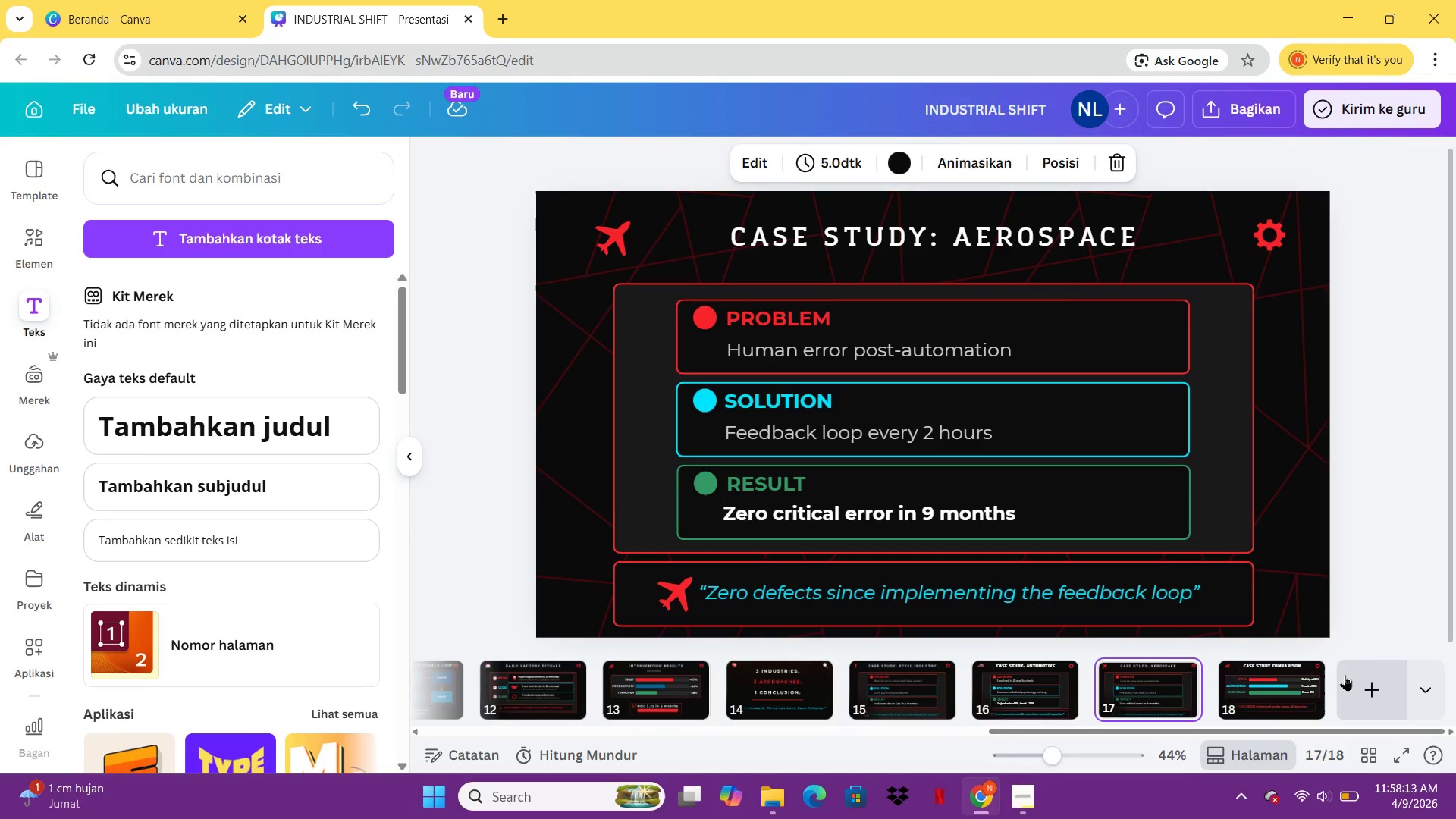 
left_click([1345, 675])
 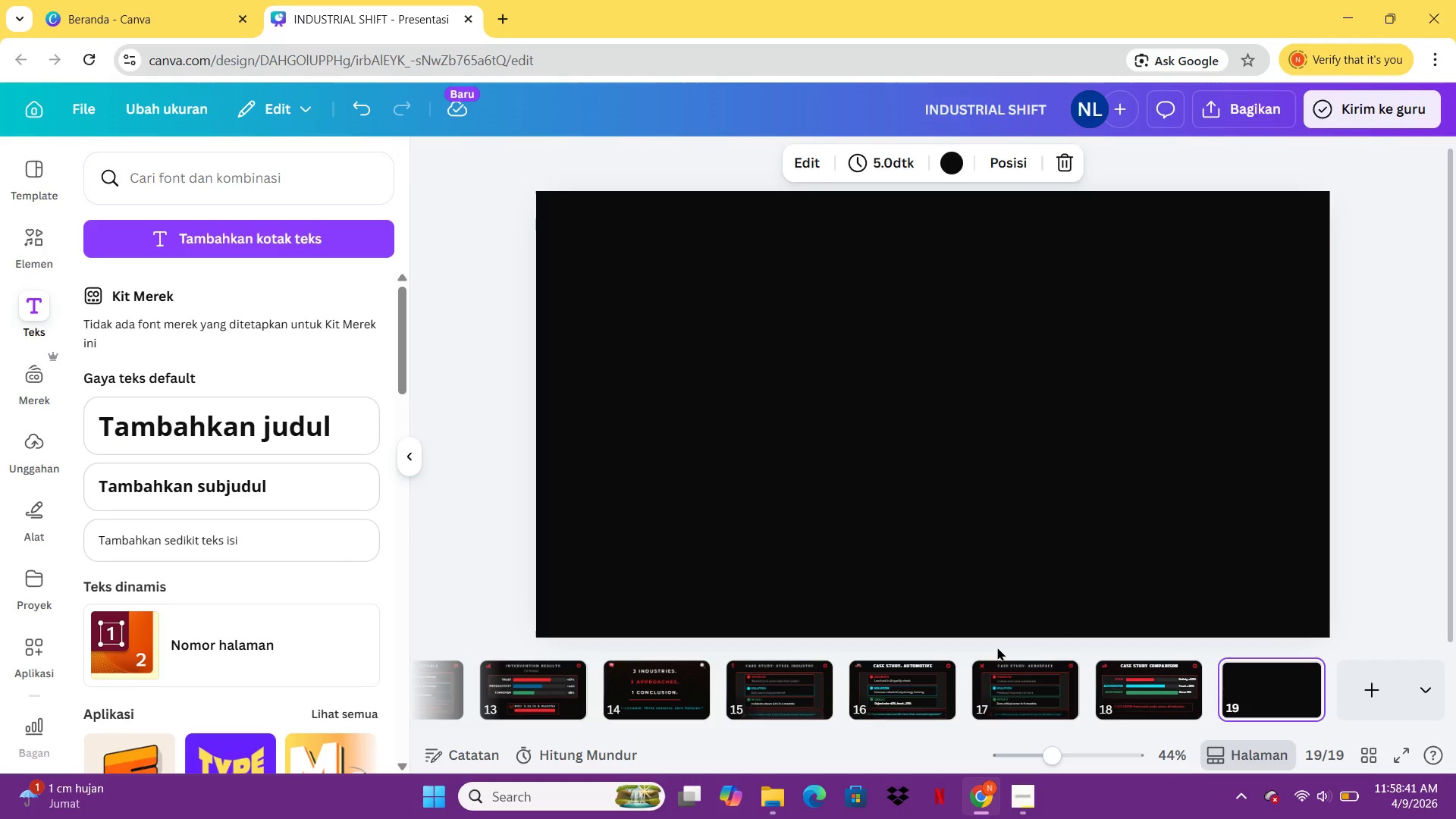 
wait(32.31)
 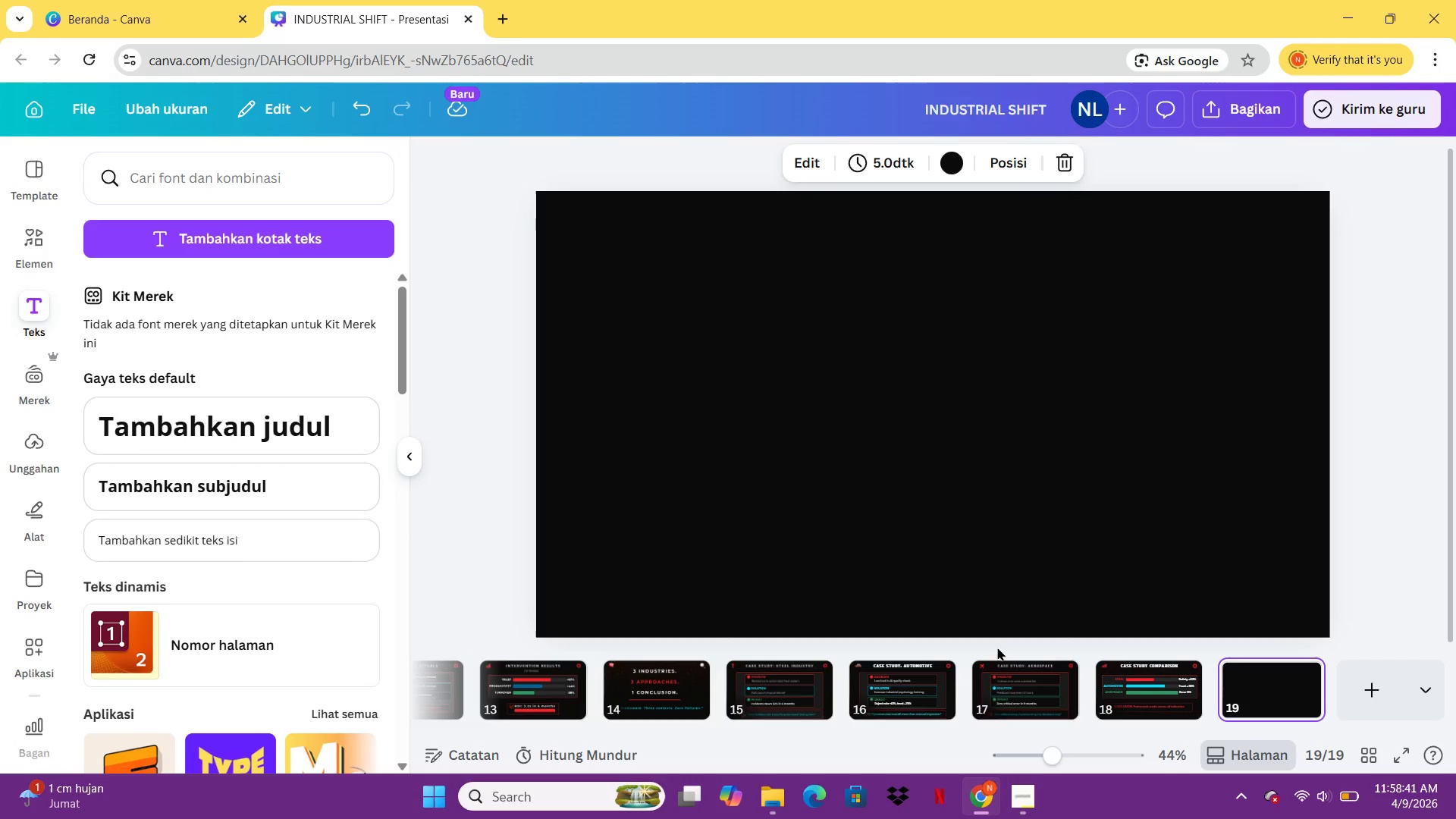 
scroll: coordinate [962, 362], scroll_direction: down, amount: 6.0
 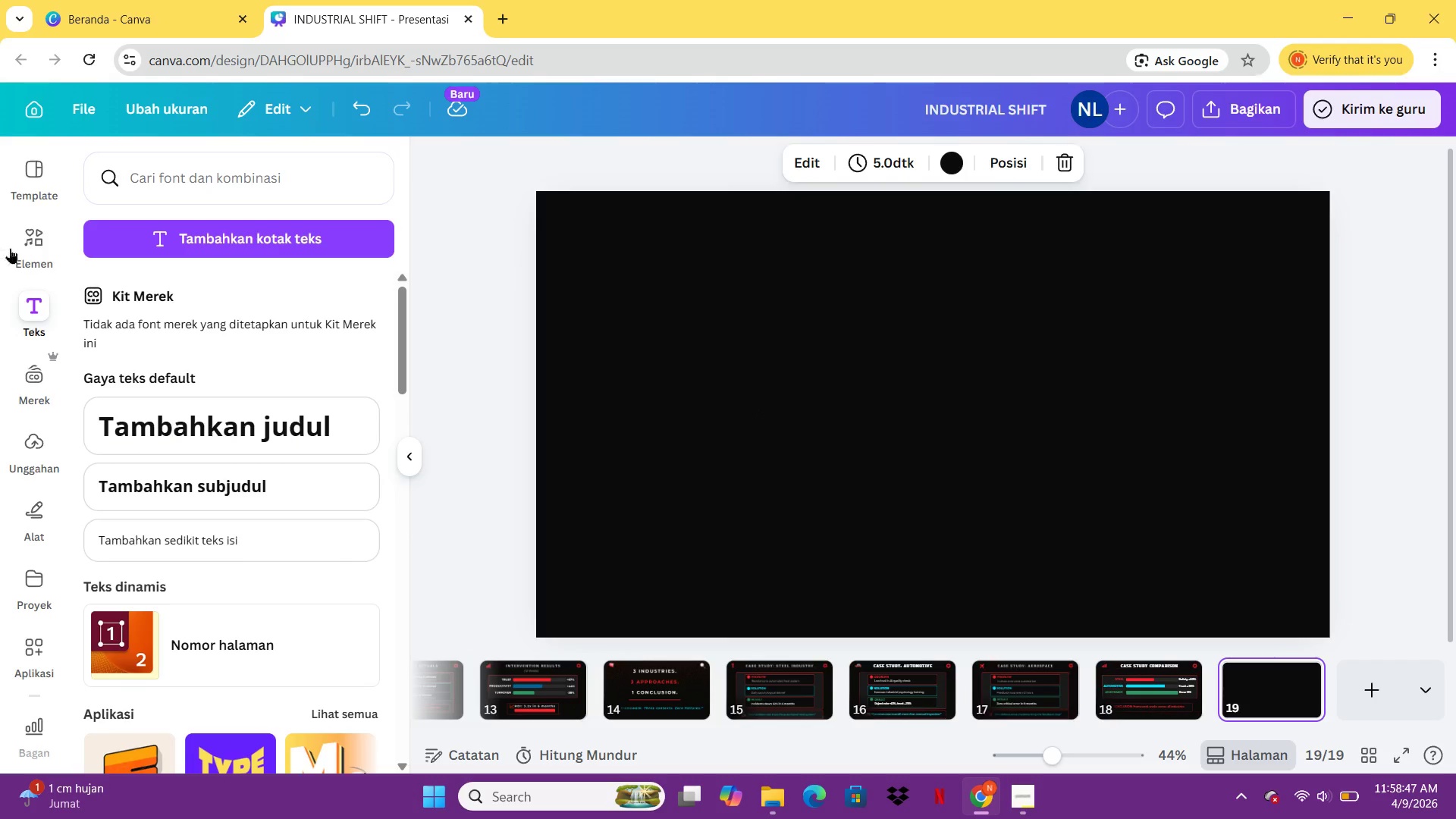 
left_click([20, 258])
 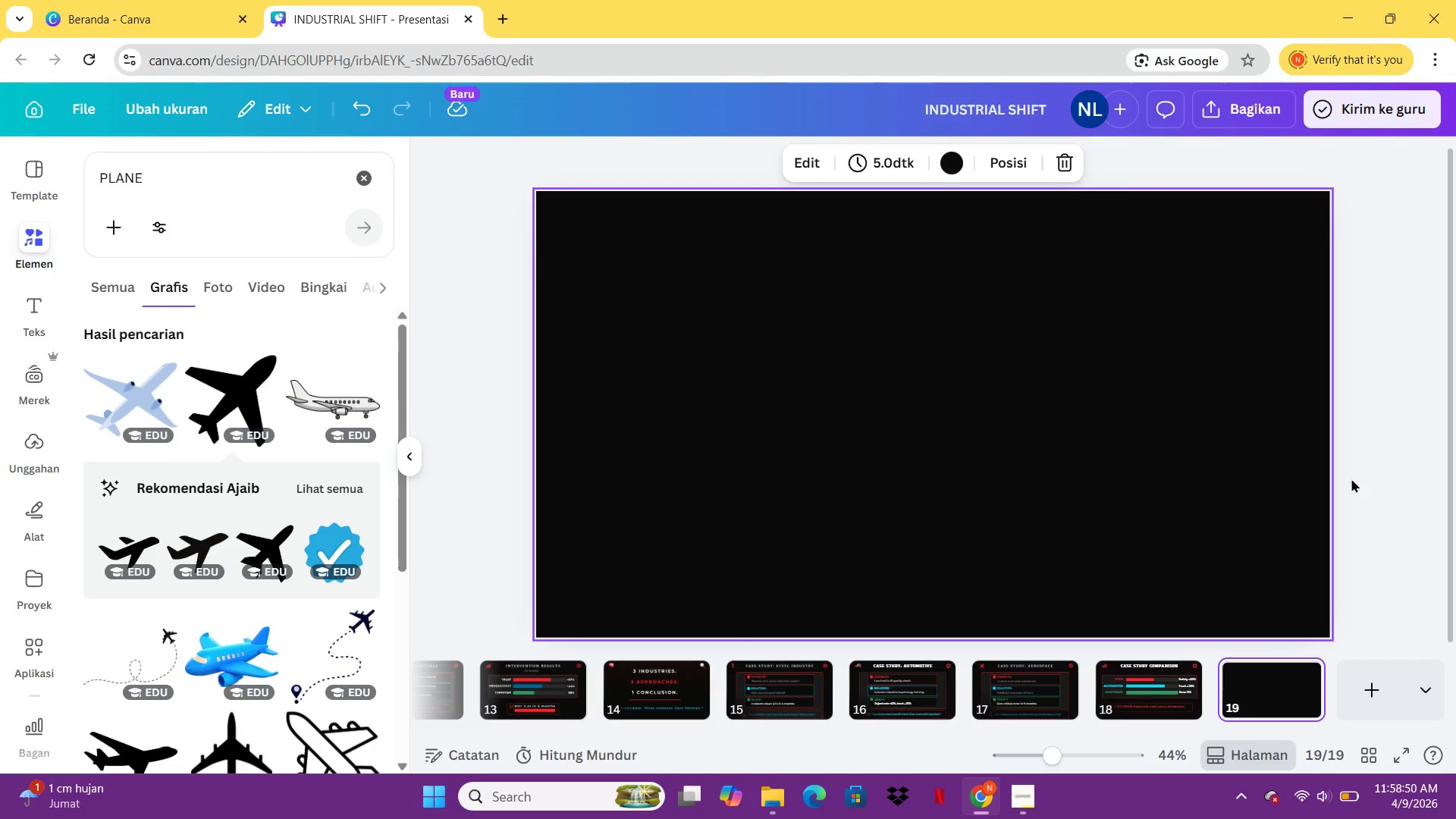 
double_click([1219, 684])
 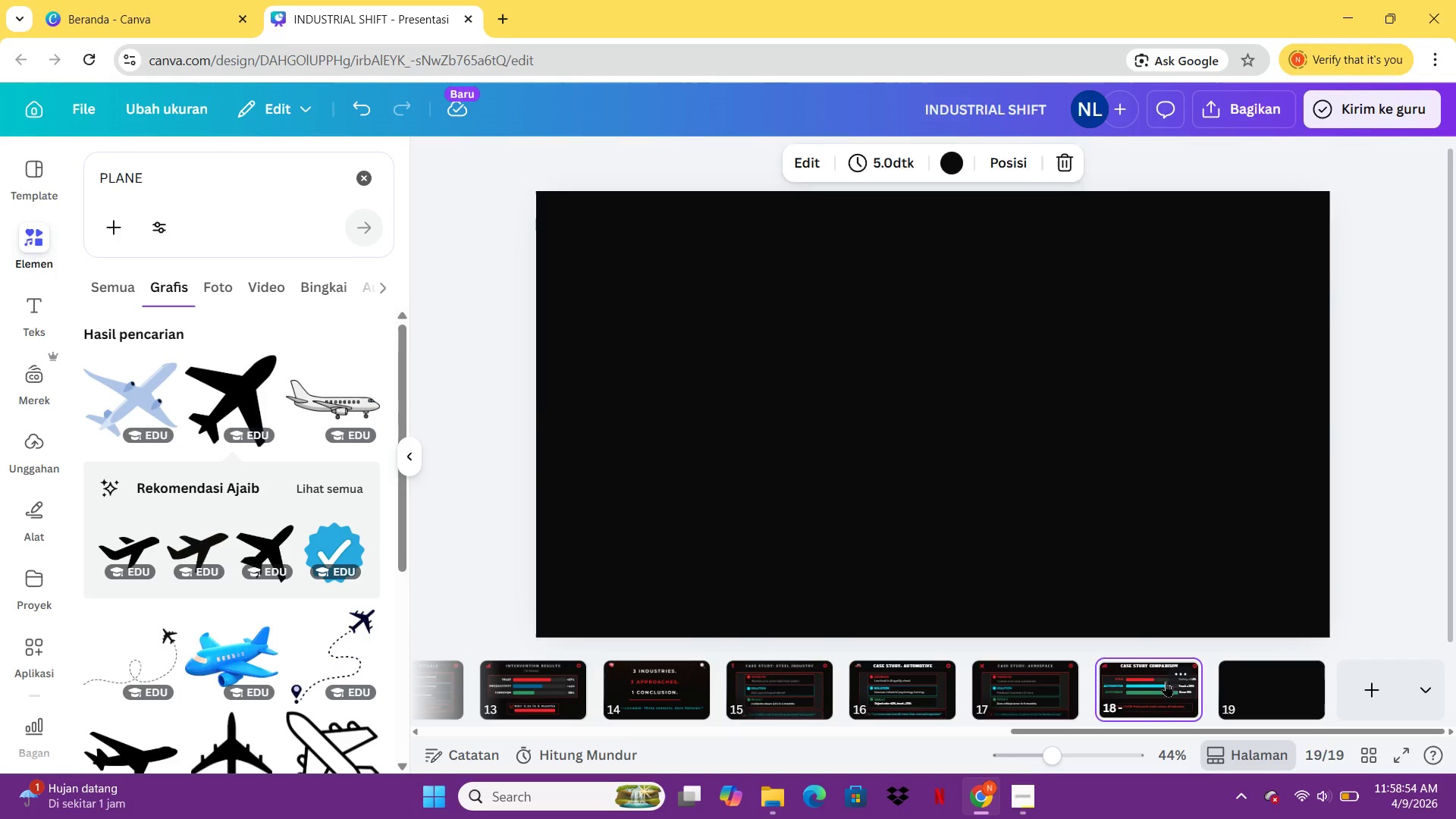 
double_click([863, 237])
 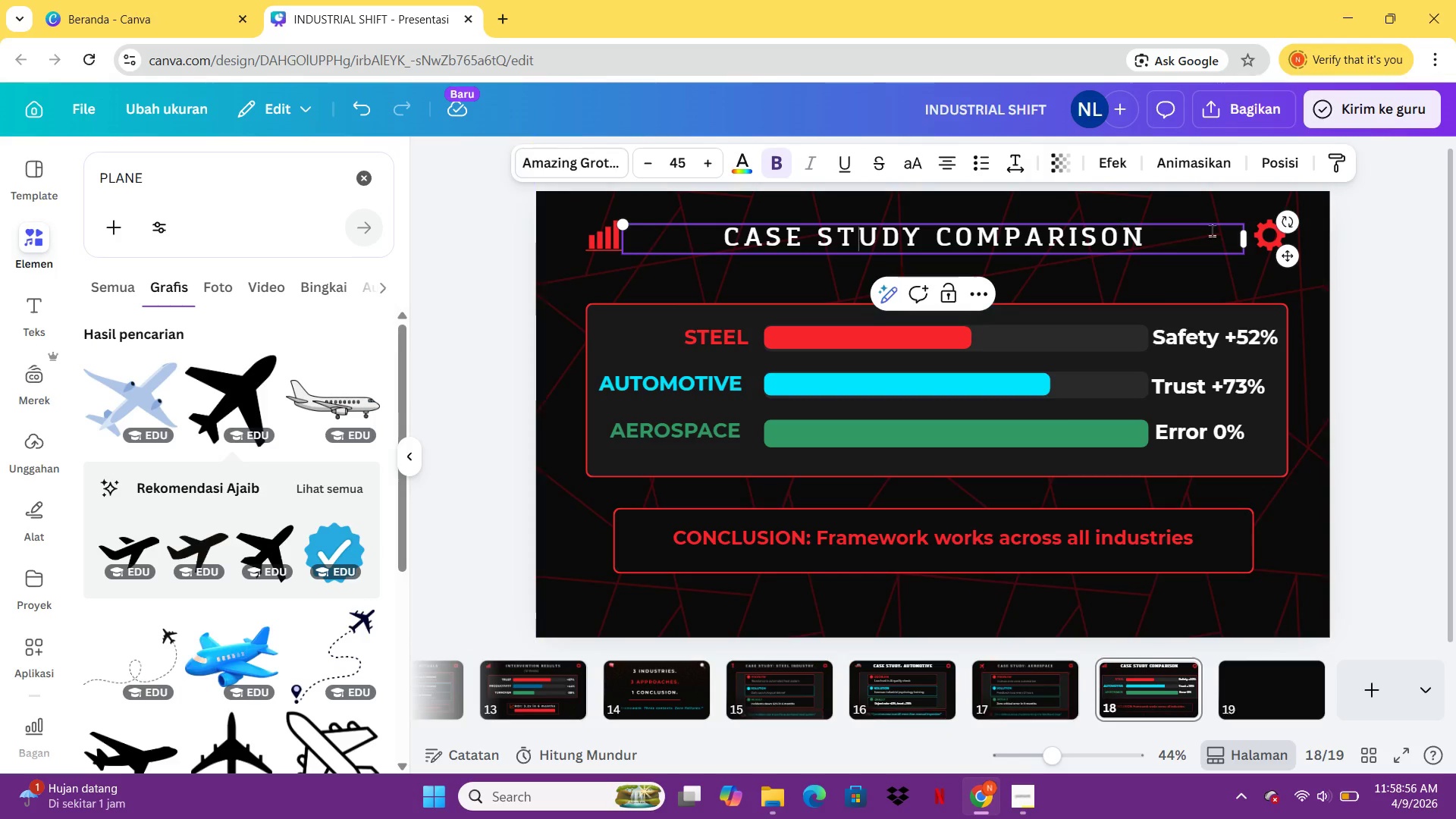 
left_click([863, 237])
 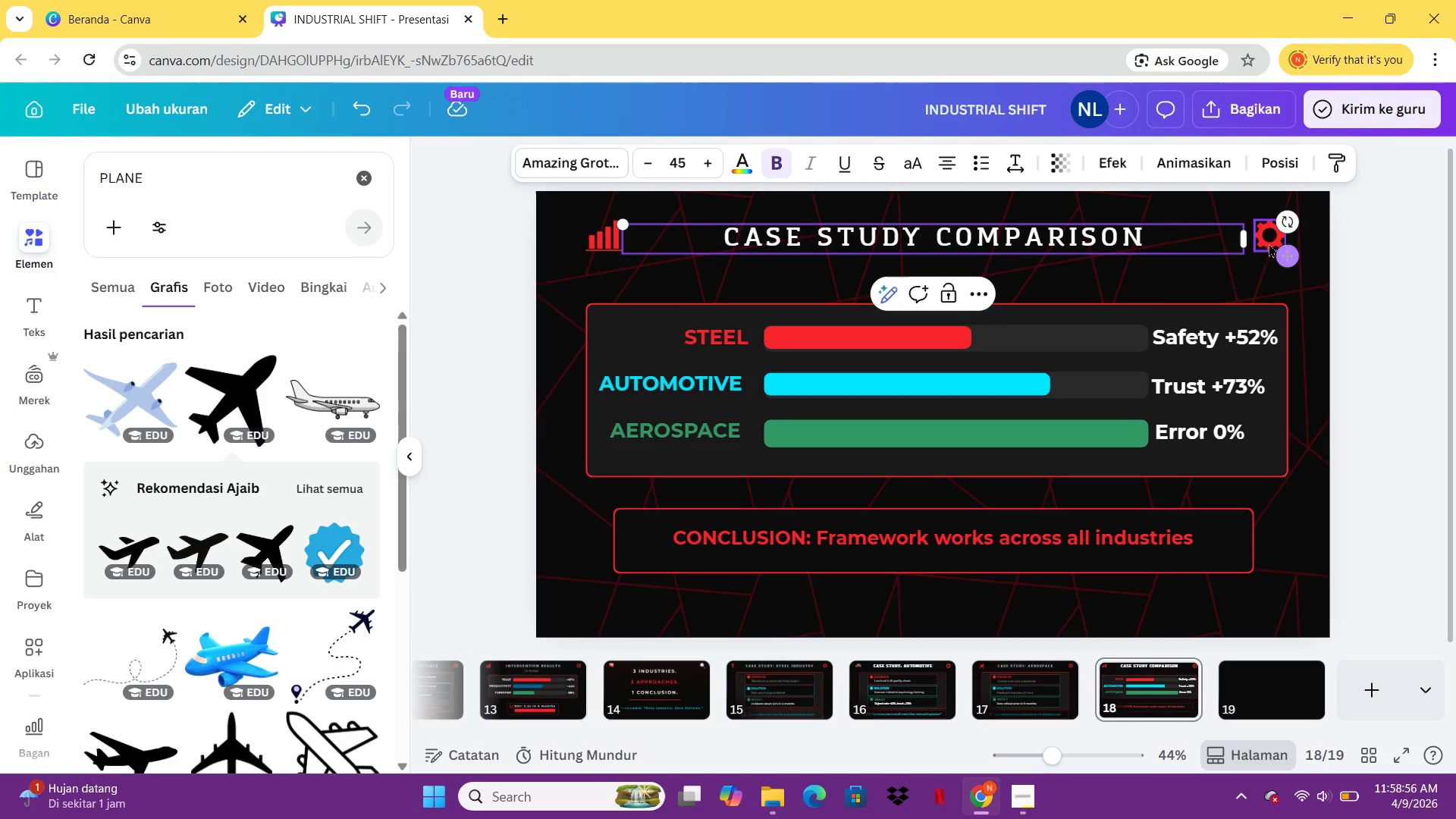 
hold_key(key=ShiftLeft, duration=0.44)
left_click([1265, 242])
 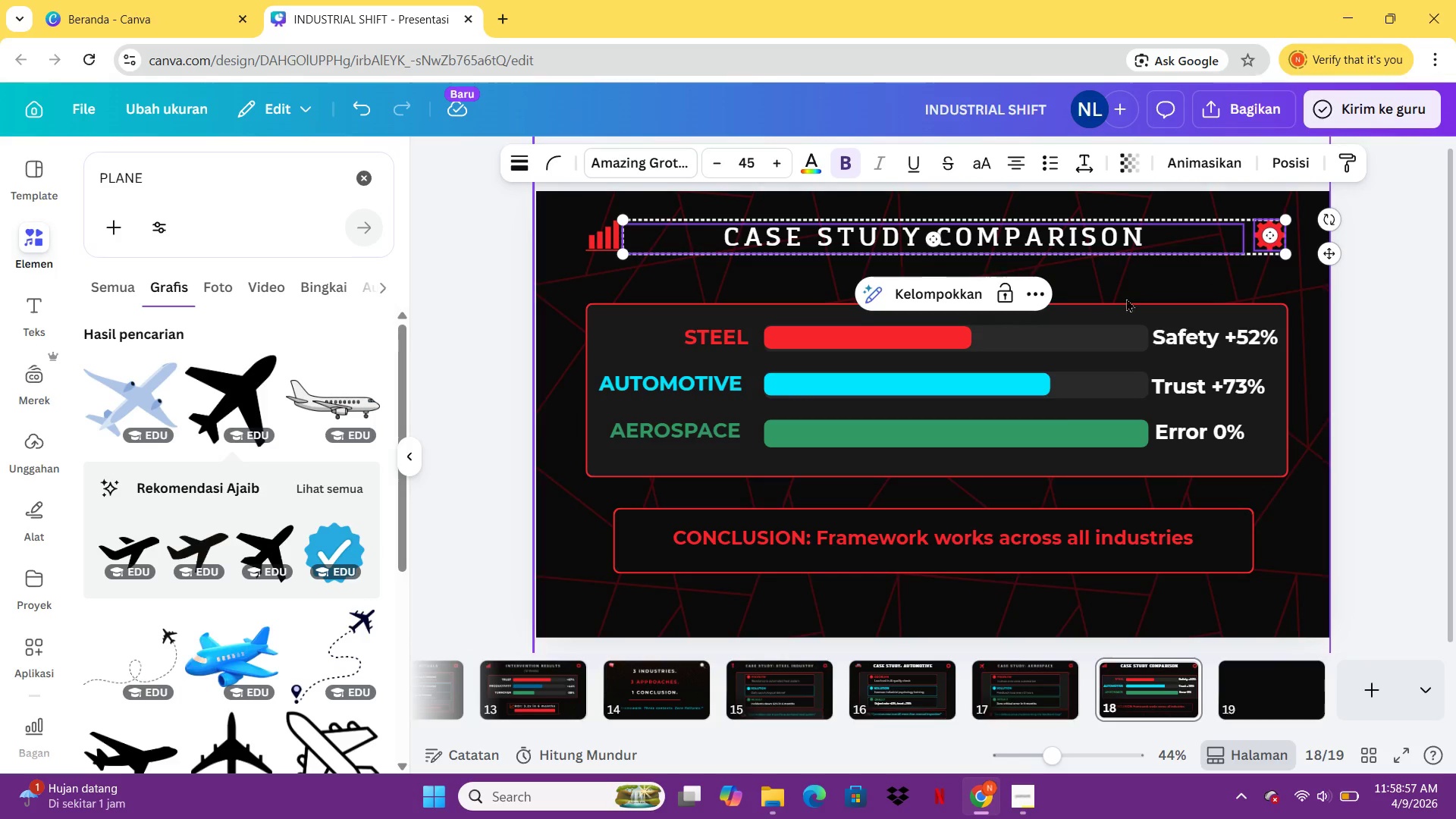 
key(Control+C)
 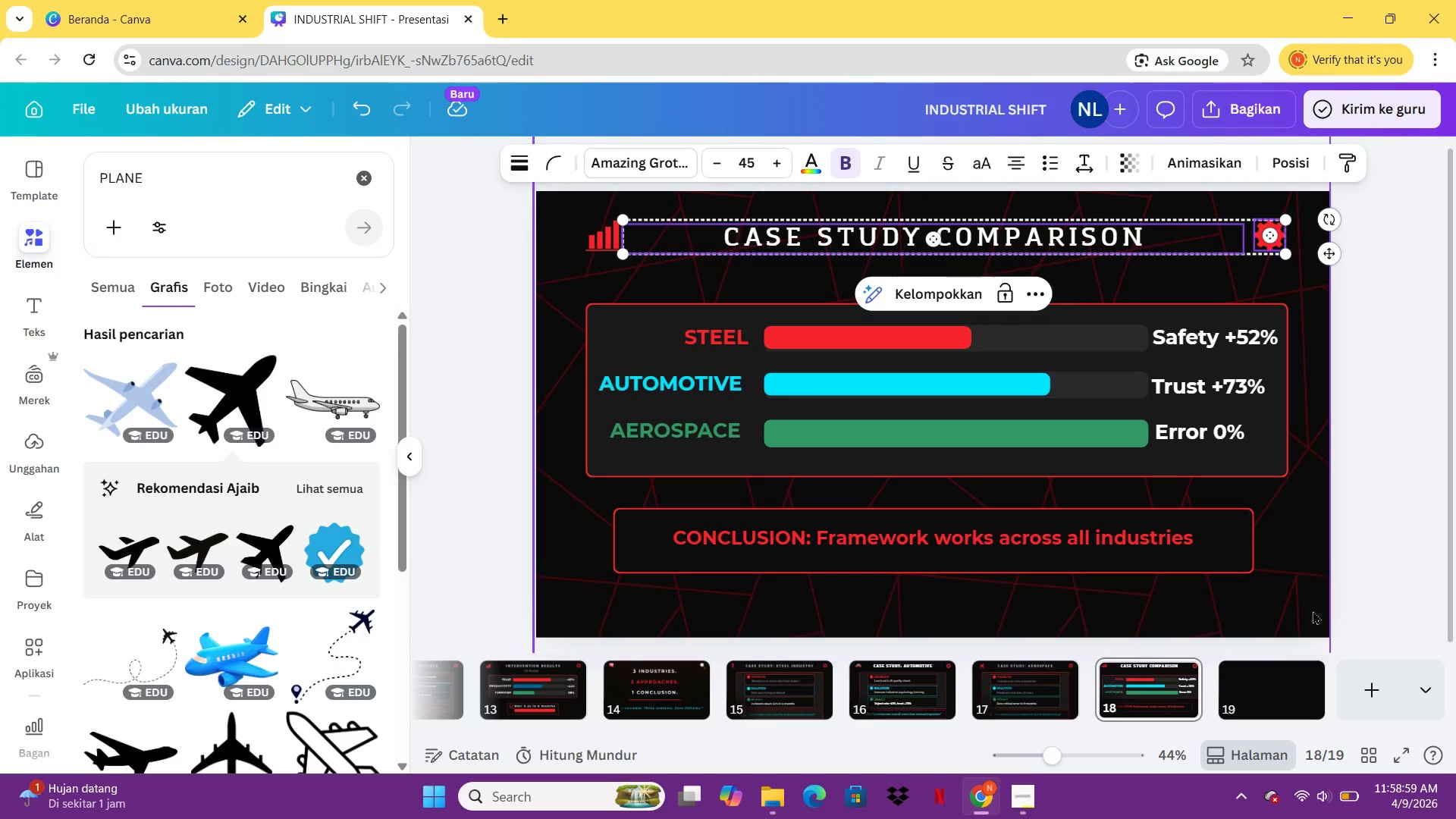 
left_click([1276, 680])
 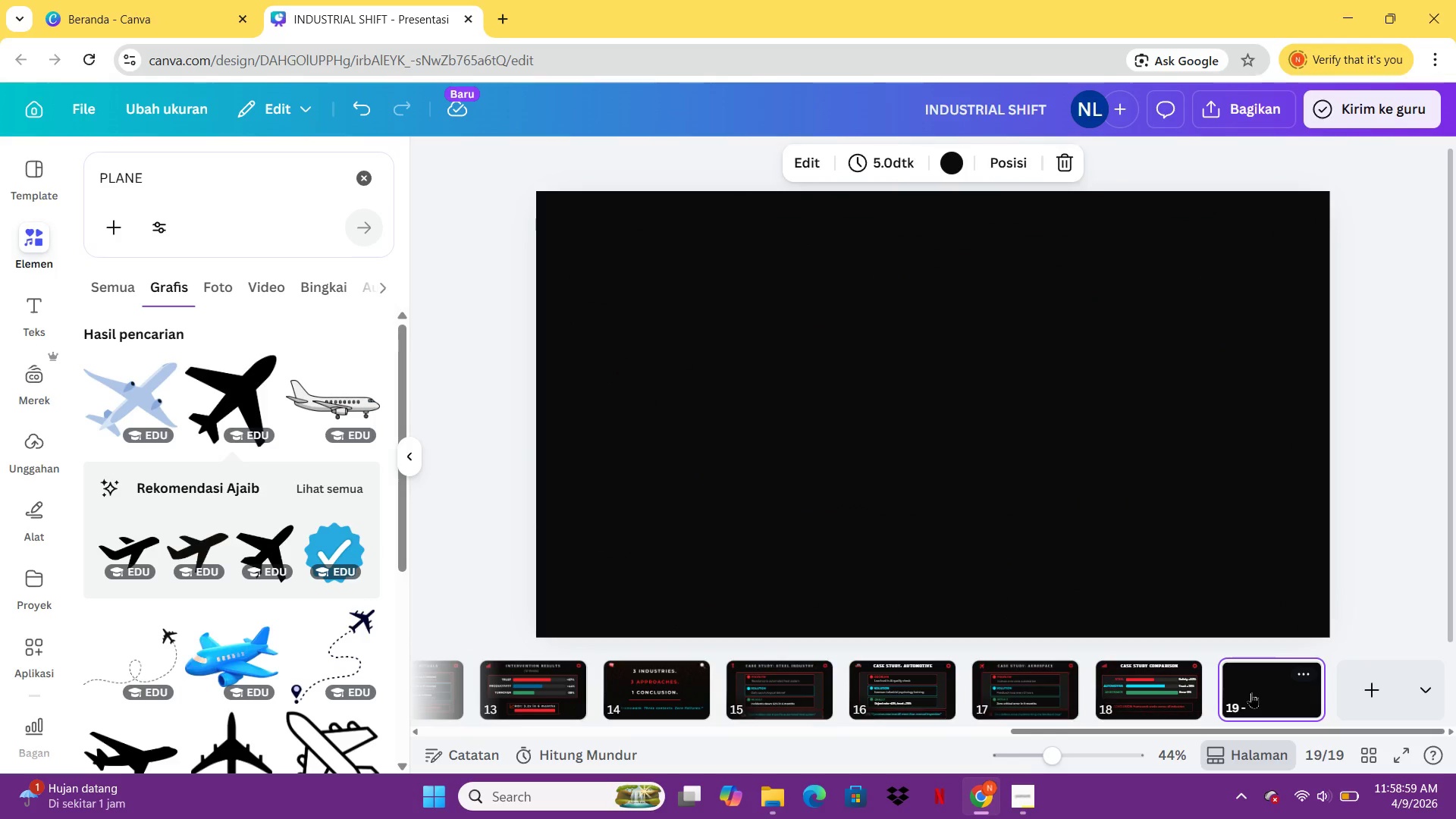 
key(Control+V)
 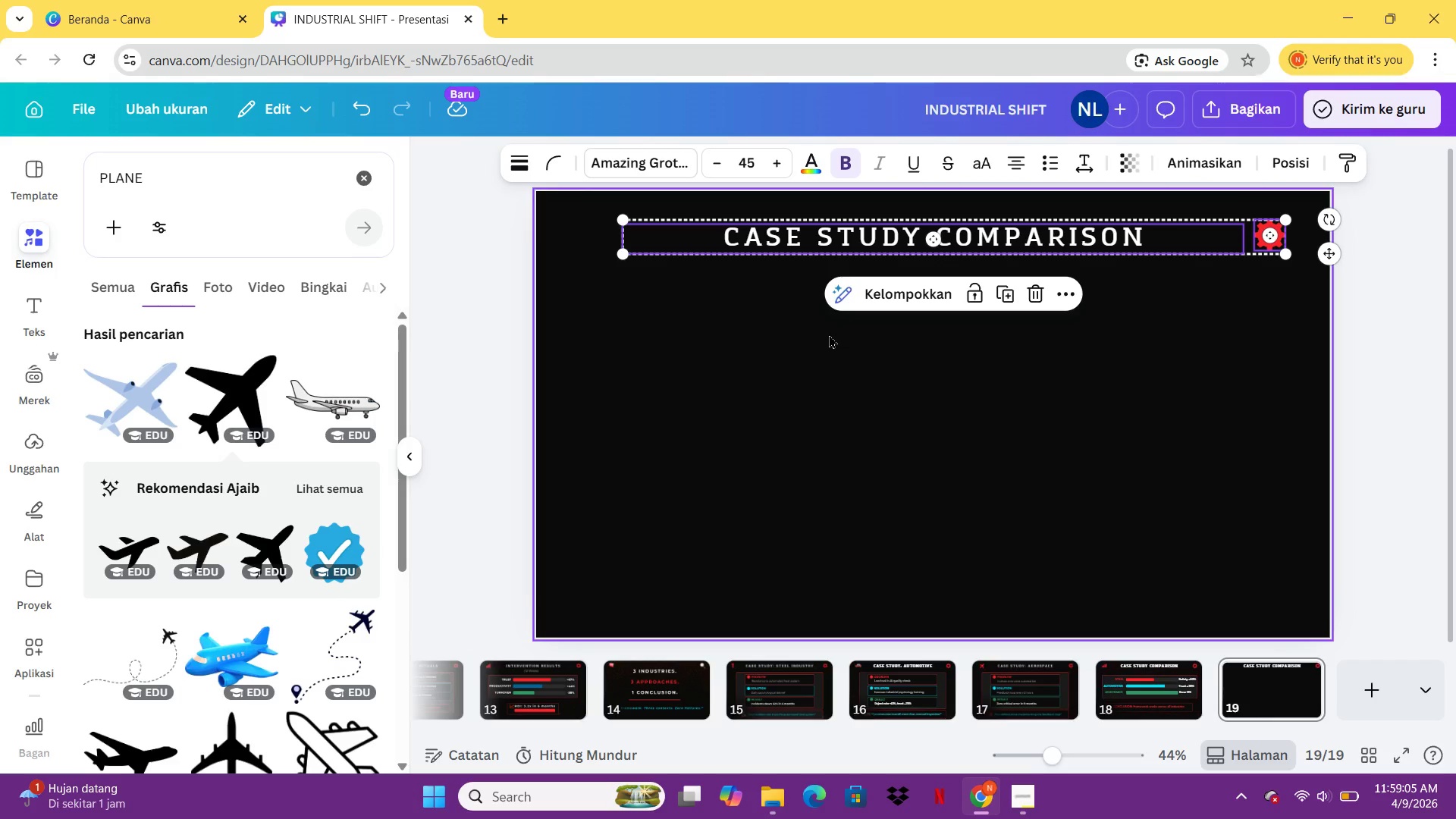 
wait(10.28)
 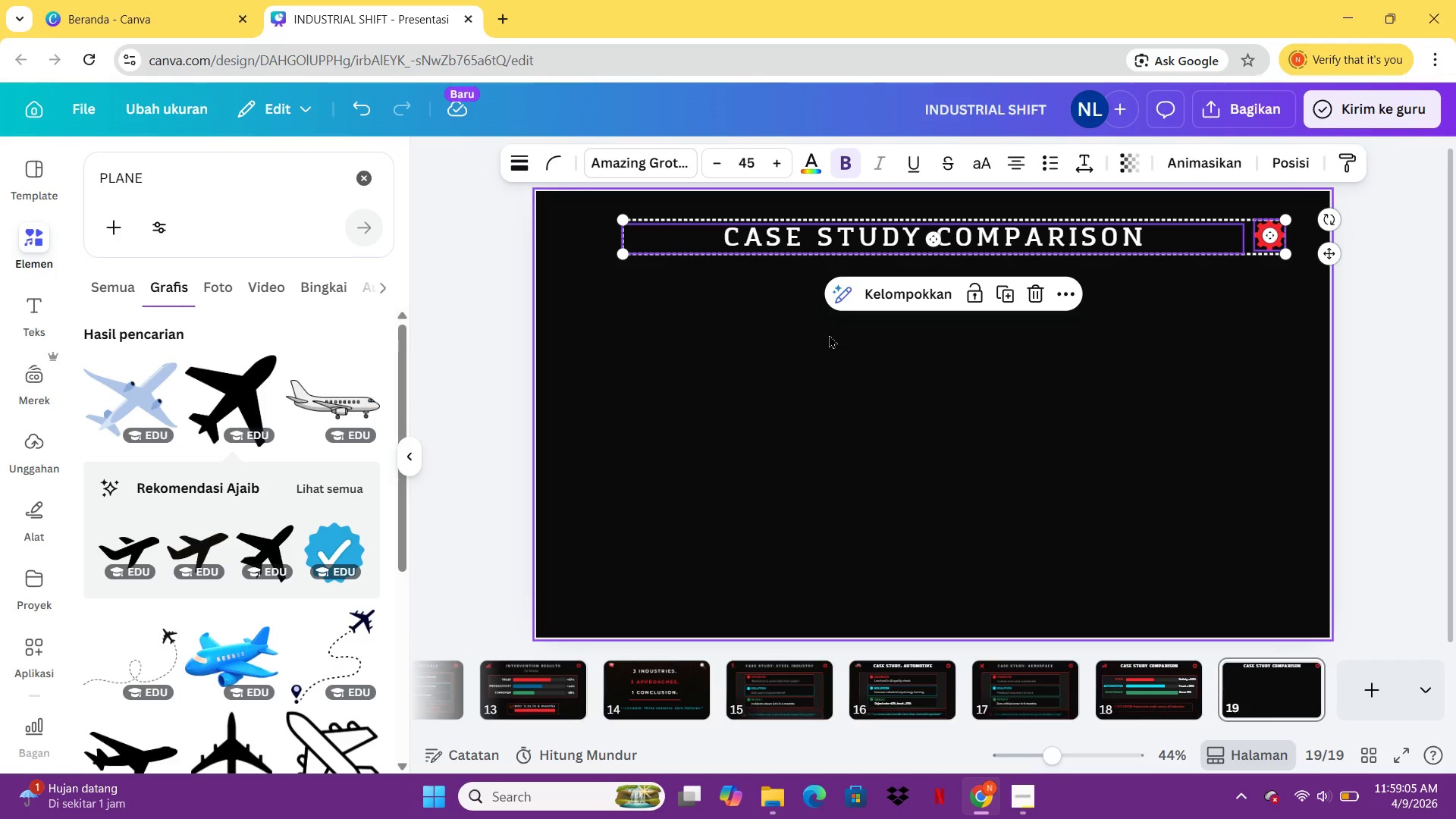 
left_click([637, 686])
 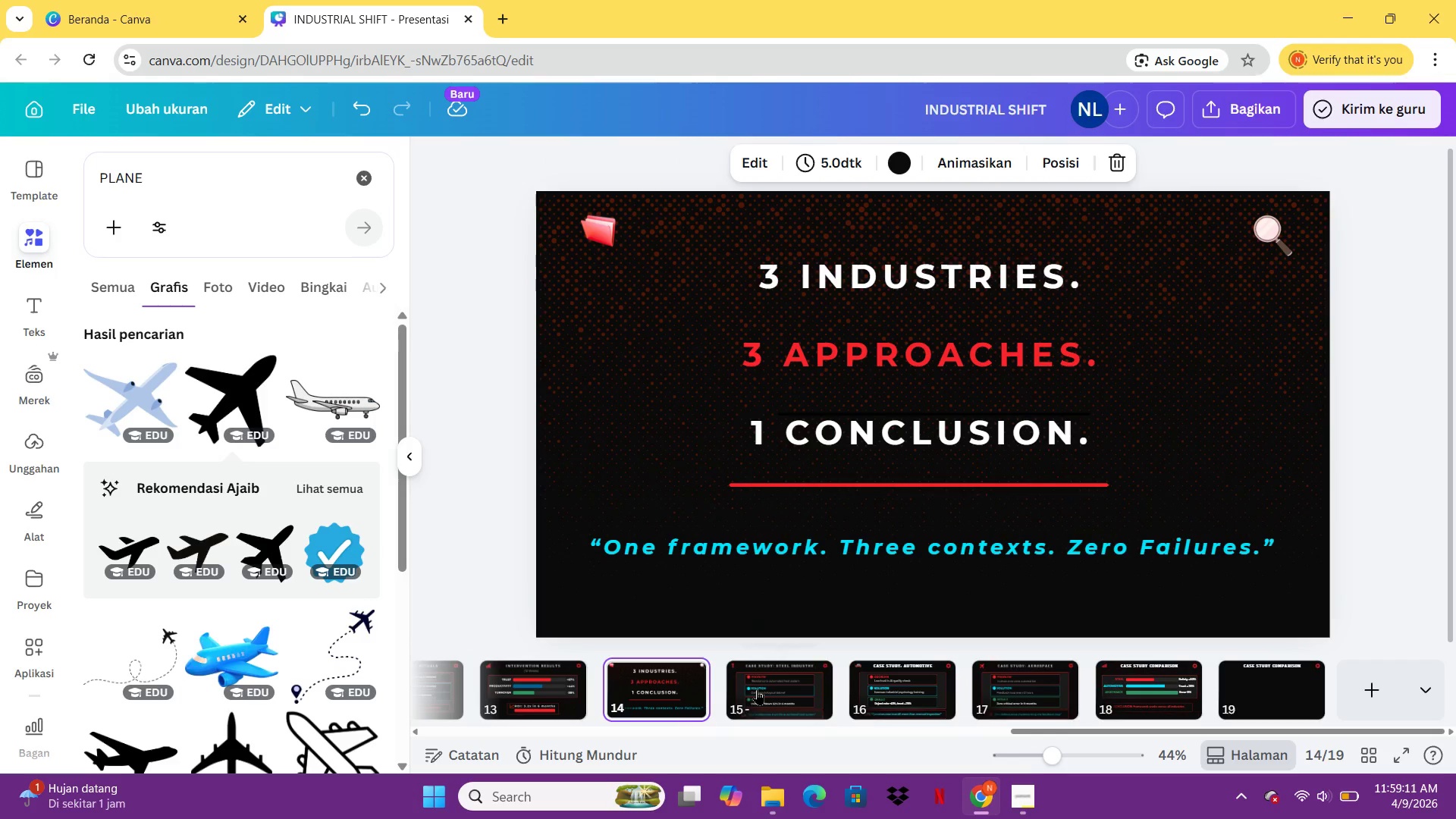 
left_click([757, 689])
 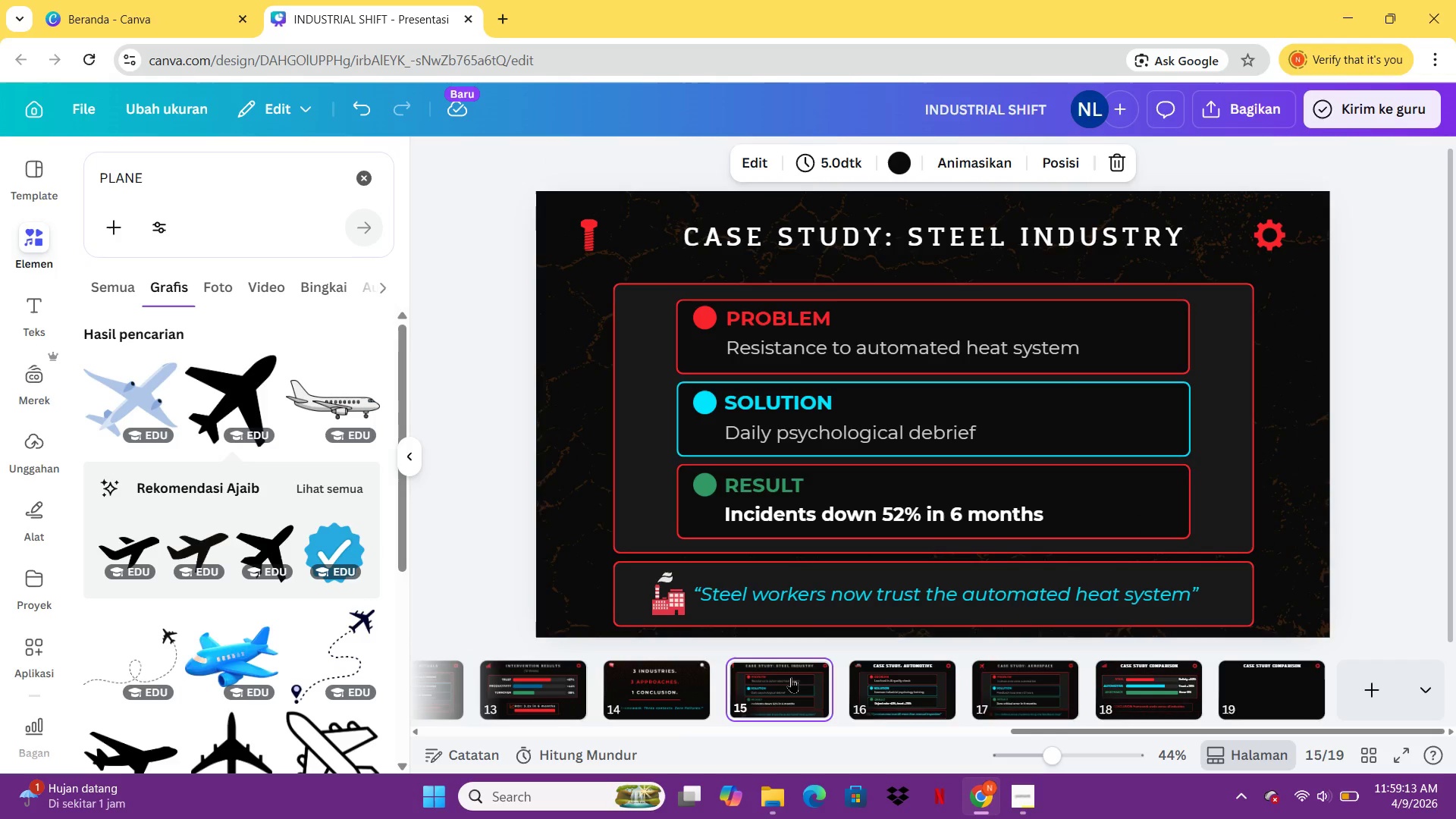 
mouse_move([849, 681])
 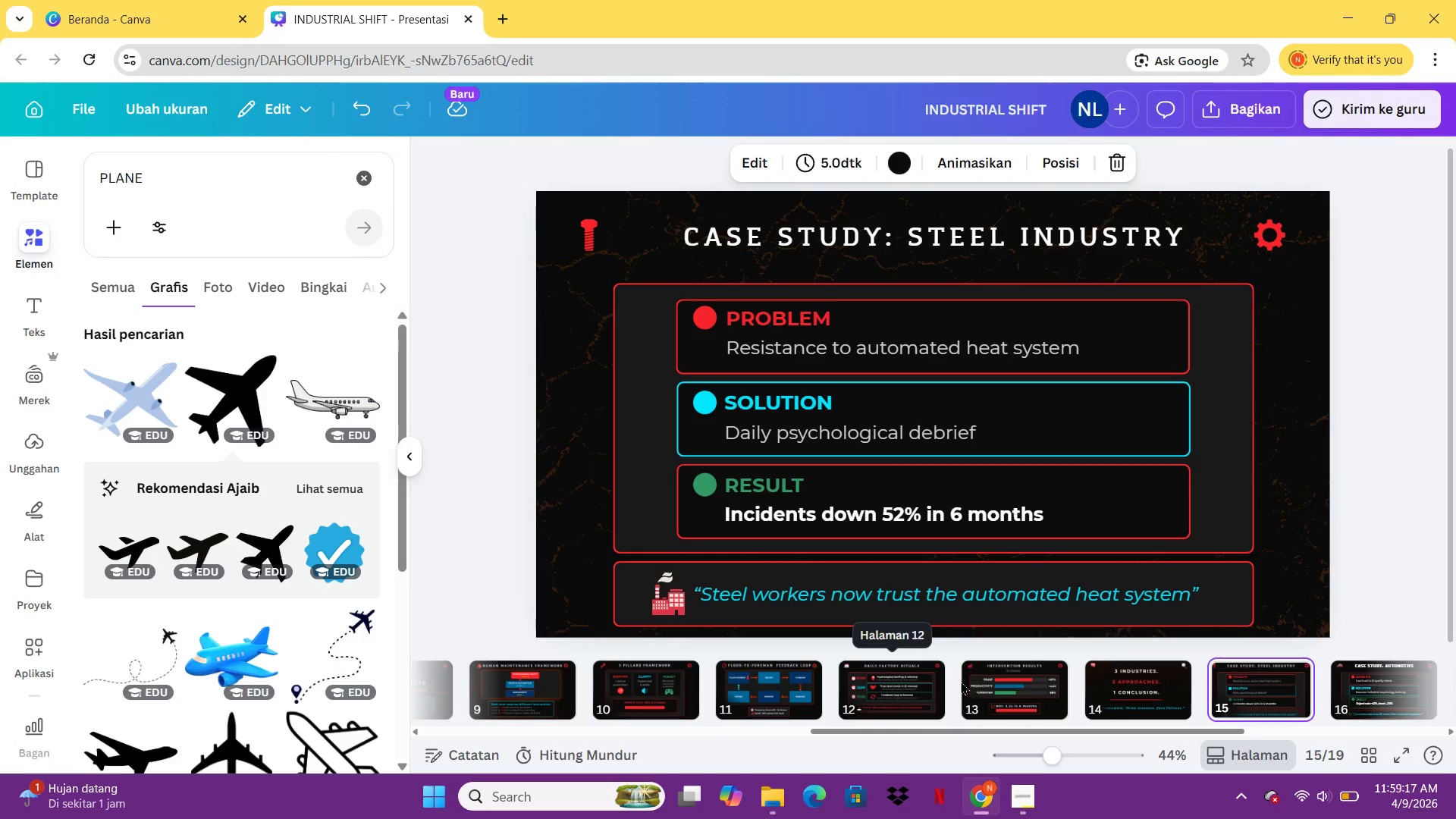 
left_click([912, 684])
 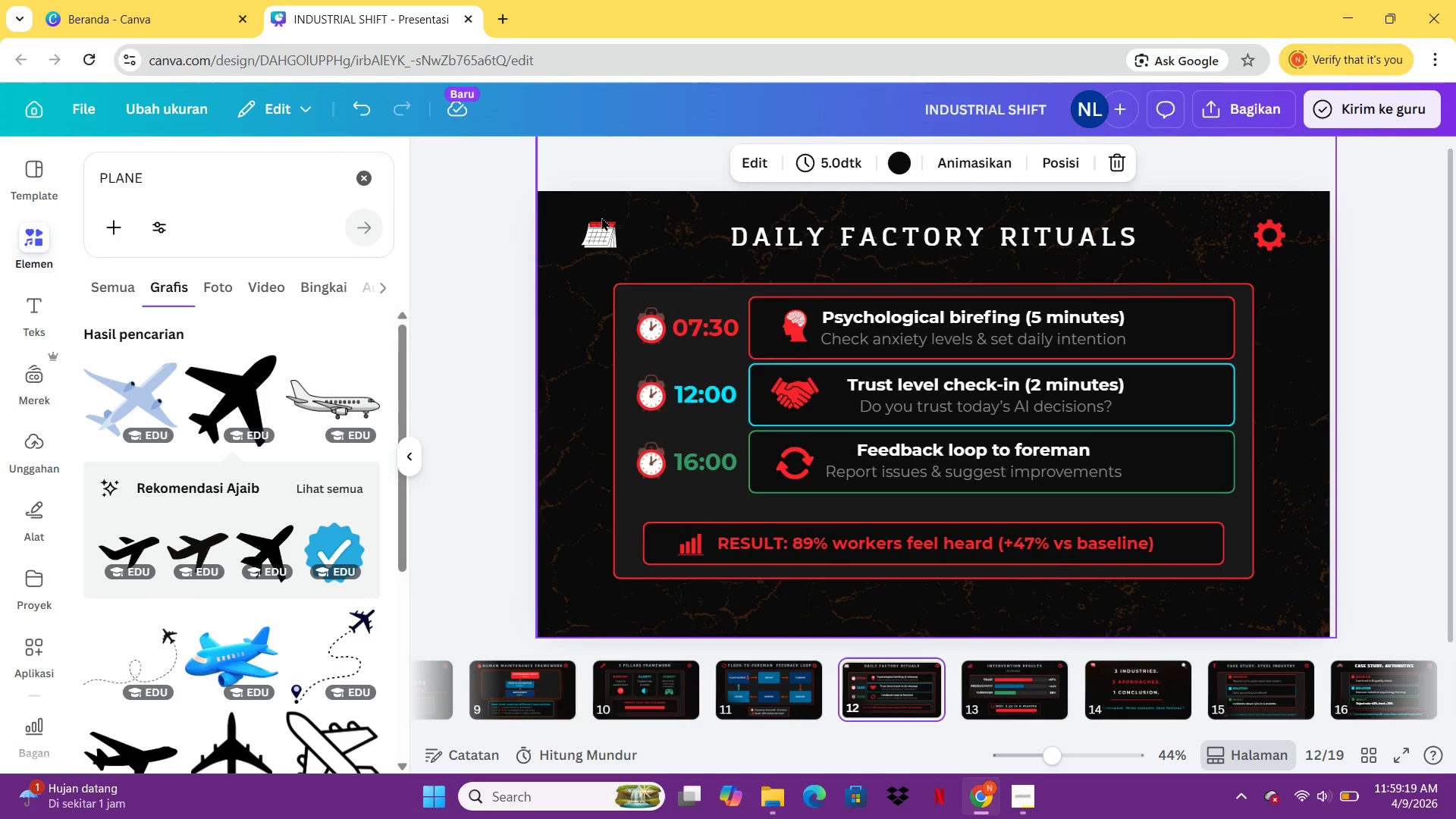 
left_click([599, 226])
 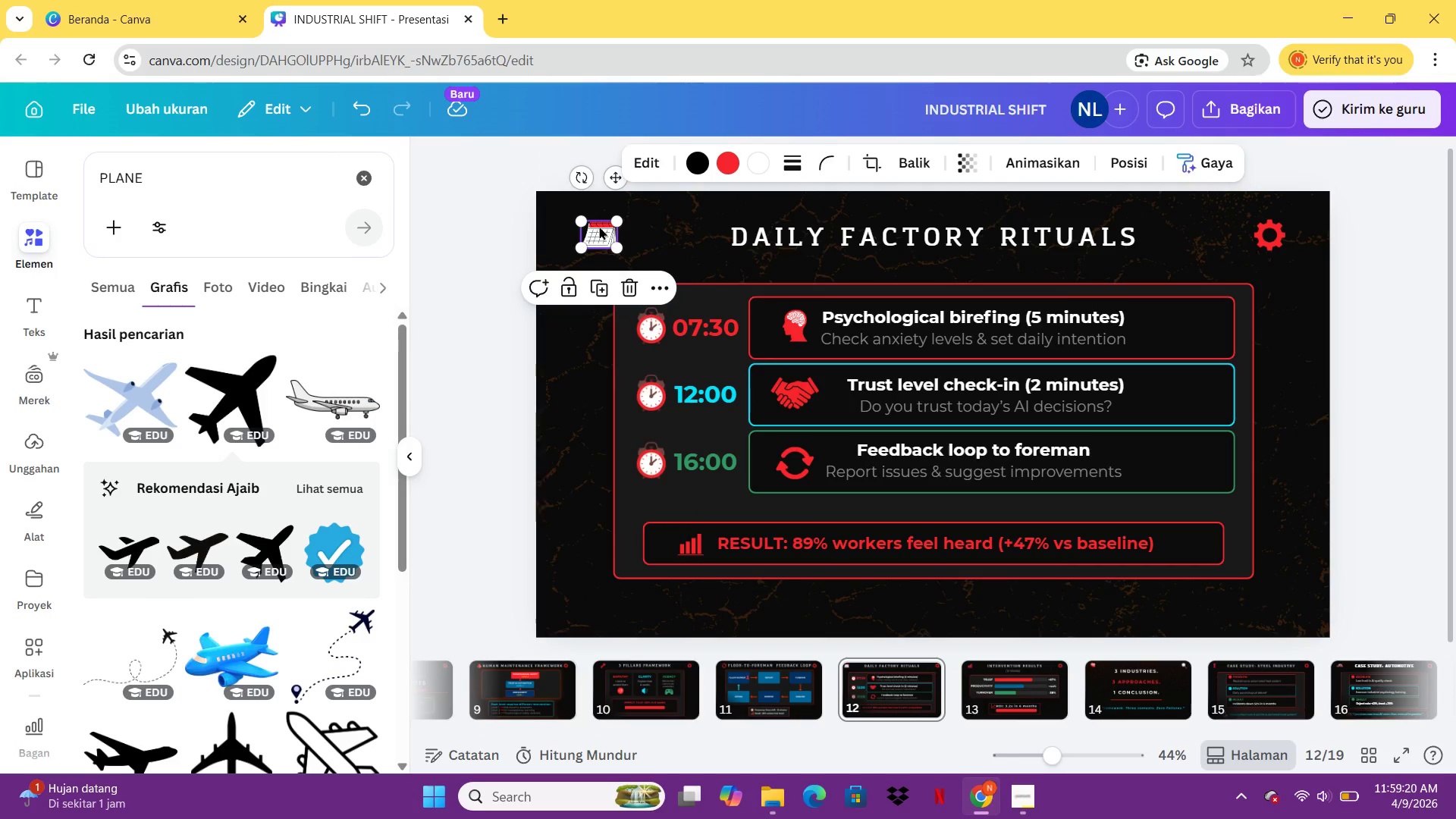 
key(Control+C)
 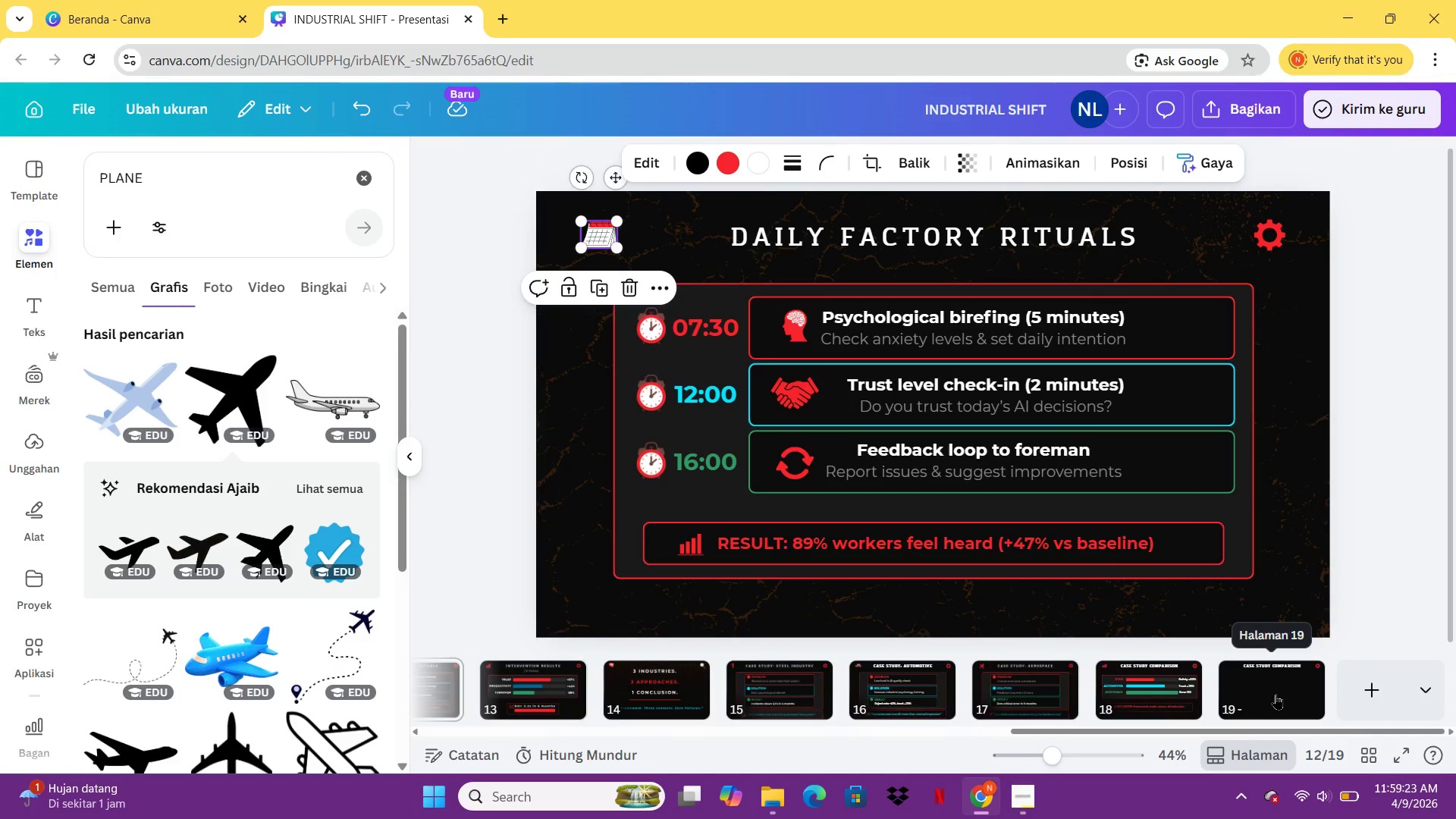 
left_click([1276, 694])
 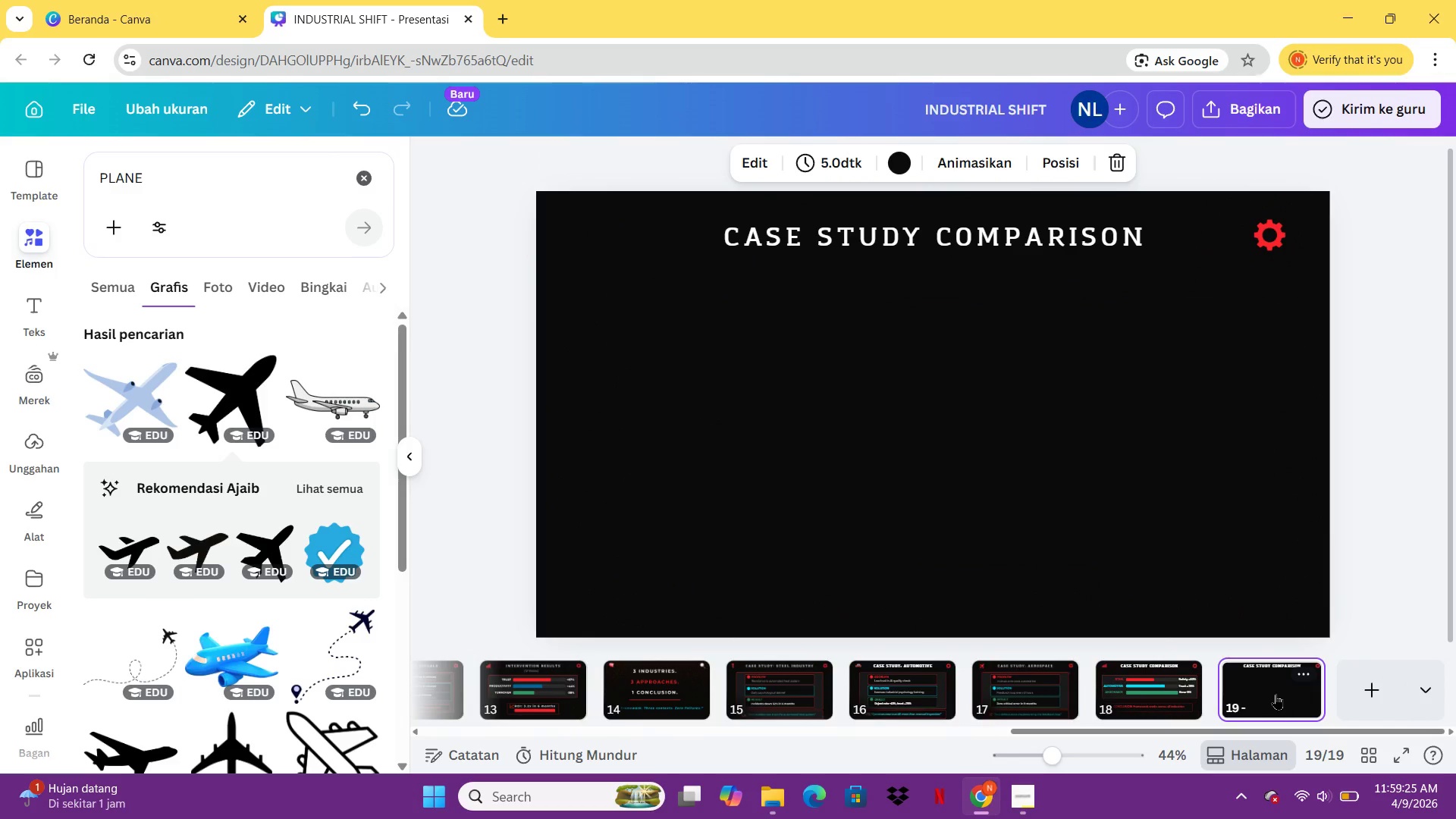 
key(Control+V)
 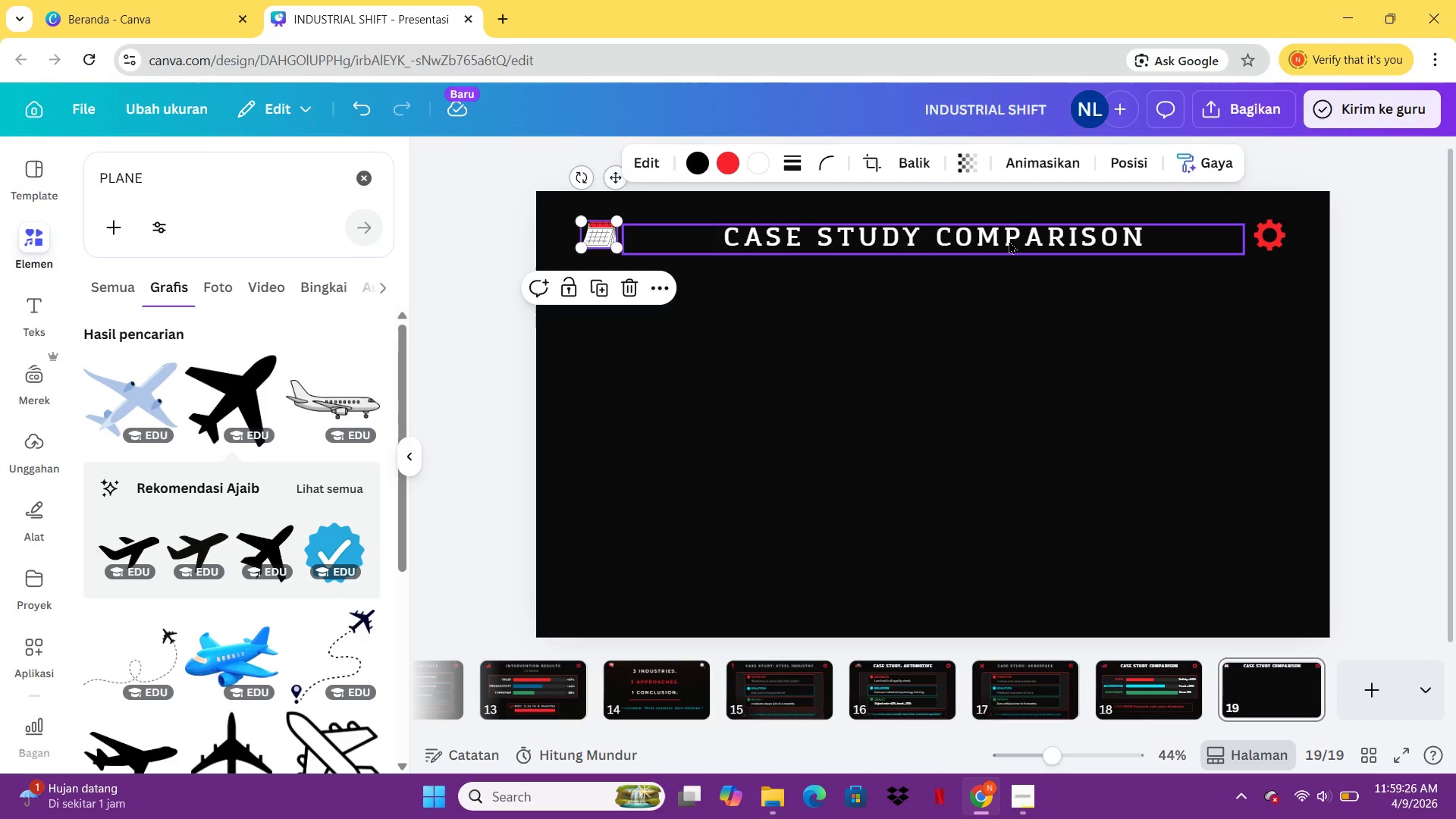 
double_click([1008, 241])
 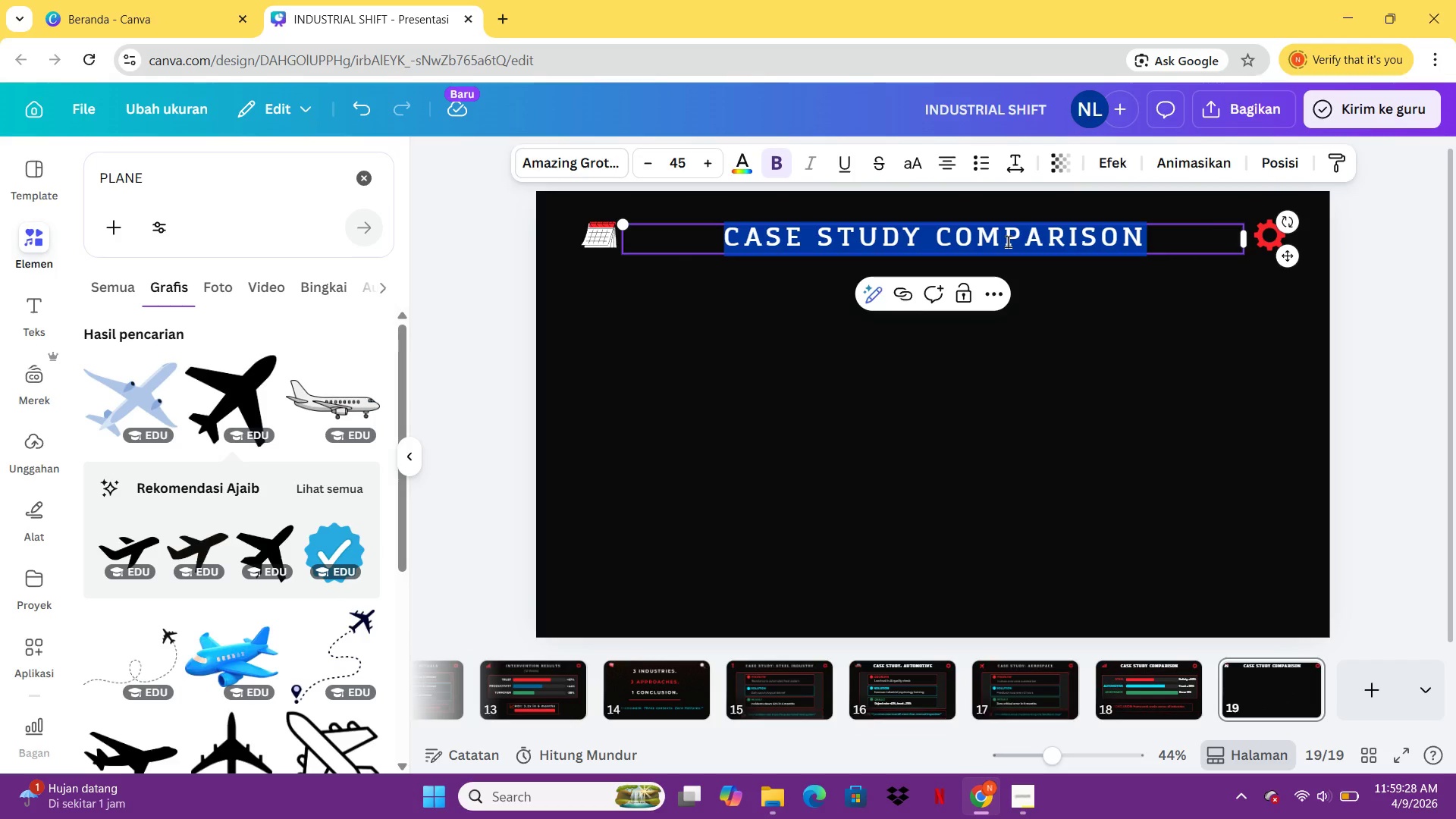 
key(Control+CapsLock)
 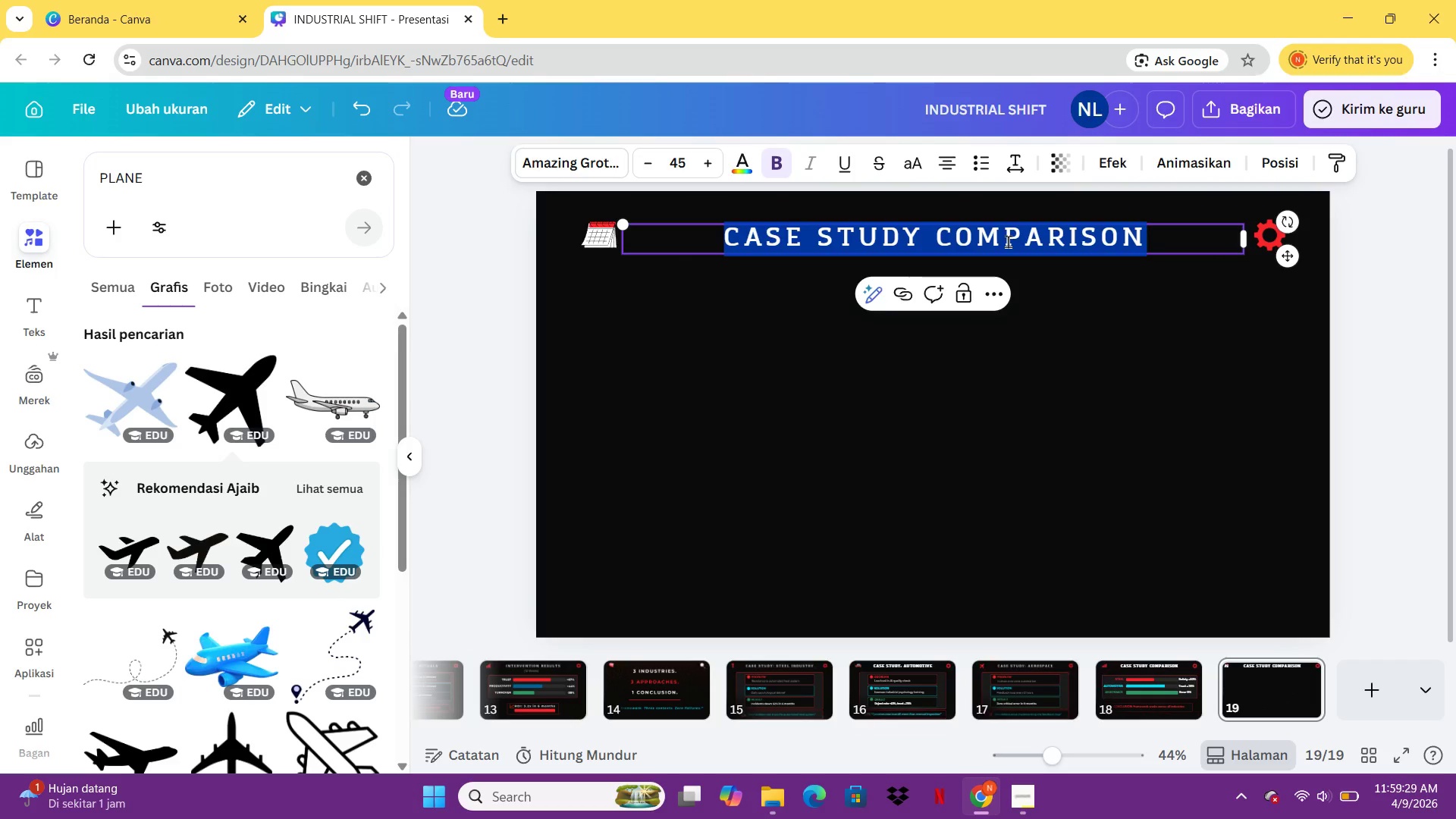 
key(Control+I)
 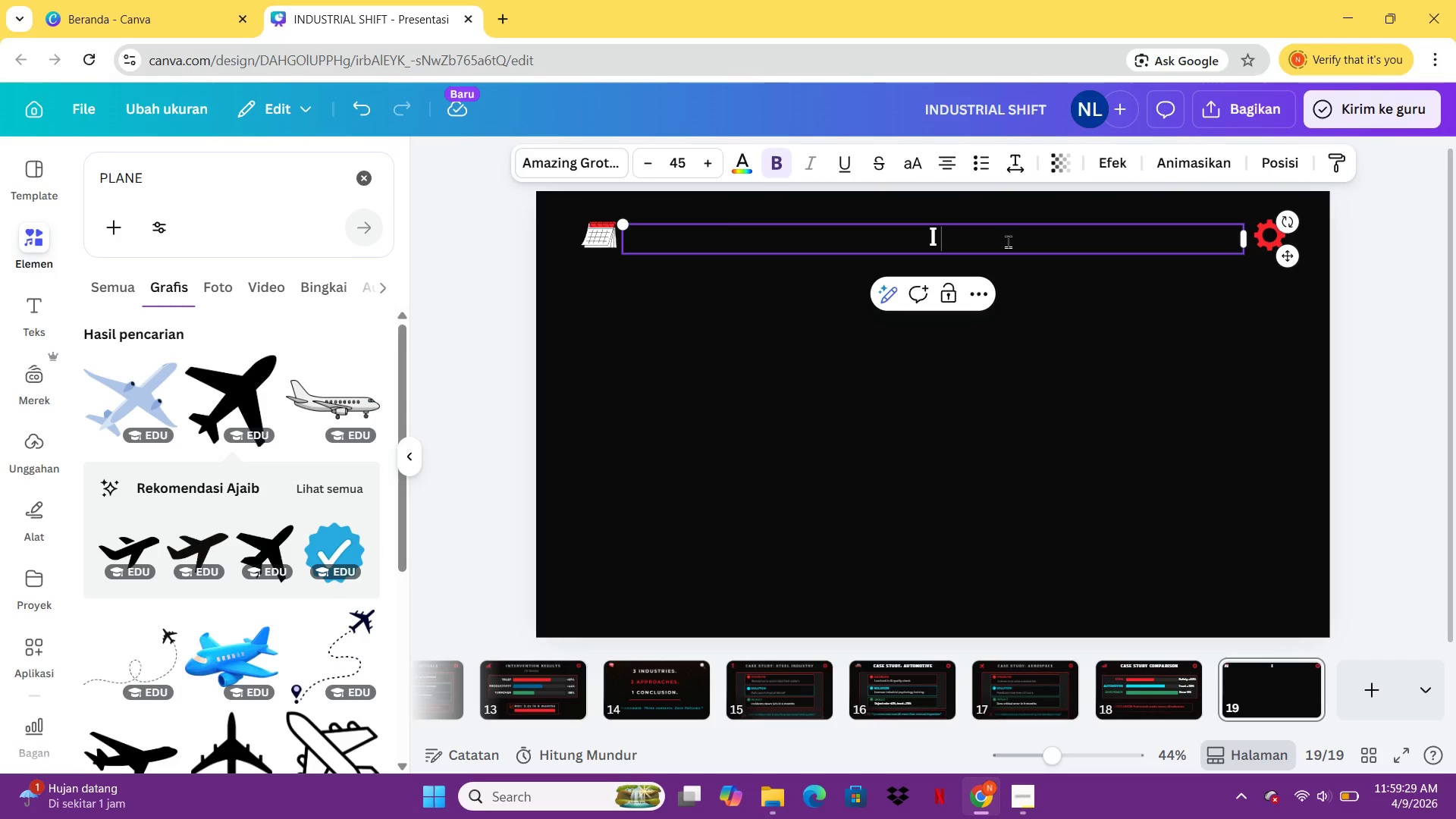 
type(MPLEMENTATION ROADMAP)
 